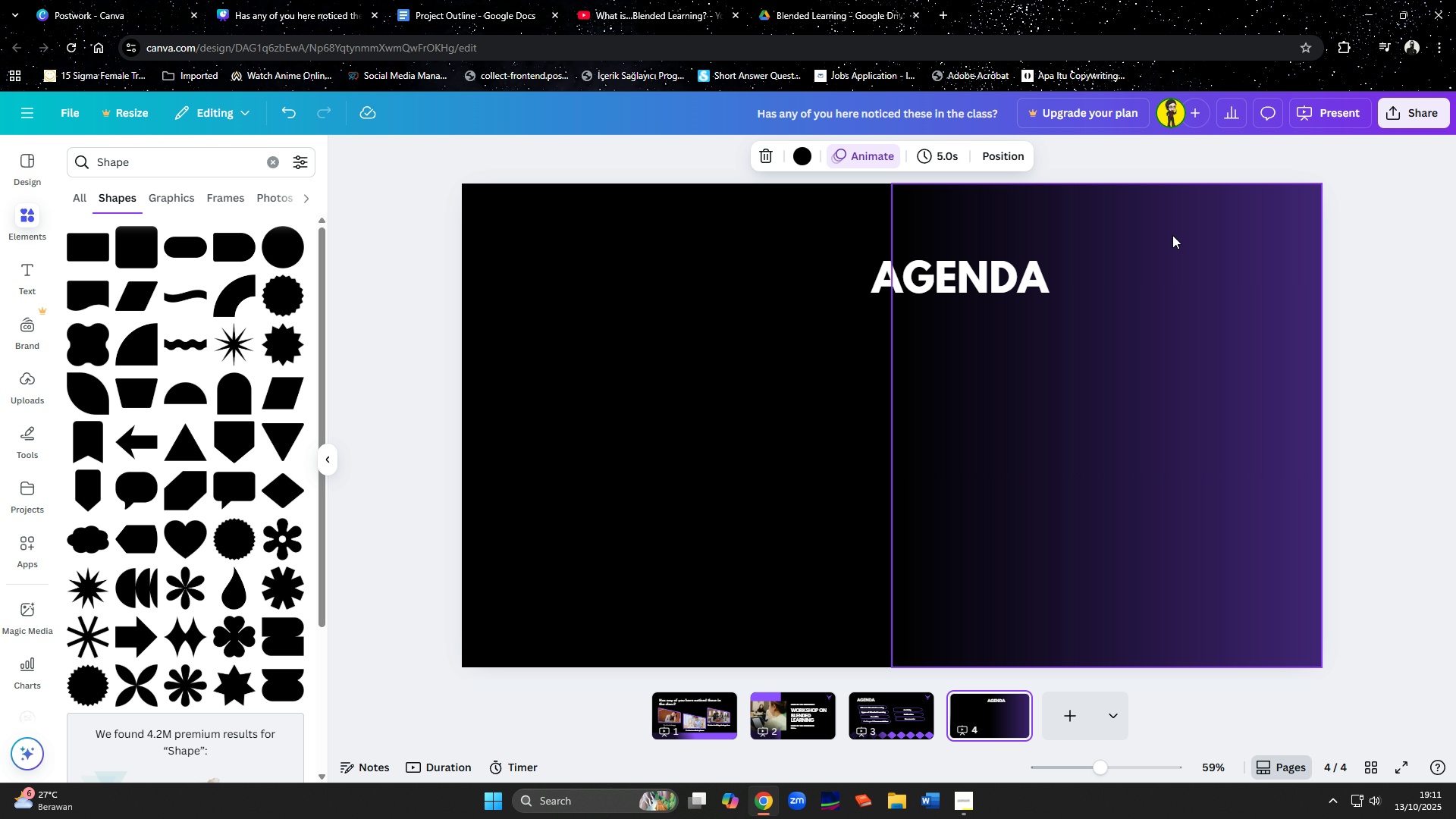 
left_click([1184, 222])
 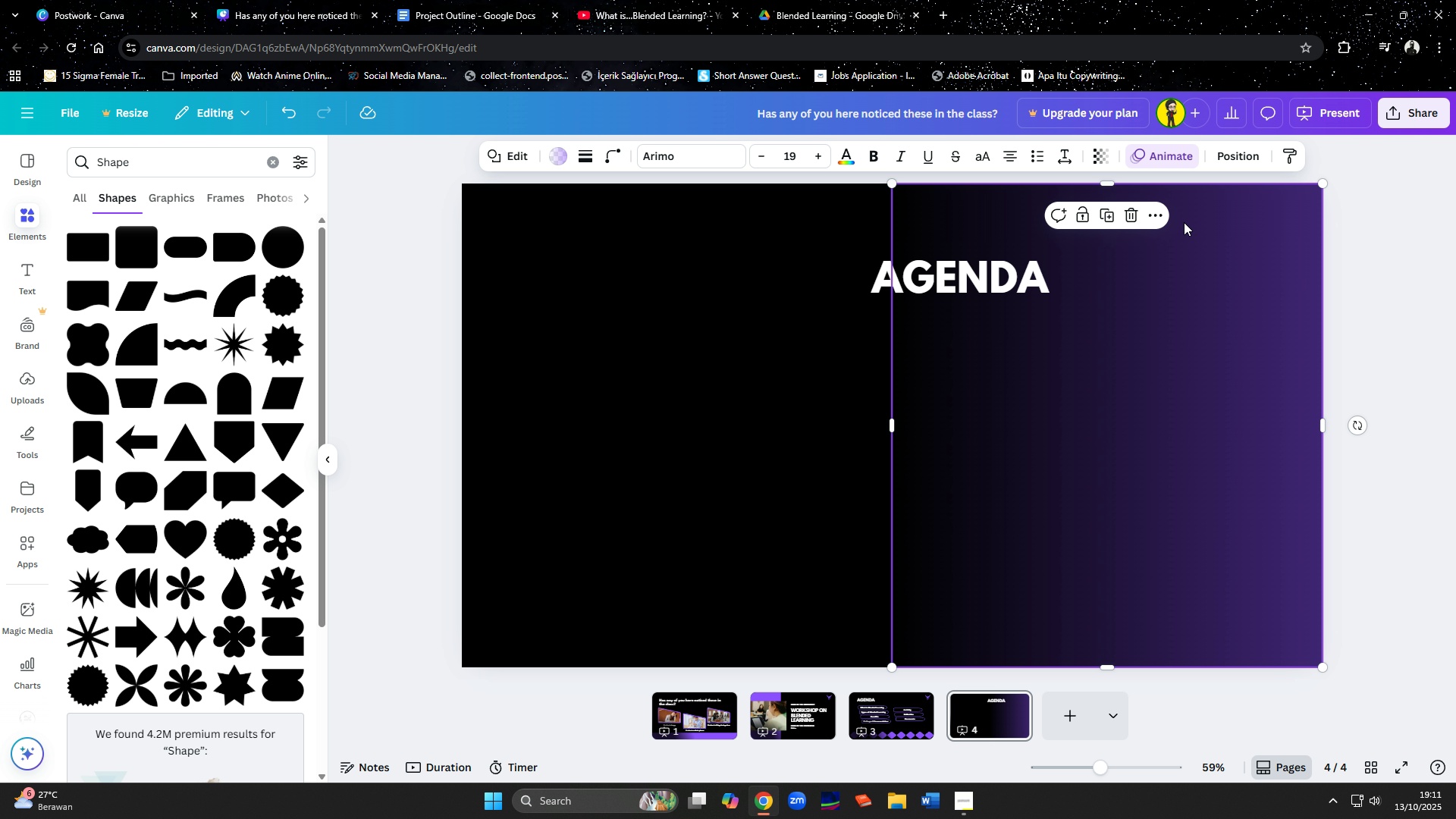 
key(Control+ControlLeft)
 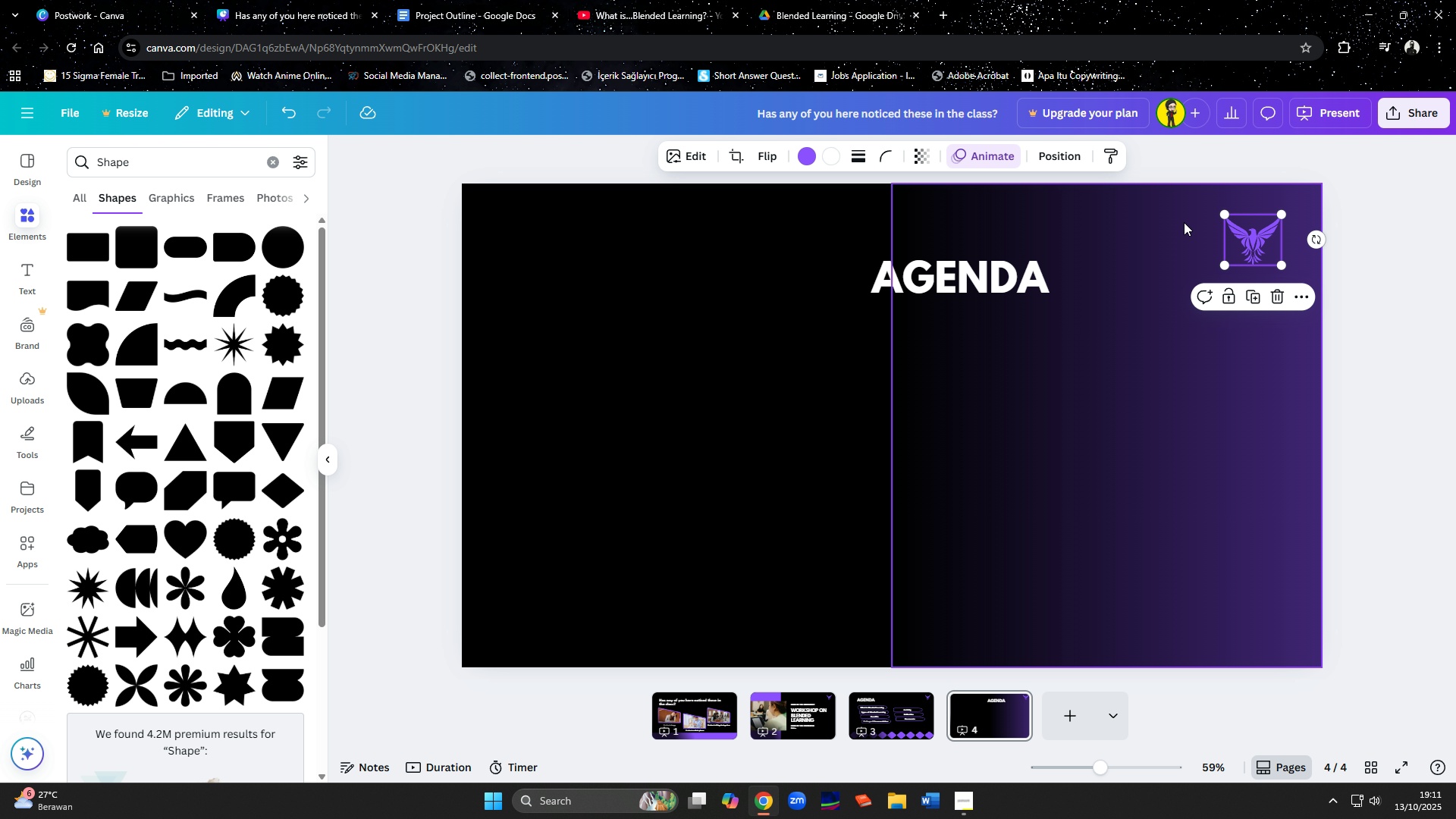 
key(Control+V)
 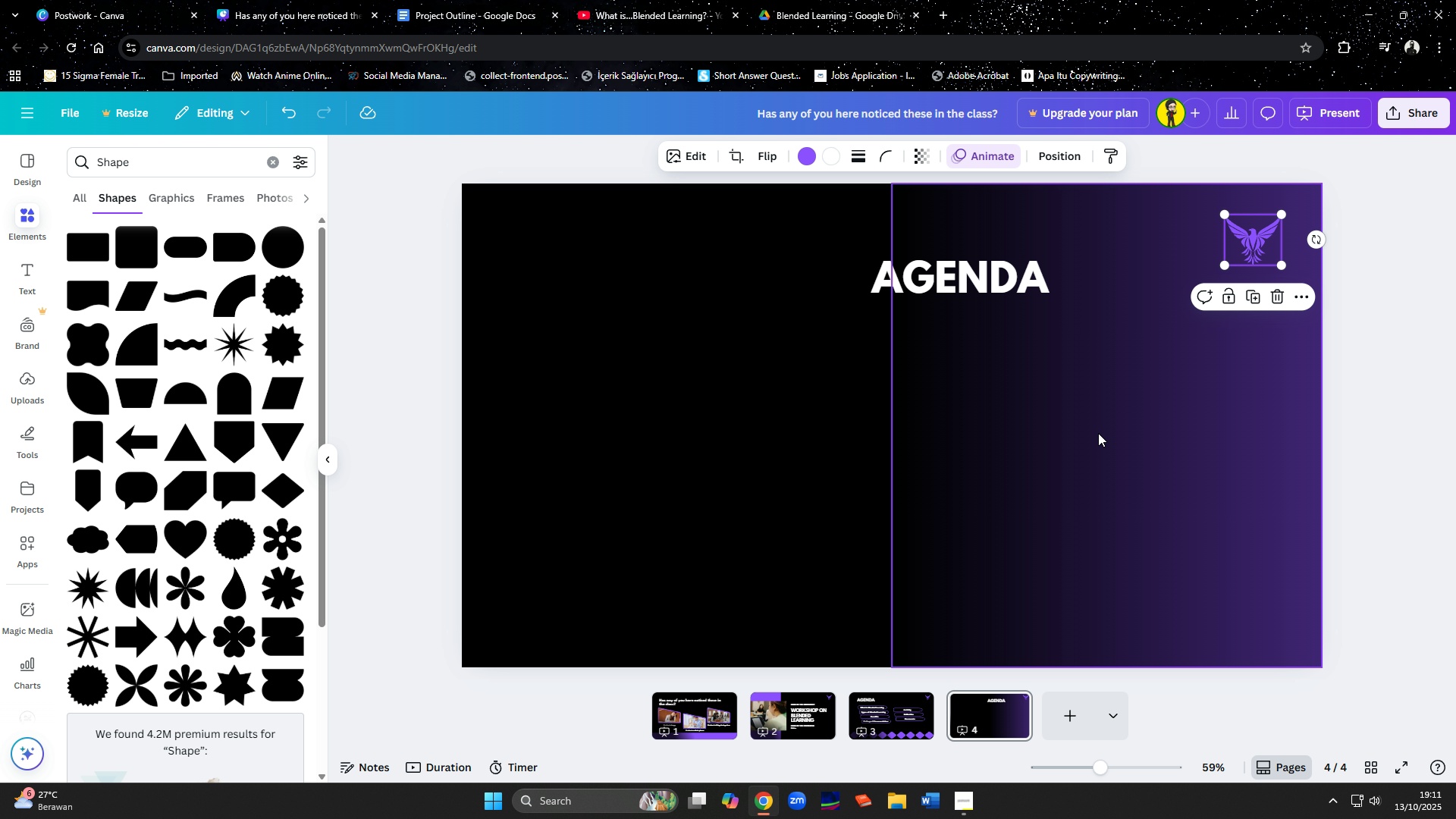 
left_click([1097, 436])
 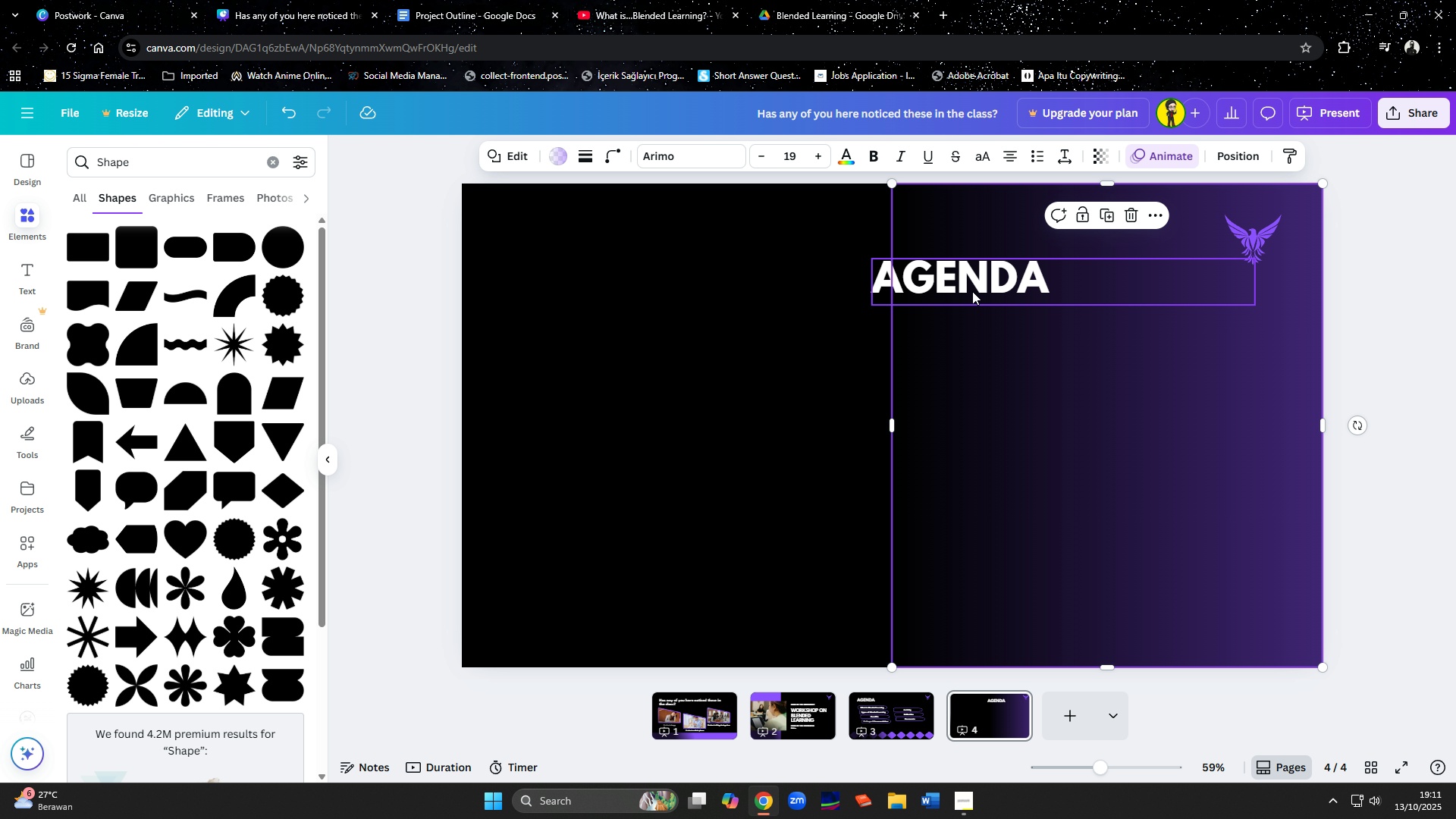 
left_click_drag(start_coordinate=[971, 281], to_coordinate=[974, 323])
 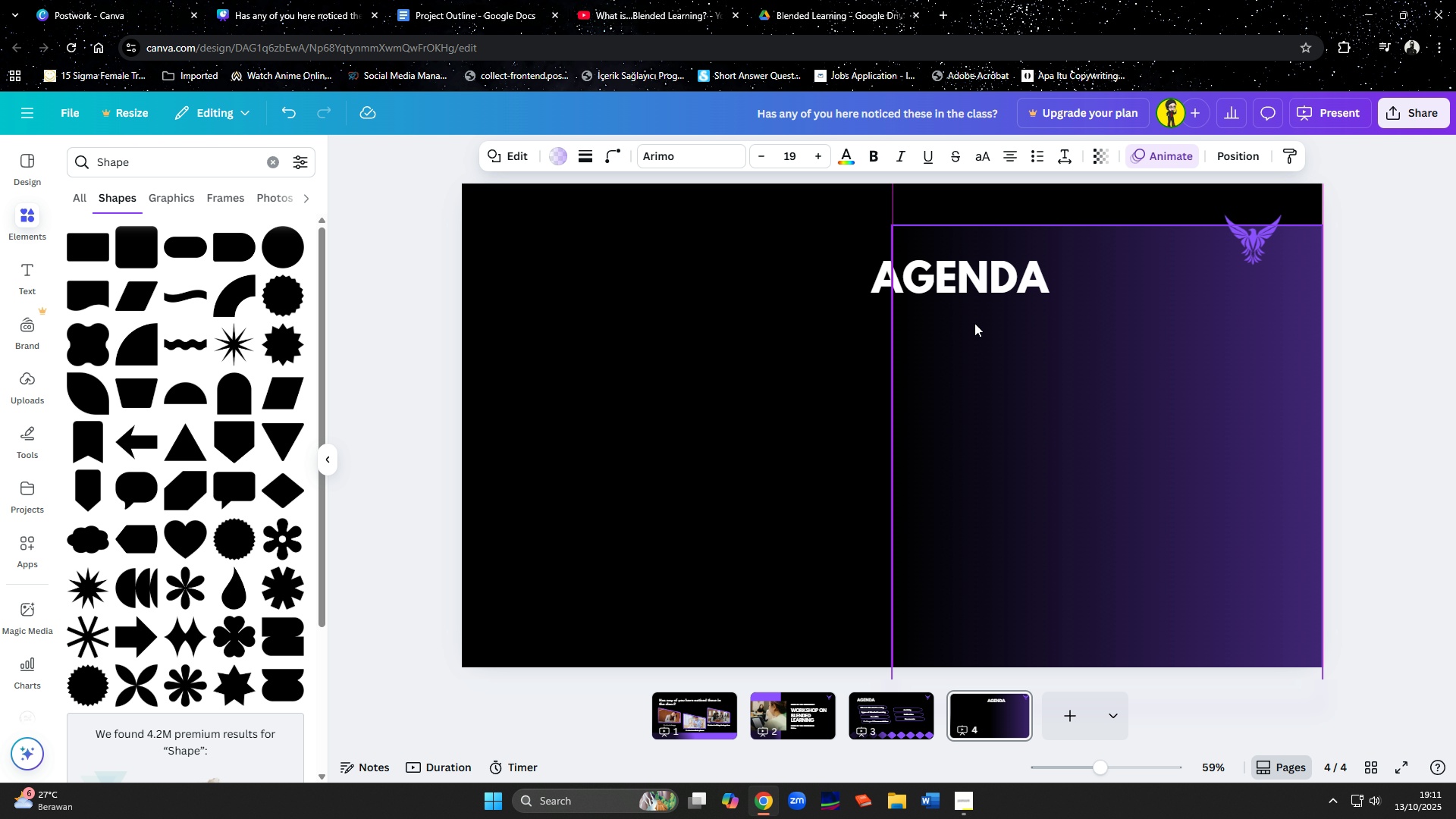 
key(Control+Z)
 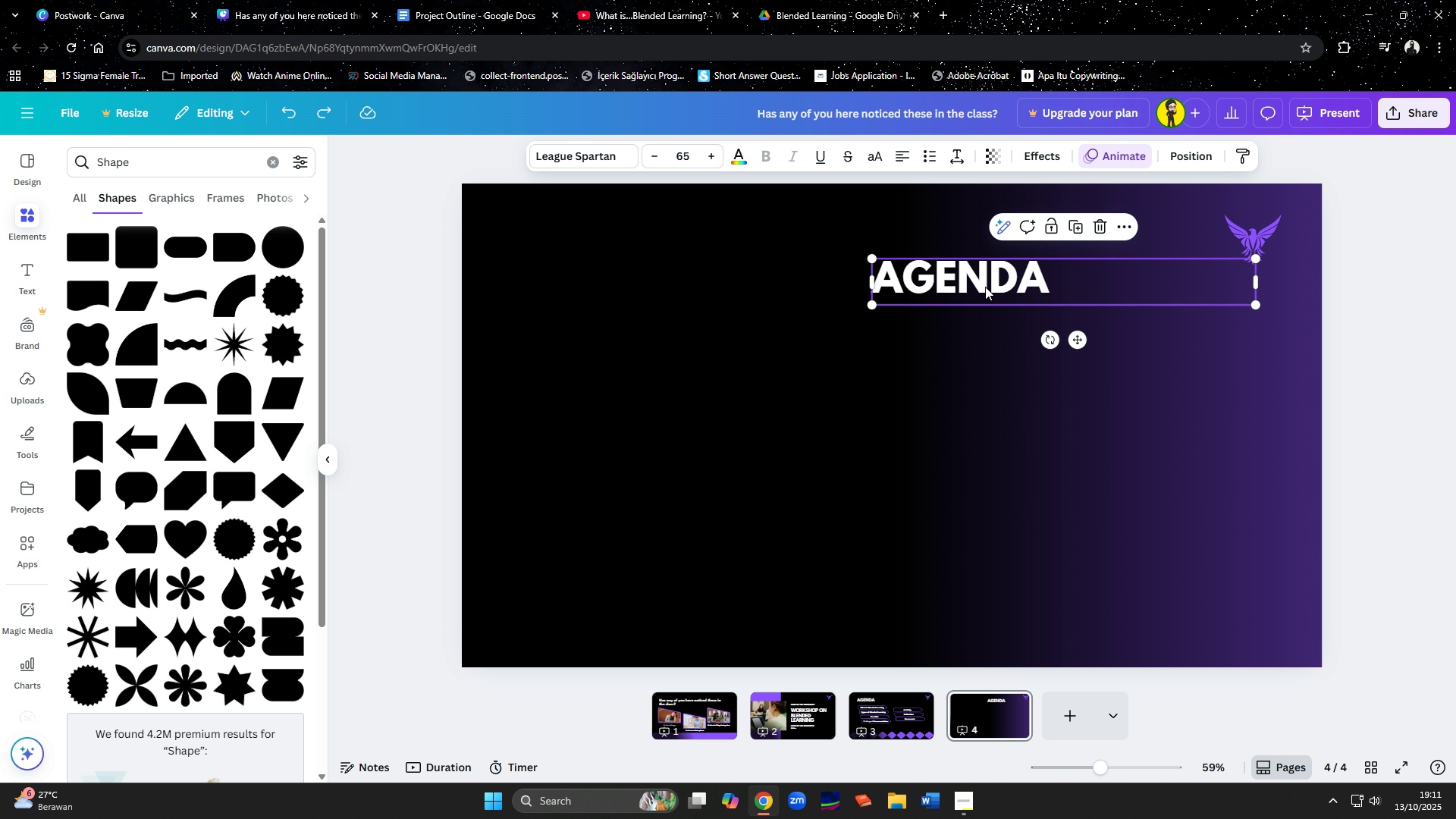 
left_click_drag(start_coordinate=[981, 287], to_coordinate=[982, 323])
 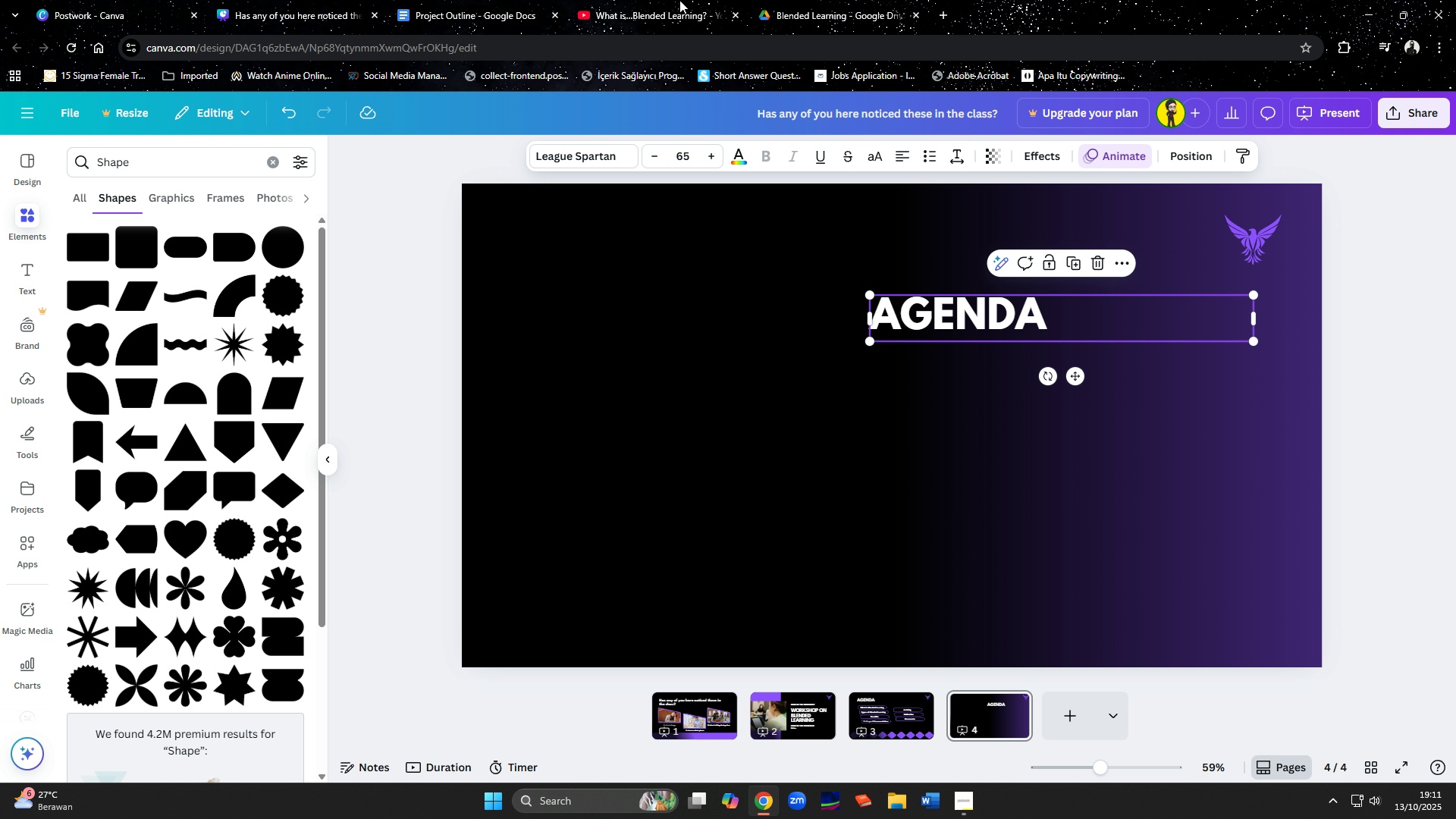 
left_click([496, 5])
 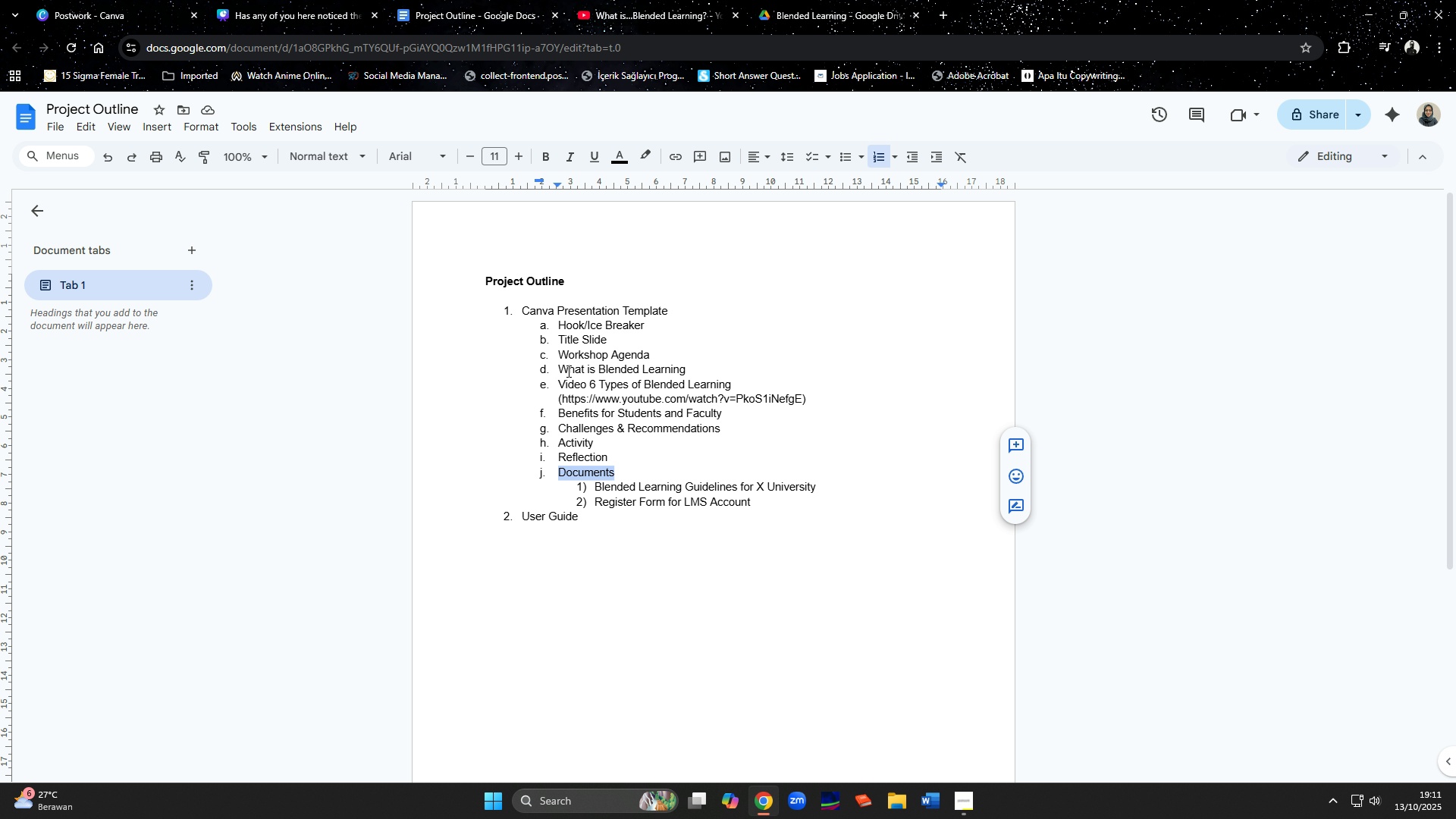 
left_click_drag(start_coordinate=[563, 369], to_coordinate=[684, 374])
 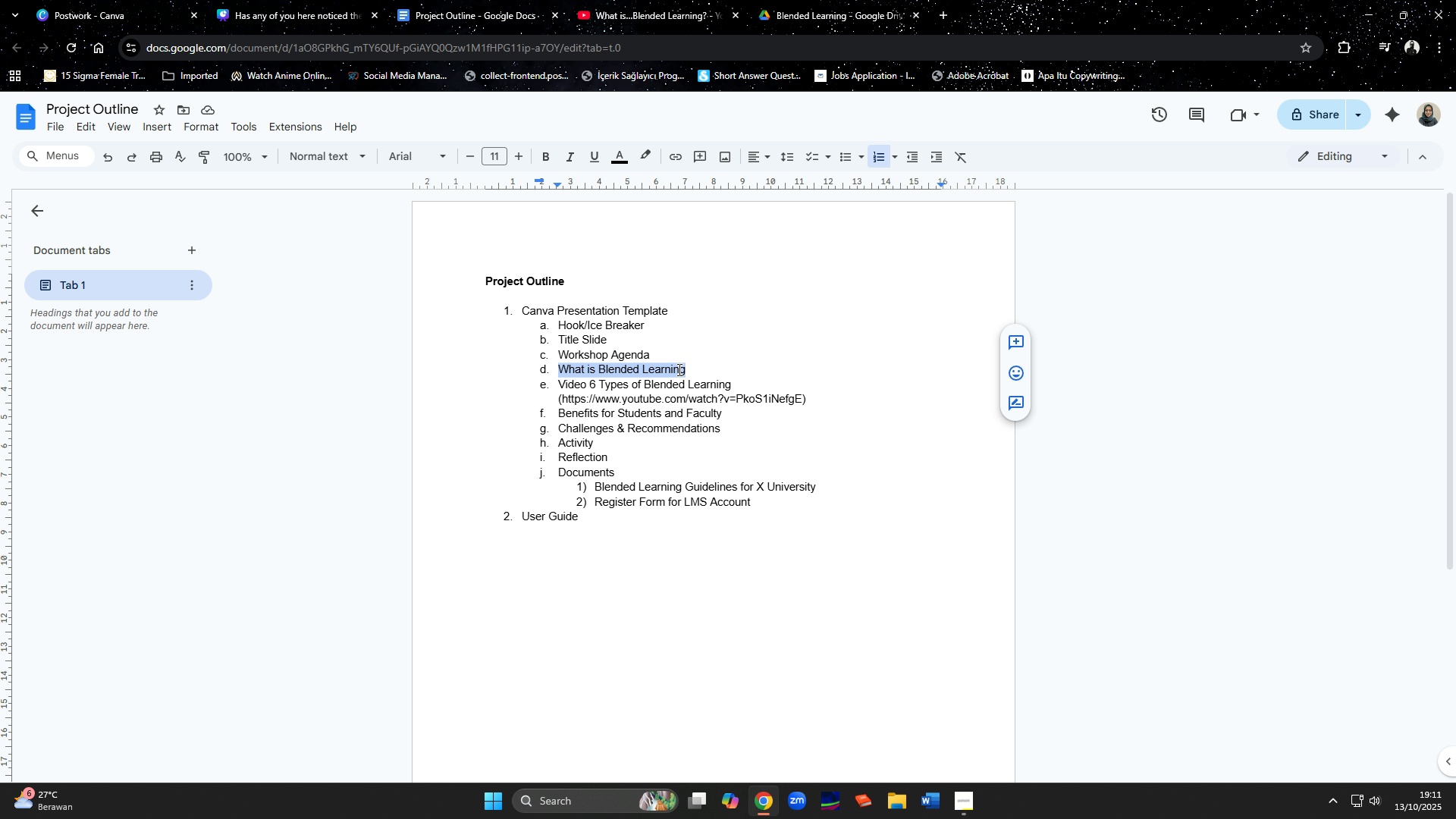 
key(Control+C)
 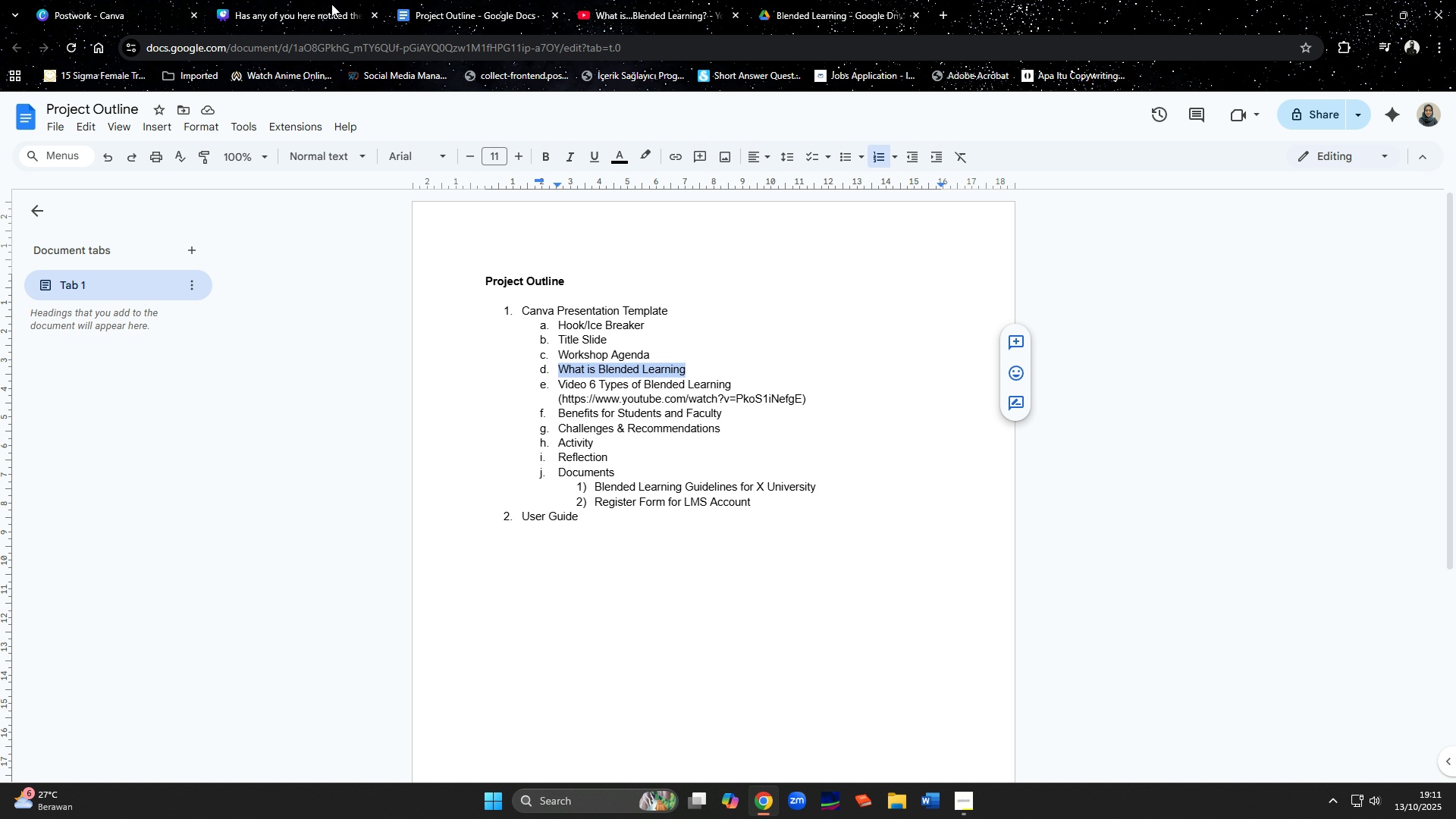 
left_click([331, 4])
 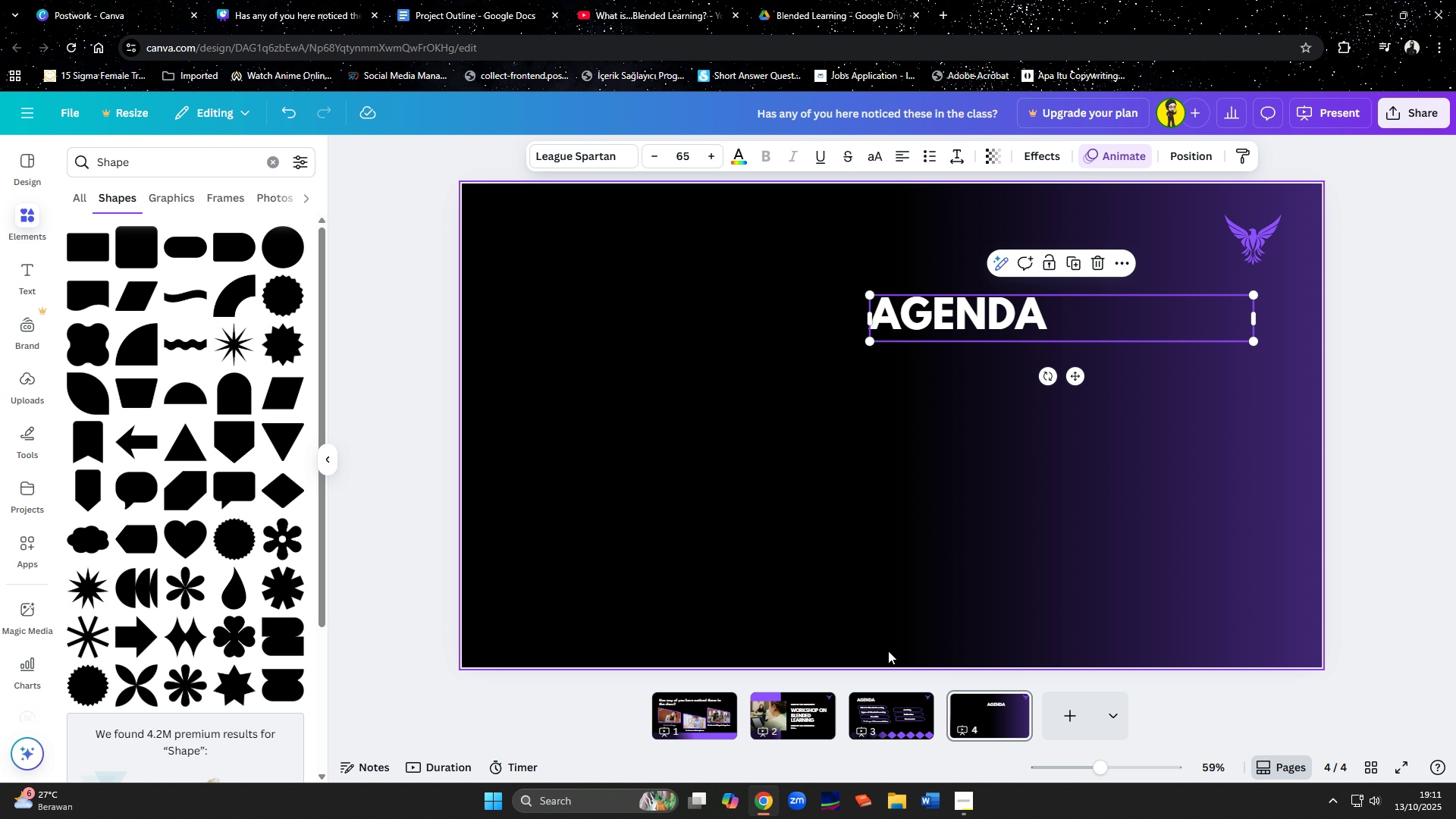 
mouse_move([909, 697])
 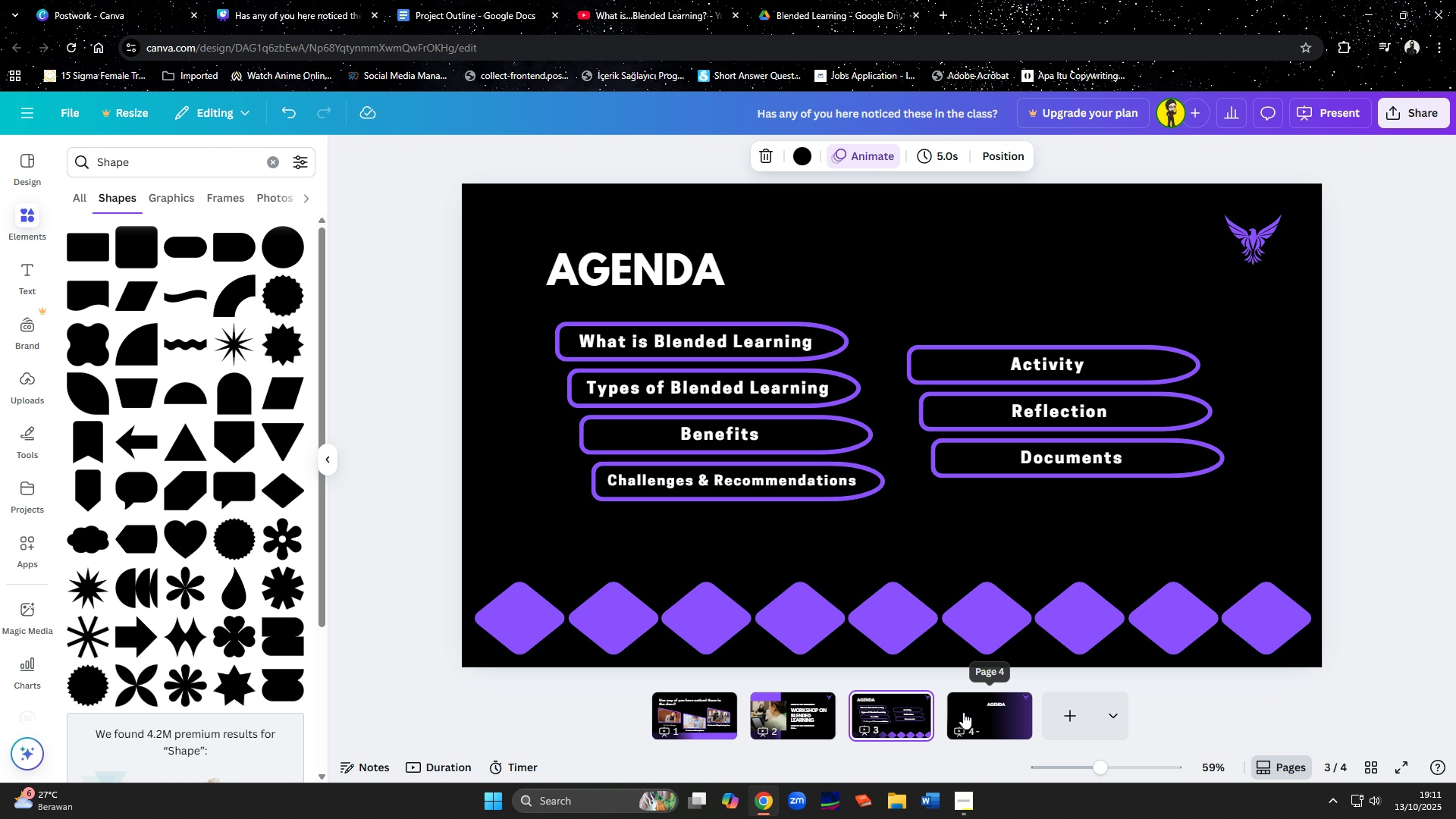 
left_click([963, 712])
 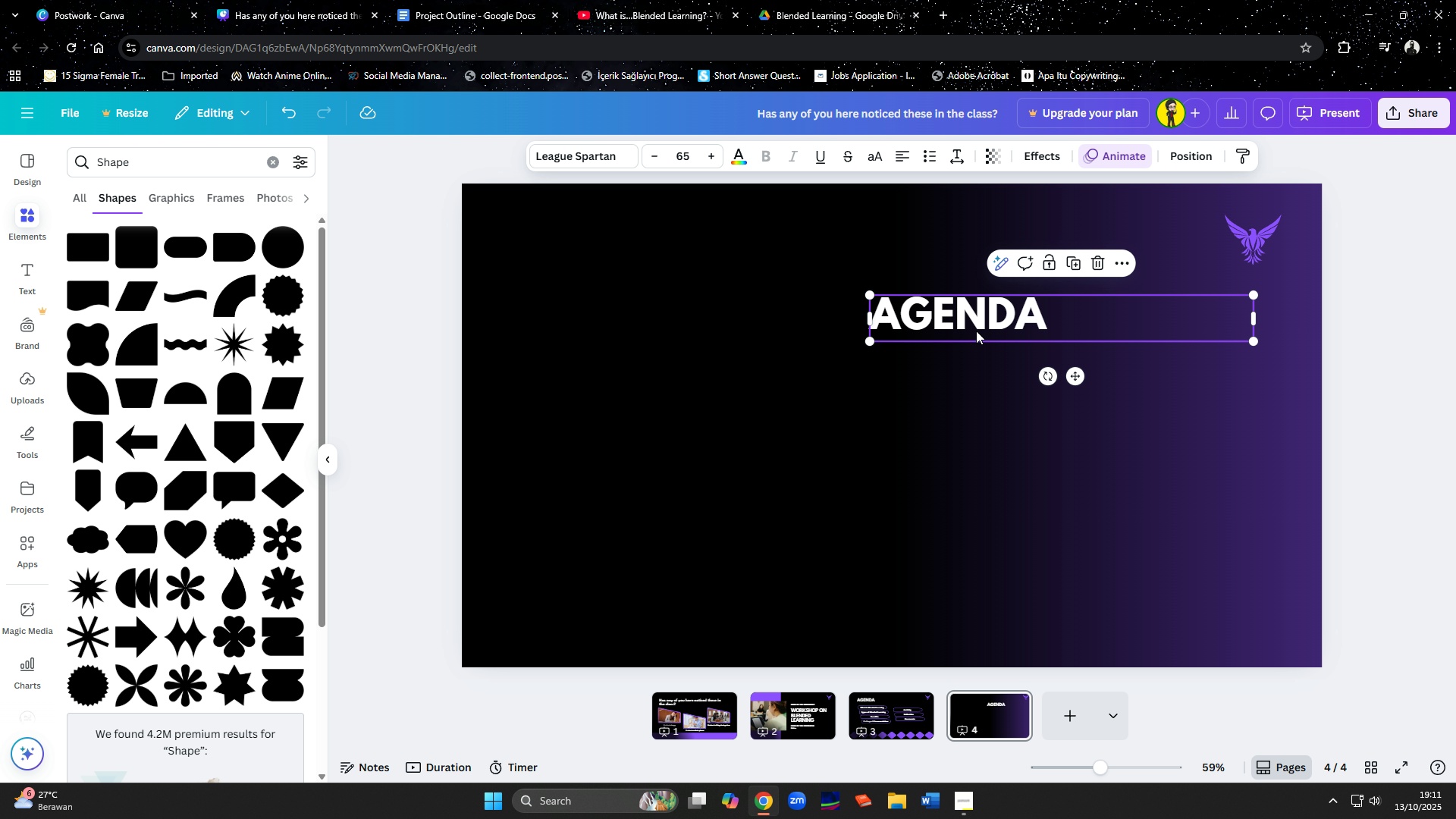 
double_click([976, 331])
 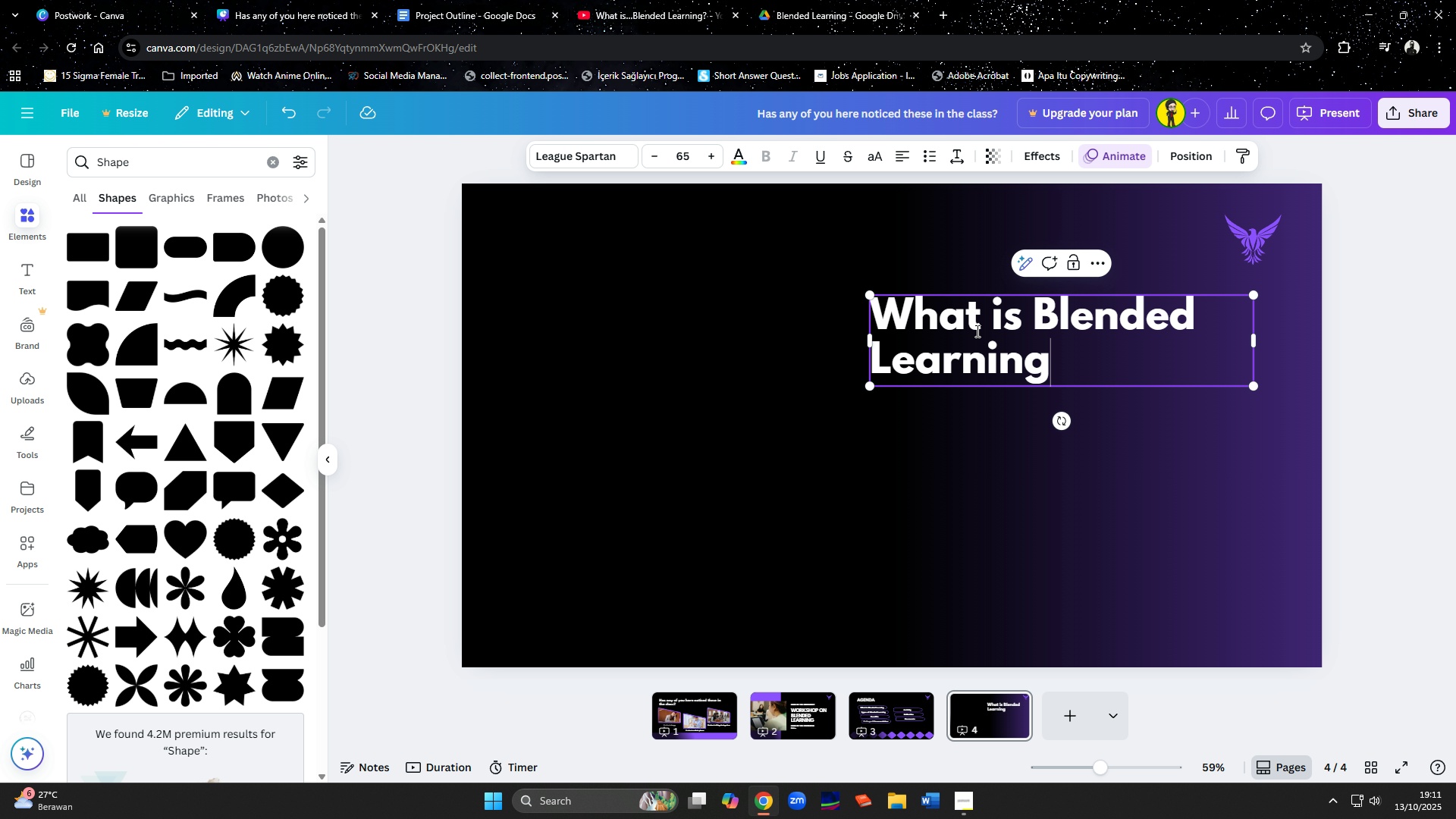 
key(Control+ControlLeft)
 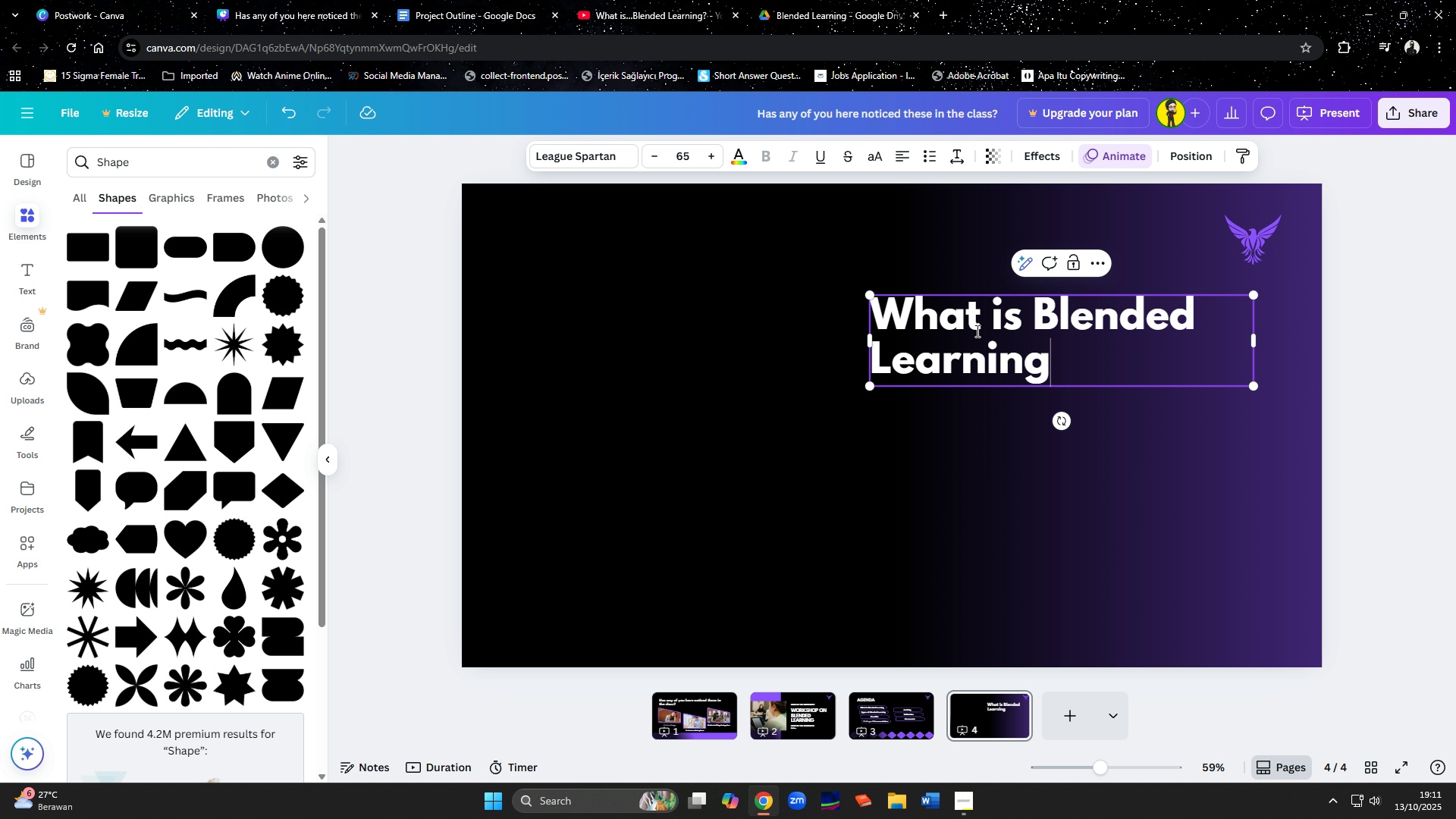 
key(Control+V)
 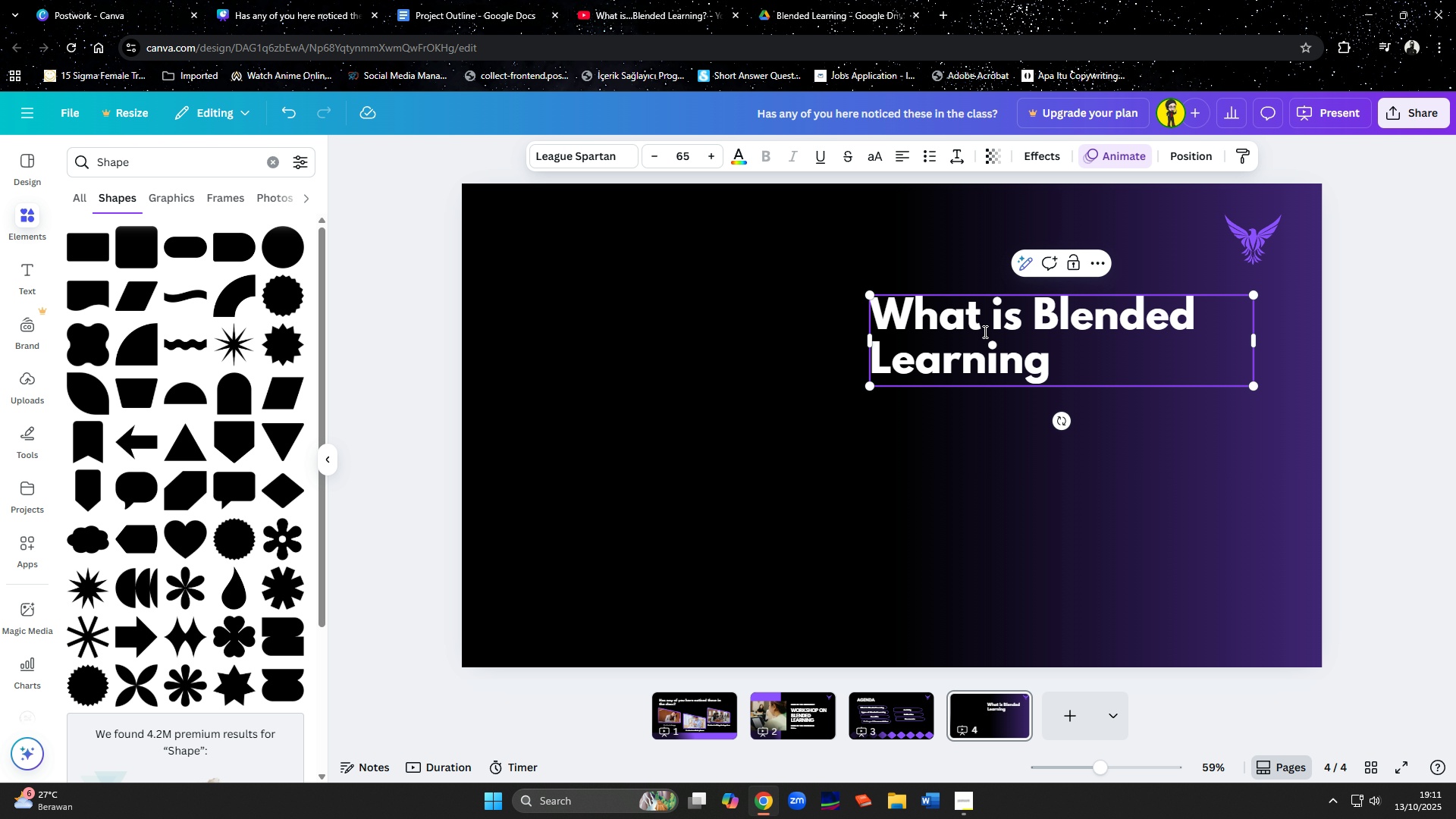 
left_click_drag(start_coordinate=[1059, 355], to_coordinate=[871, 306])
 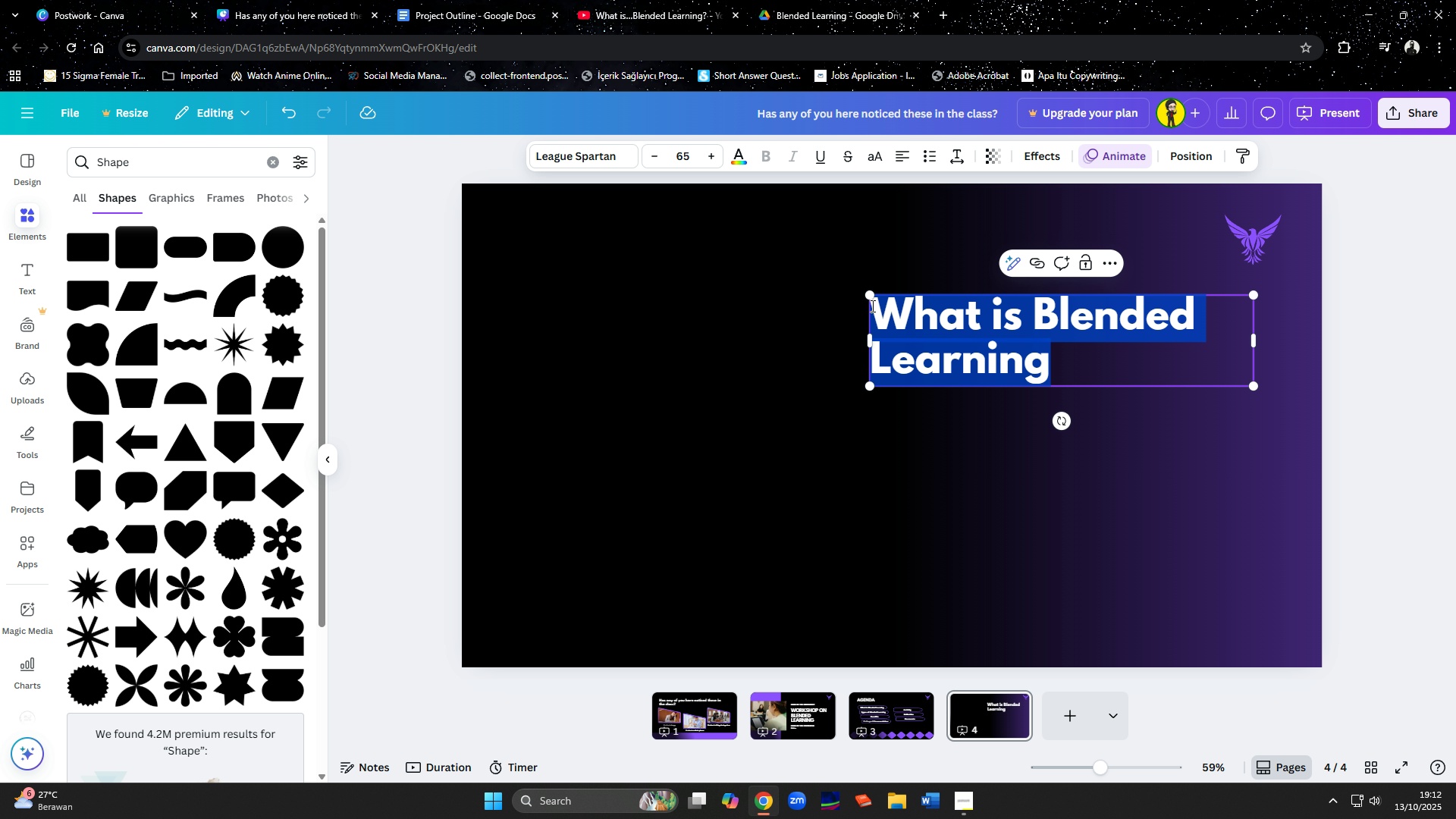 
type(WHAT IS BLENDED LEARNING)
 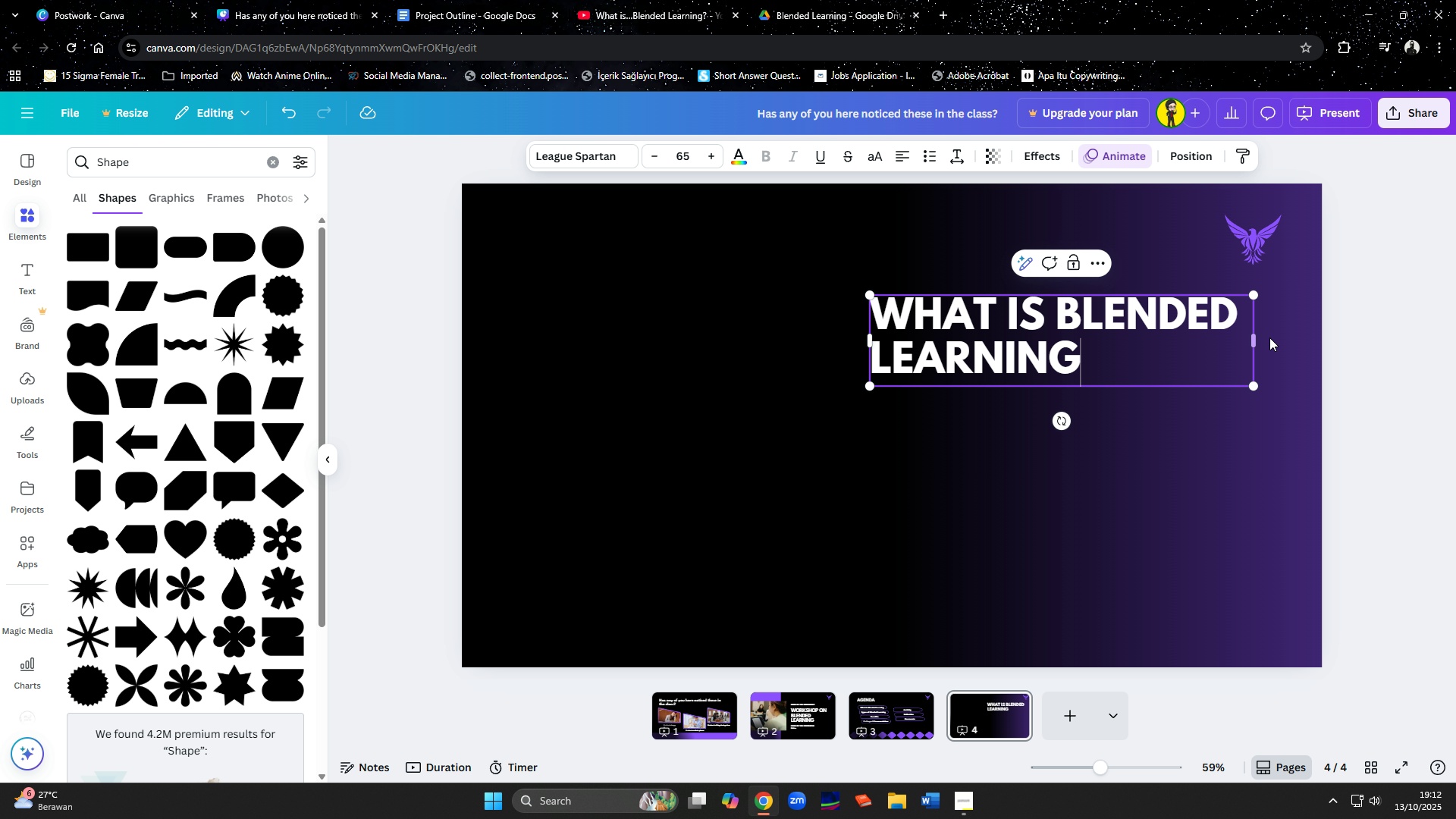 
left_click_drag(start_coordinate=[1257, 338], to_coordinate=[1214, 340])
 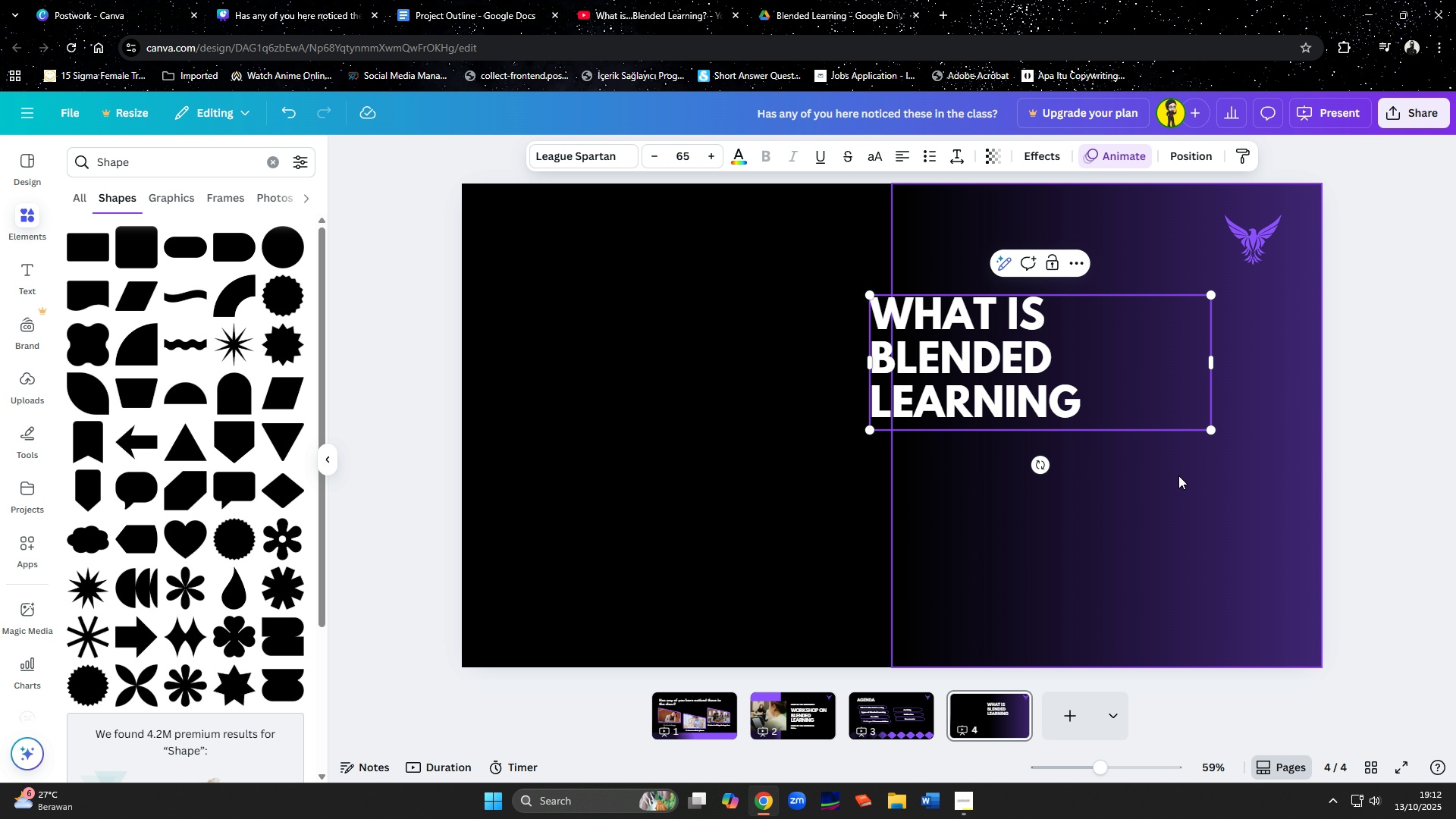 
left_click([1118, 530])
 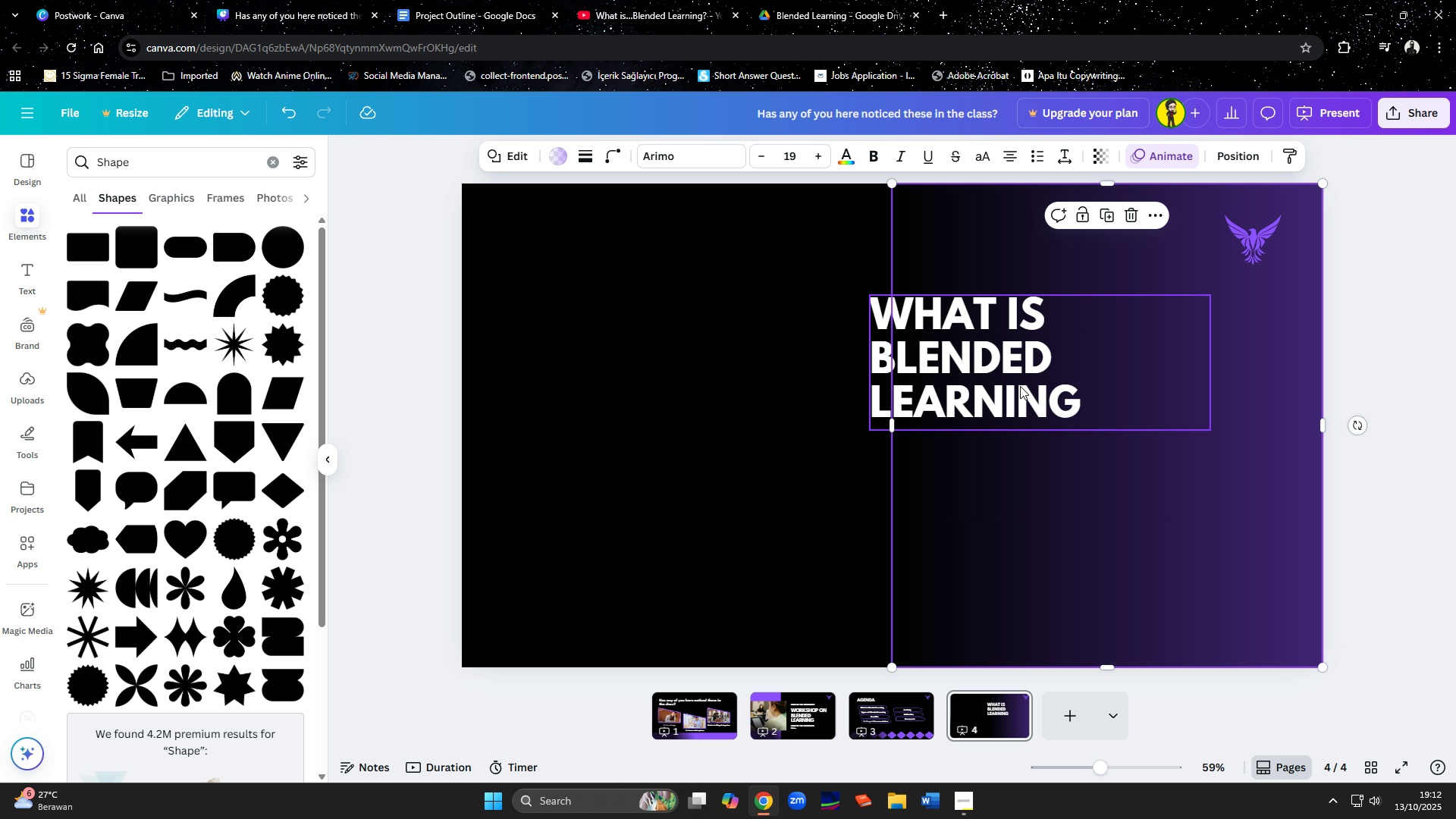 
left_click_drag(start_coordinate=[1020, 386], to_coordinate=[1071, 390])
 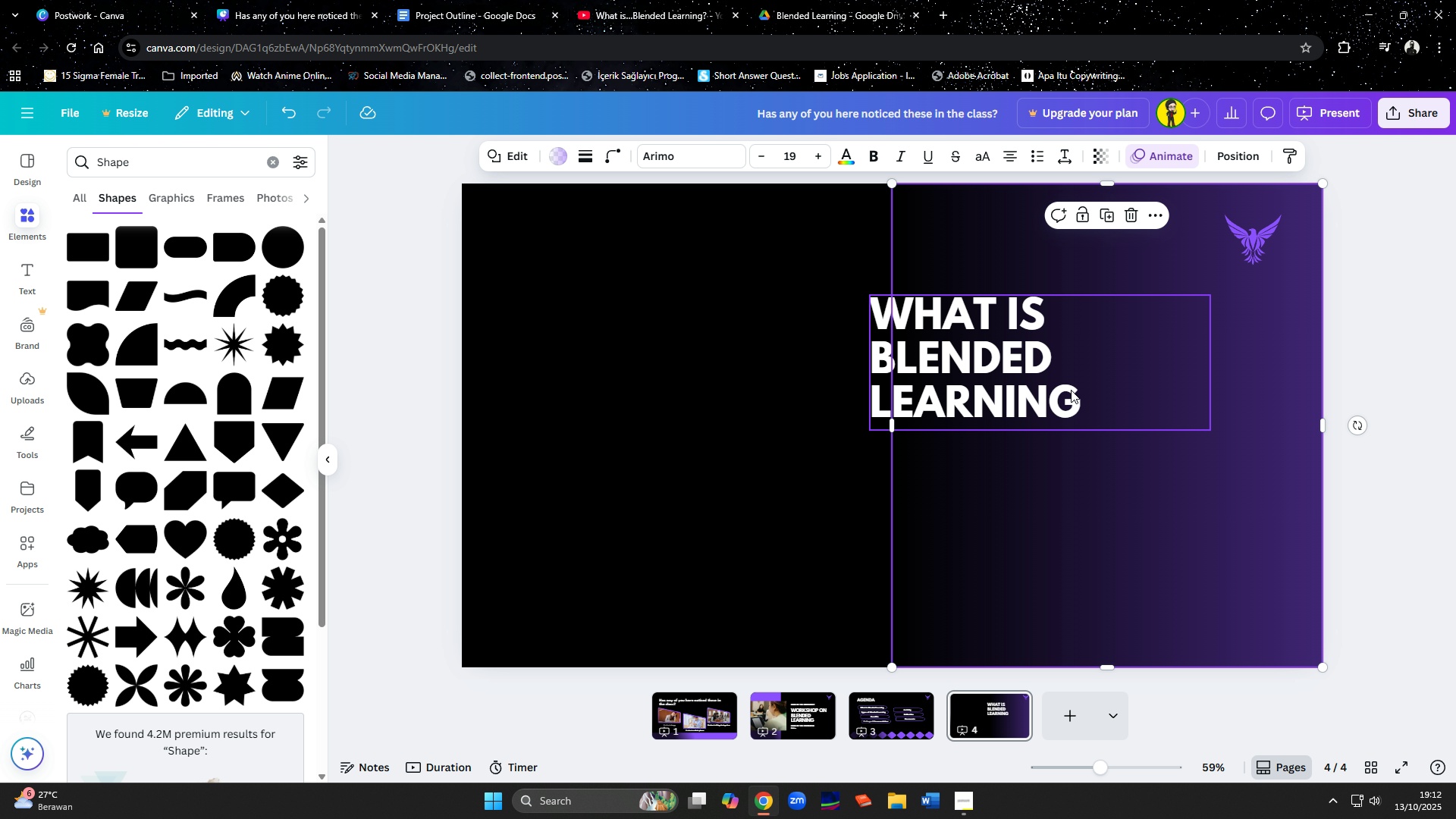 
key(Control+ControlLeft)
 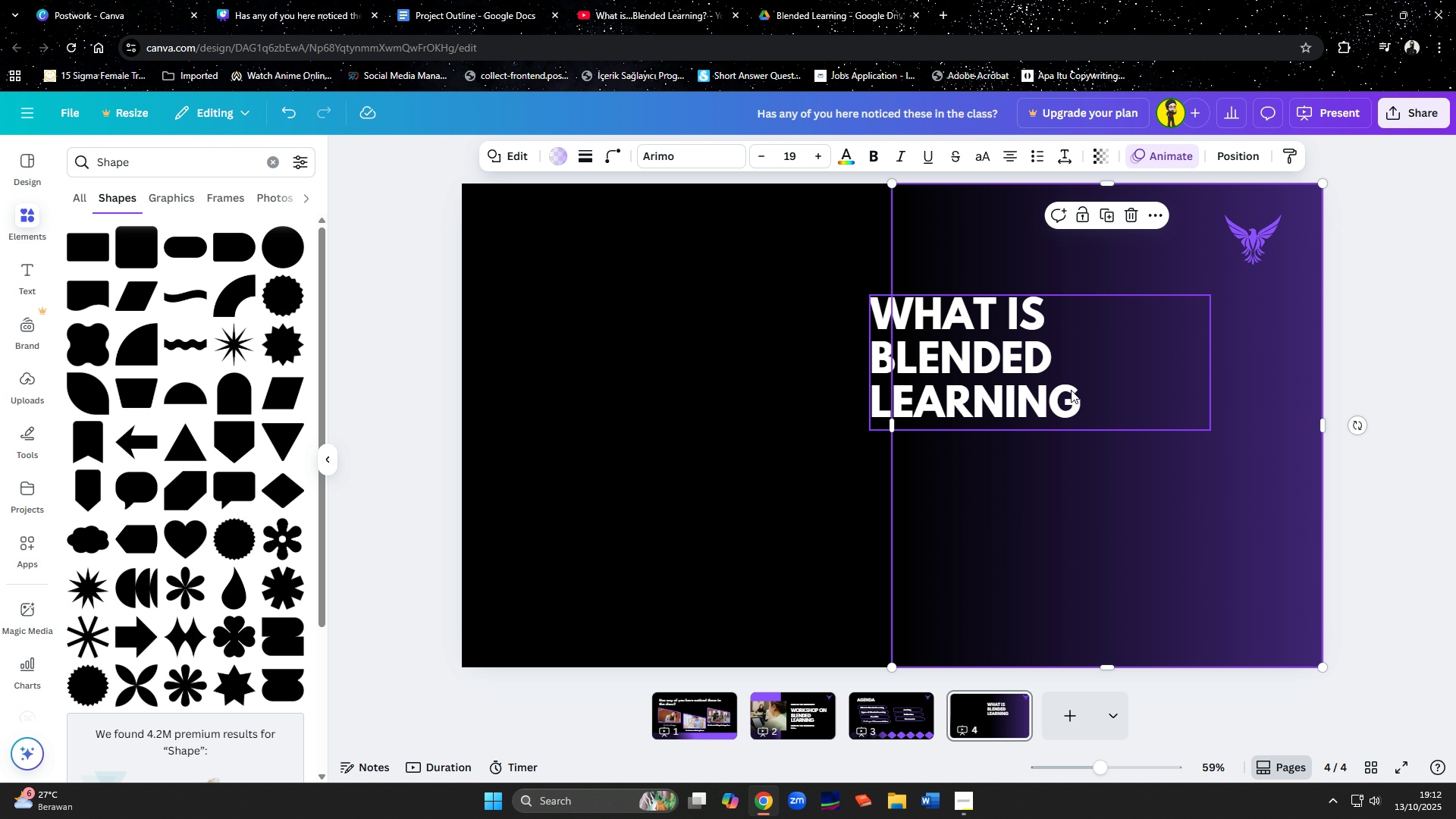 
key(Control+Z)
 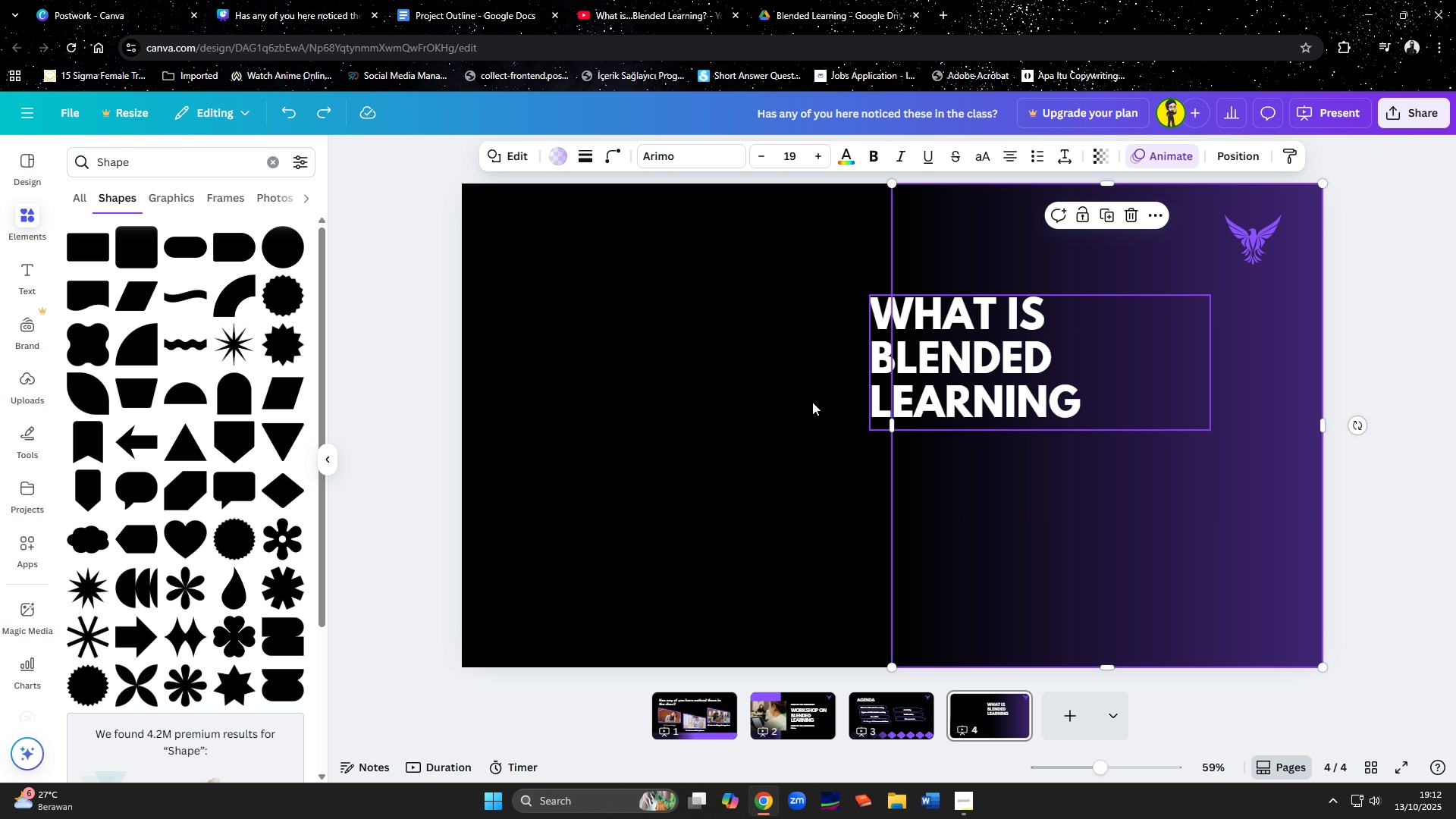 
left_click([697, 379])
 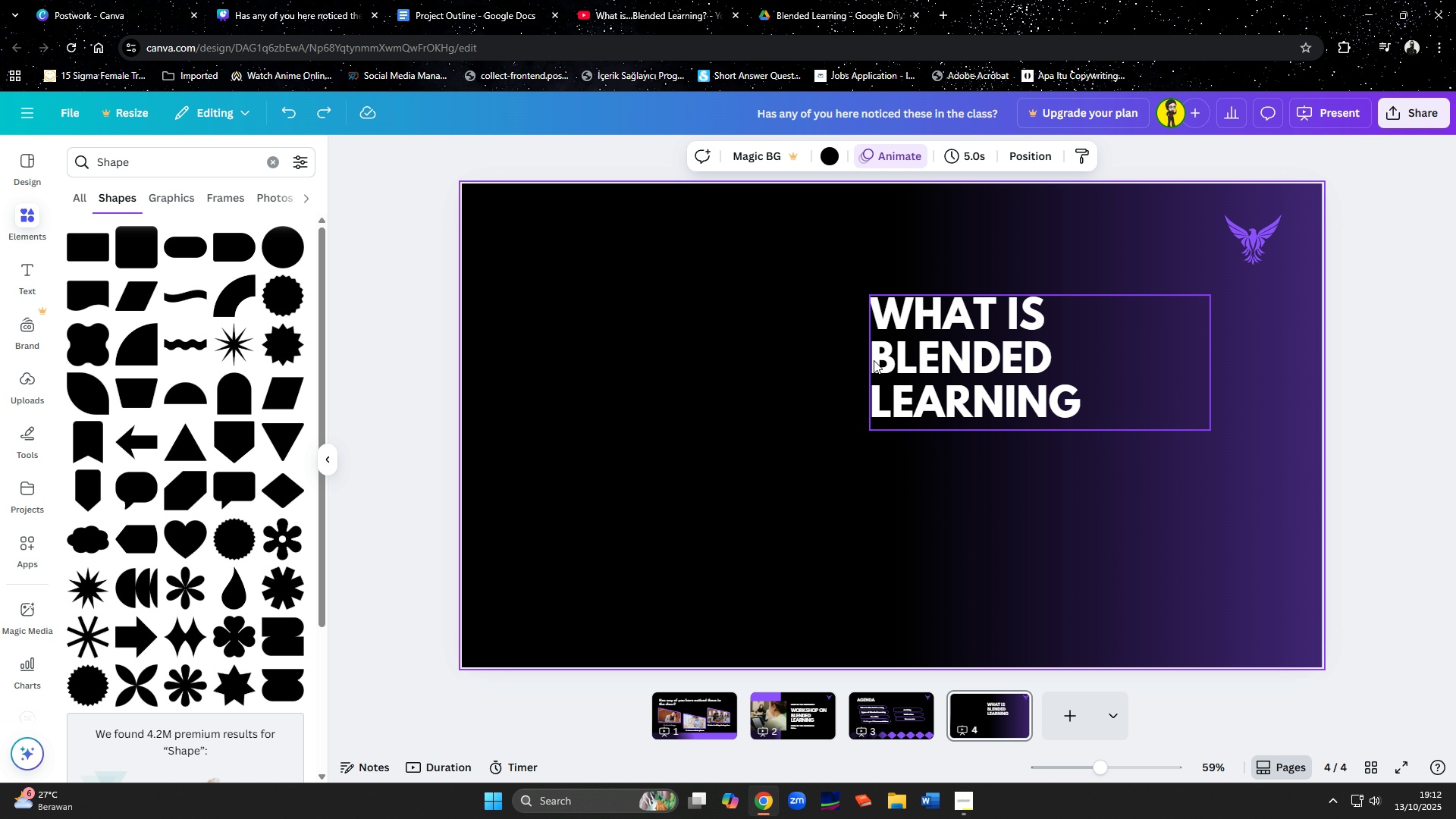 
left_click([874, 360])
 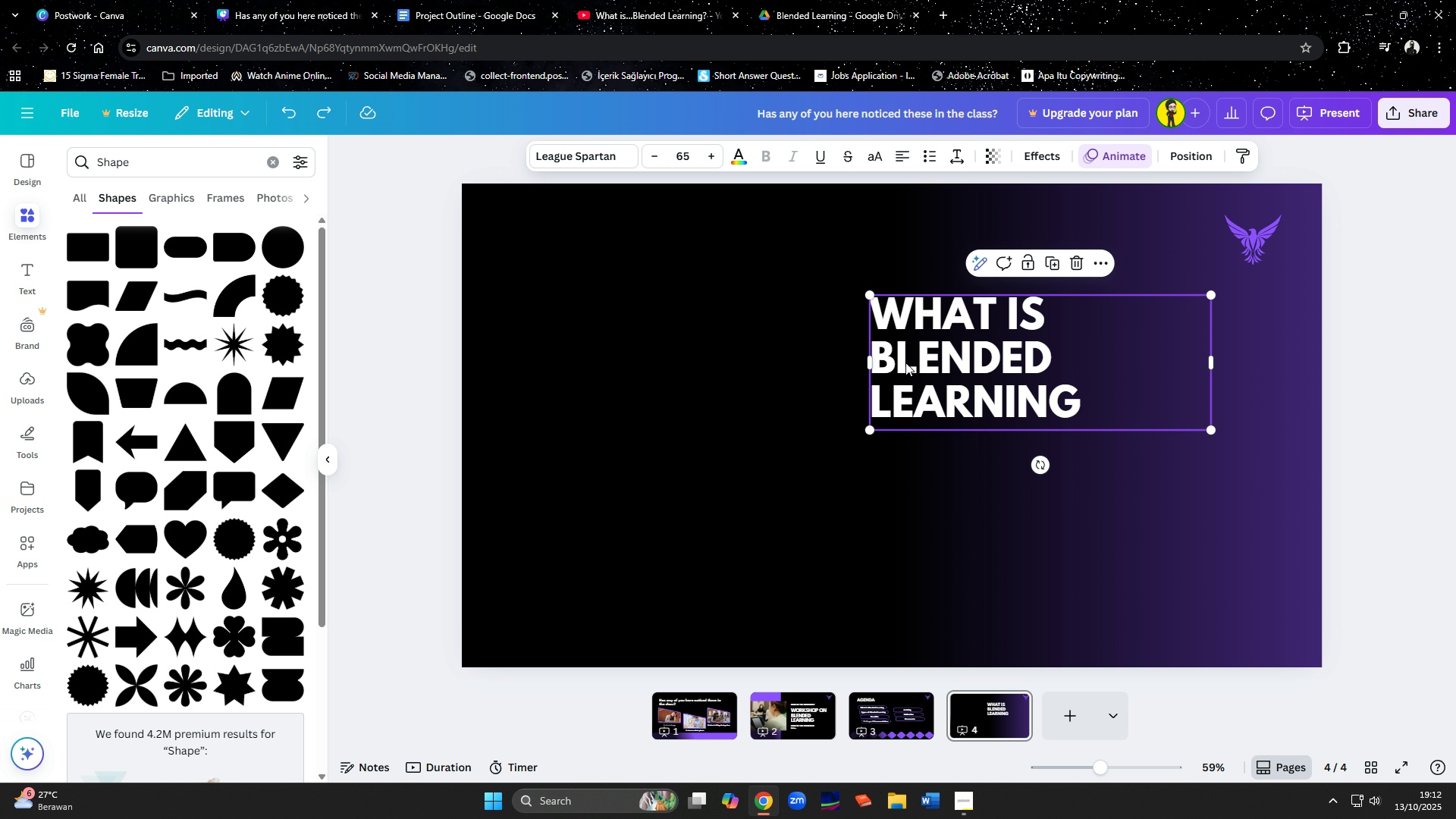 
left_click_drag(start_coordinate=[906, 362], to_coordinate=[970, 356])
 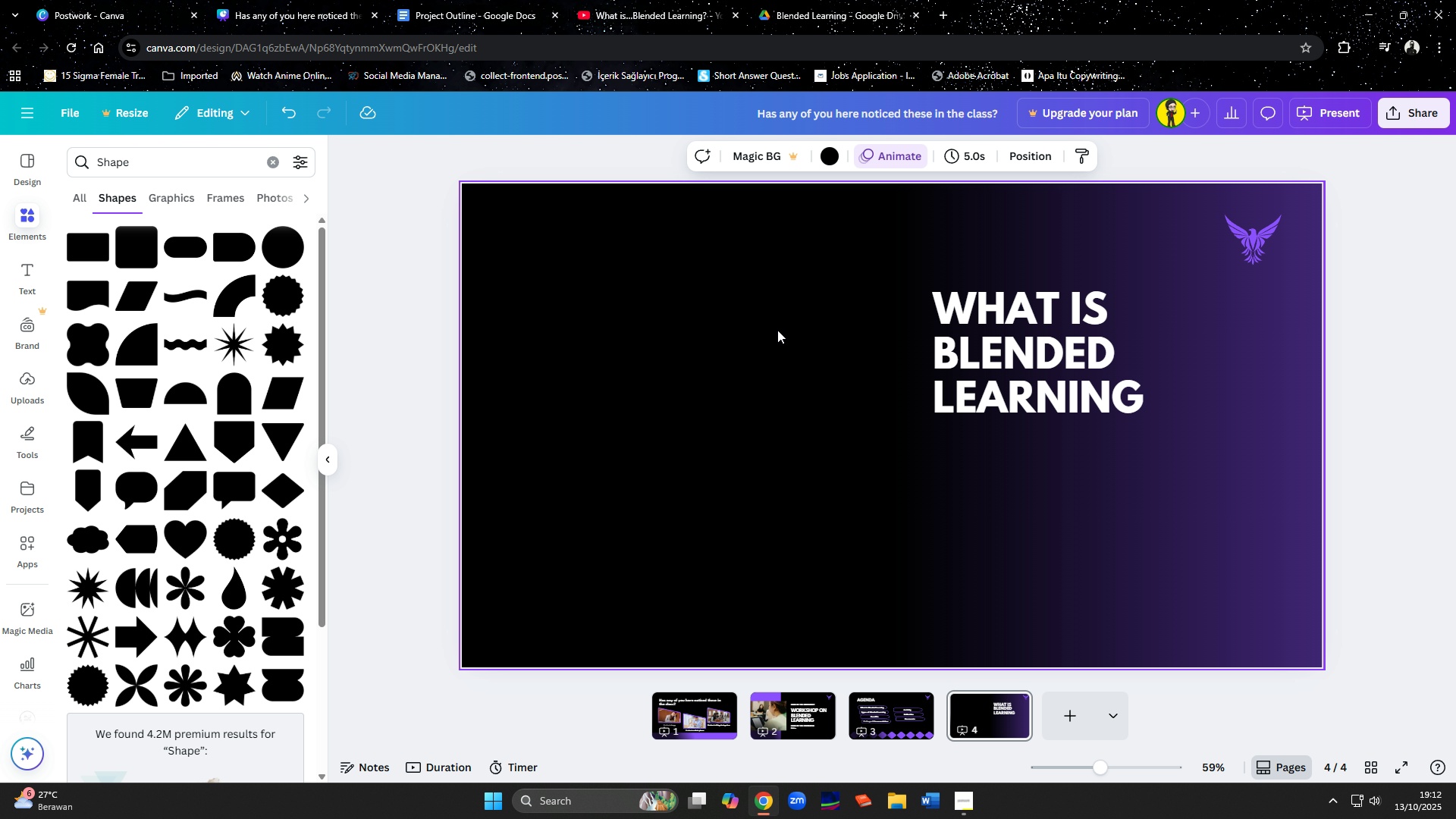 
left_click([777, 330])
 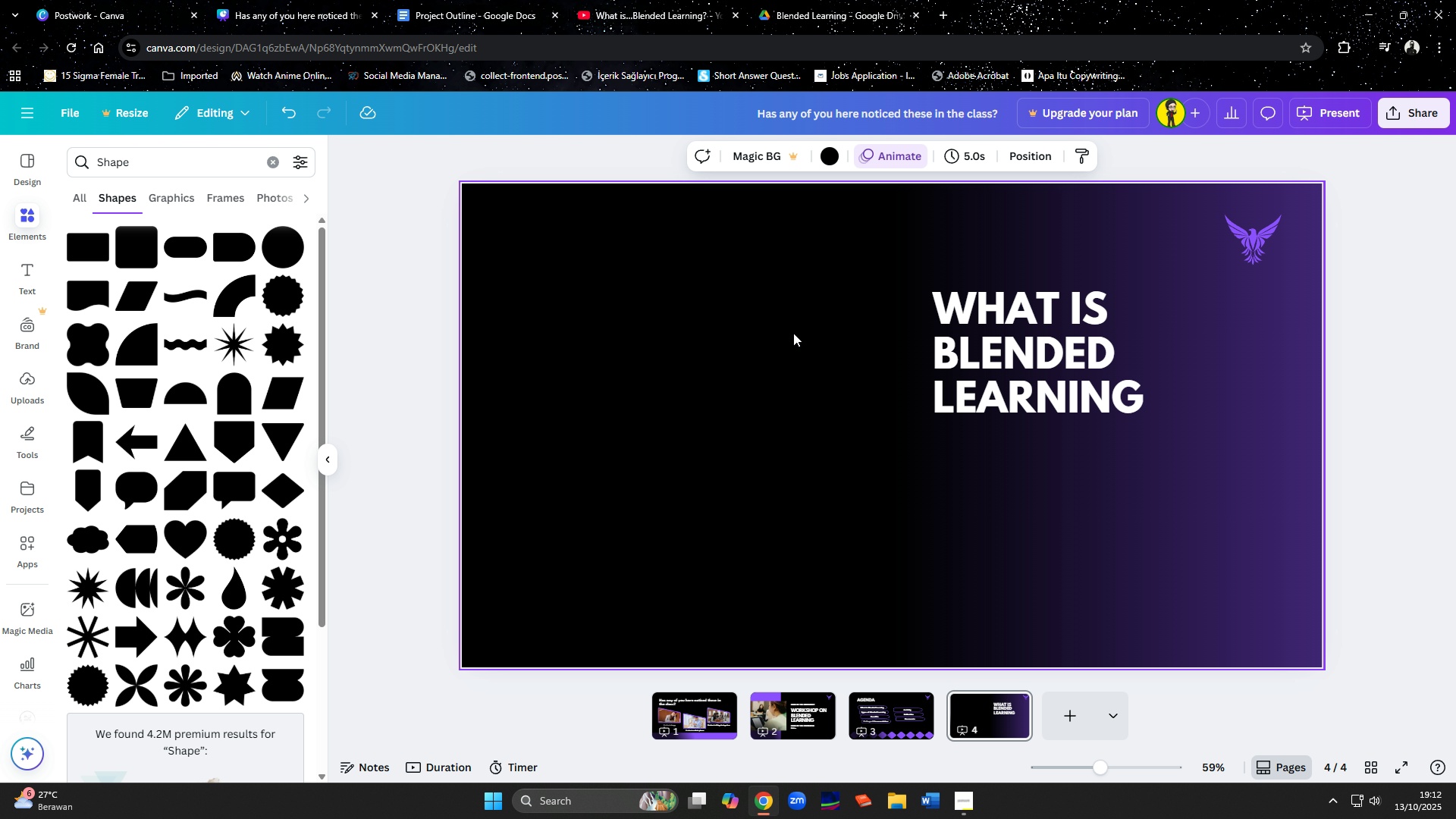 
left_click_drag(start_coordinate=[991, 369], to_coordinate=[992, 361])
 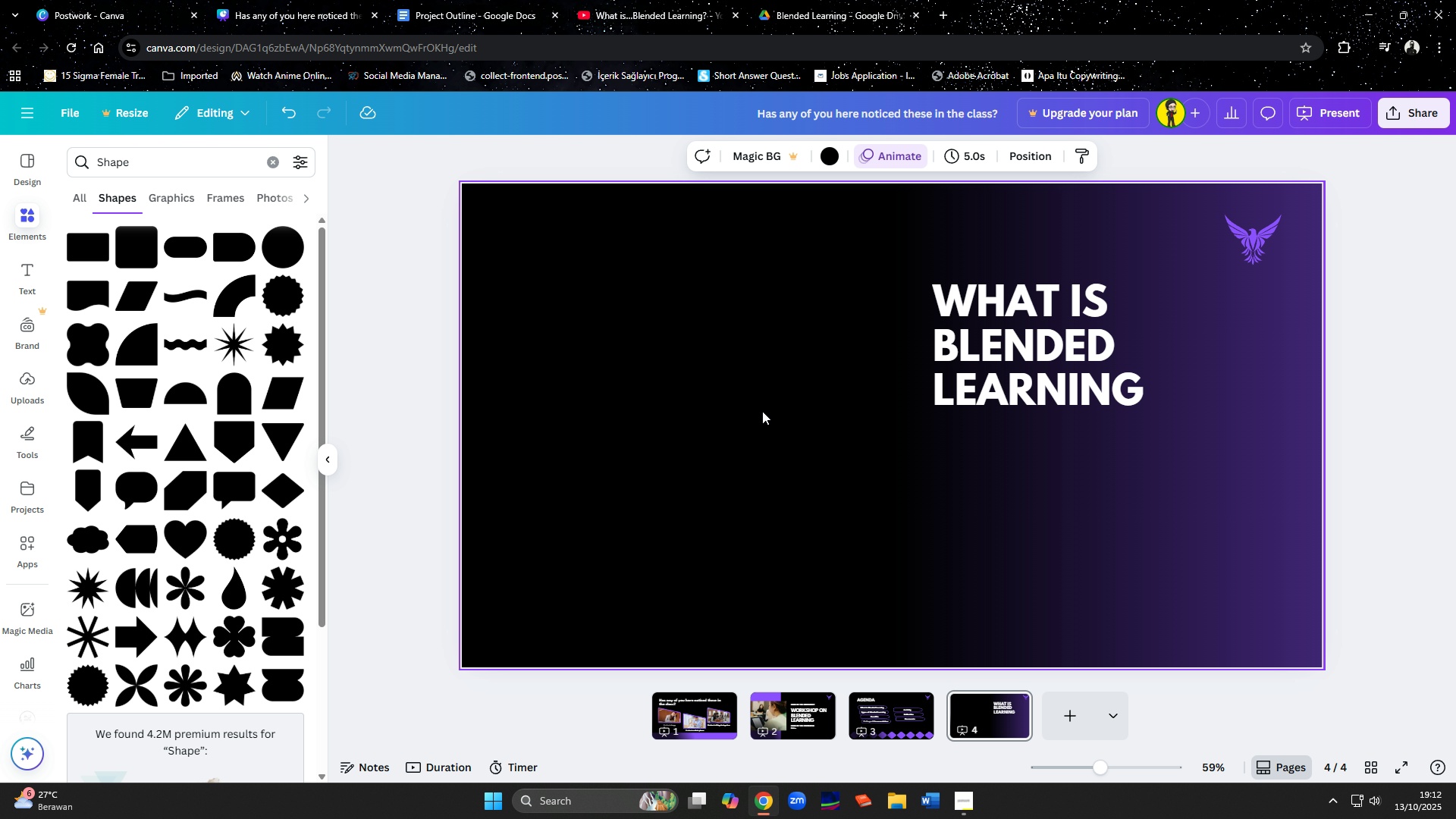 
left_click([762, 411])
 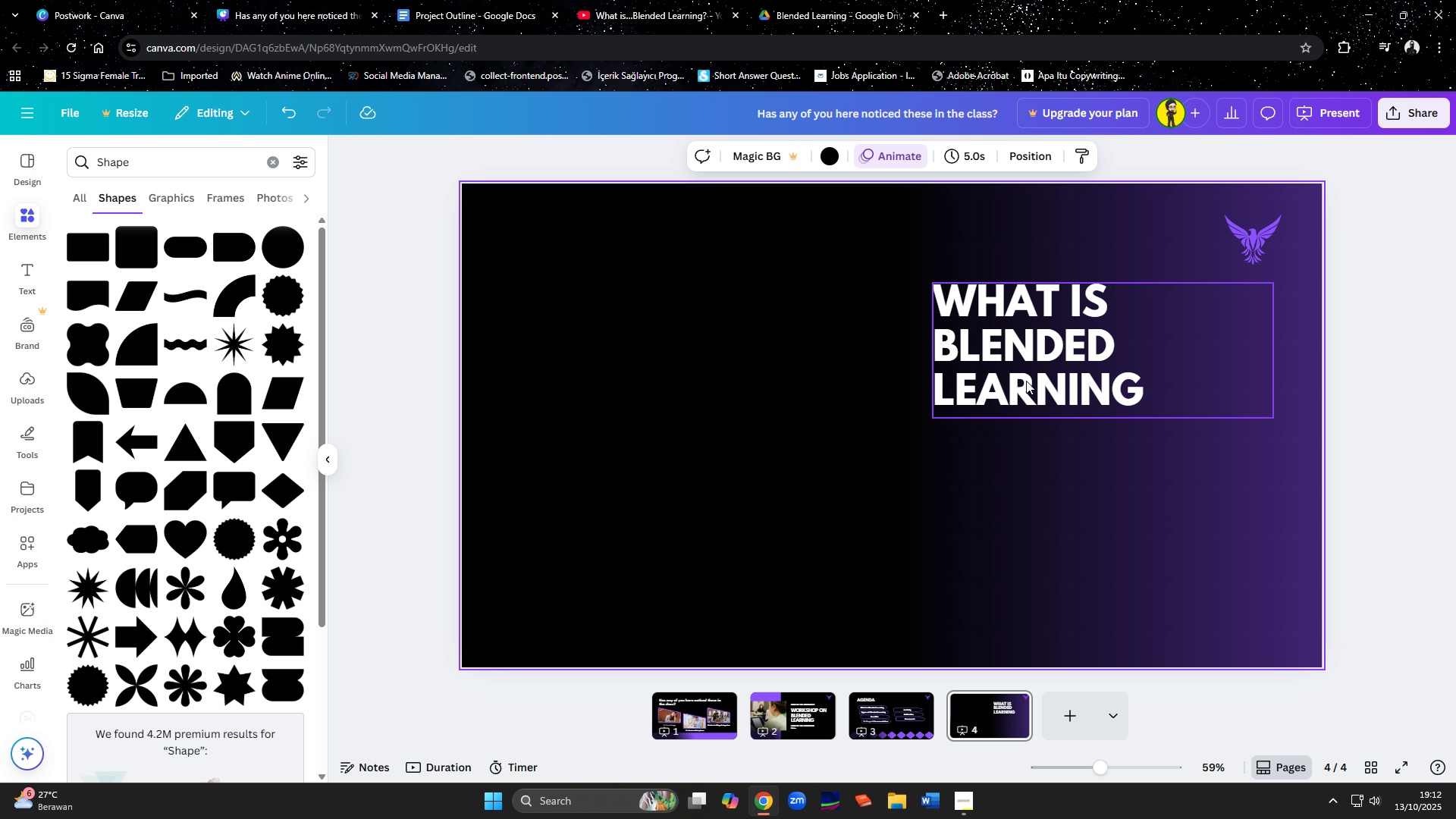 
left_click([1019, 375])
 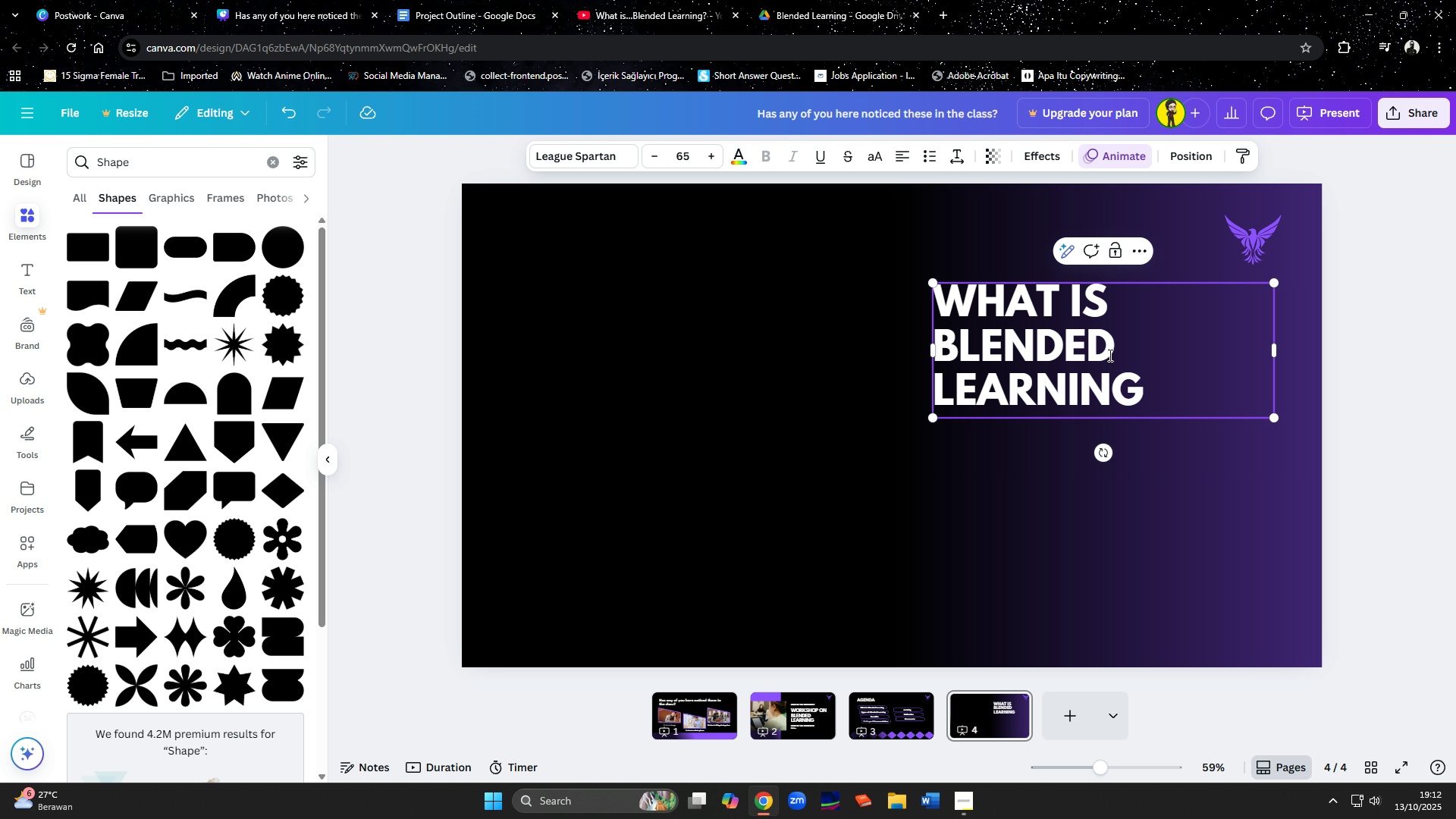 
left_click([802, 420])
 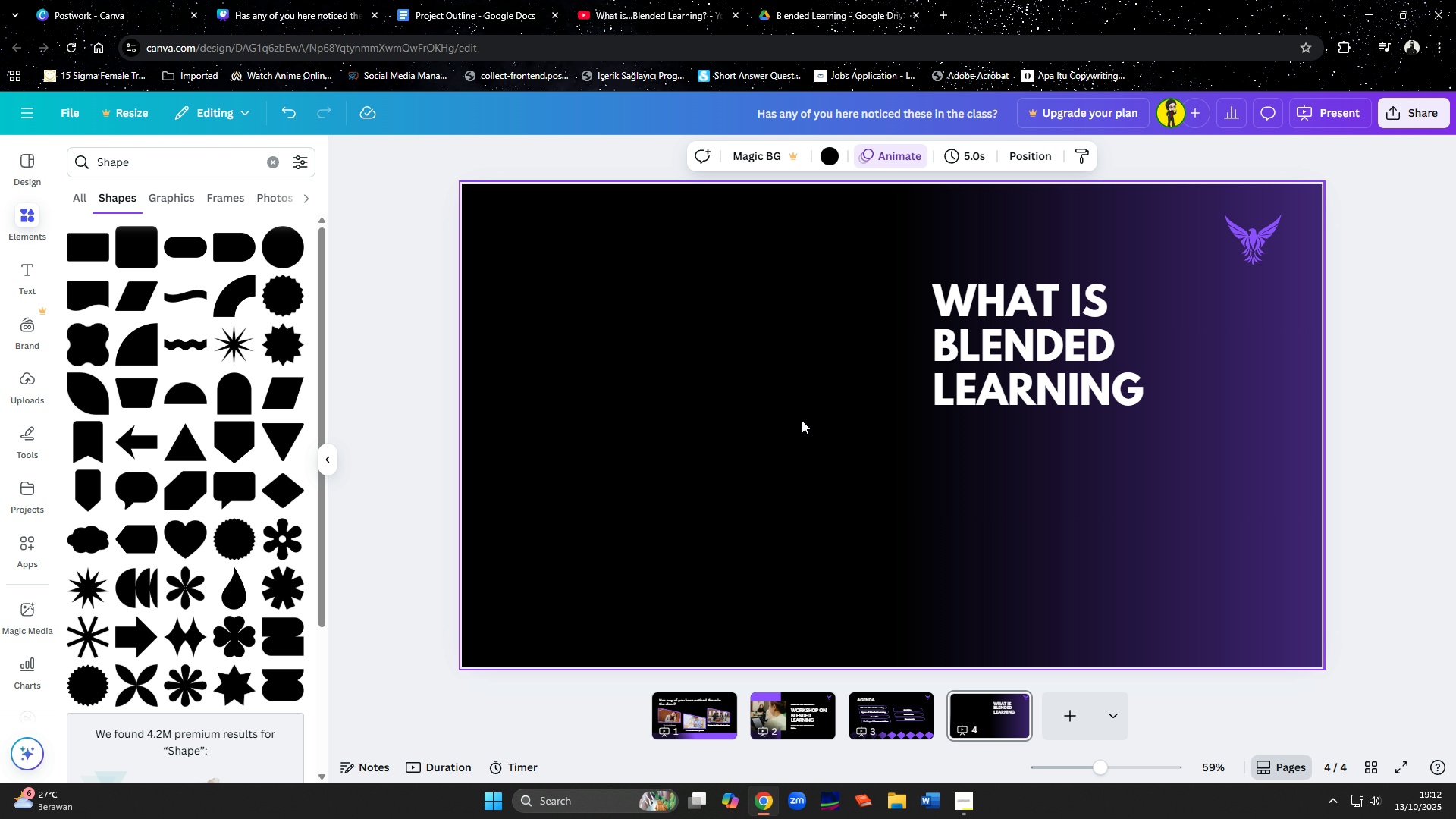 
wait(6.43)
 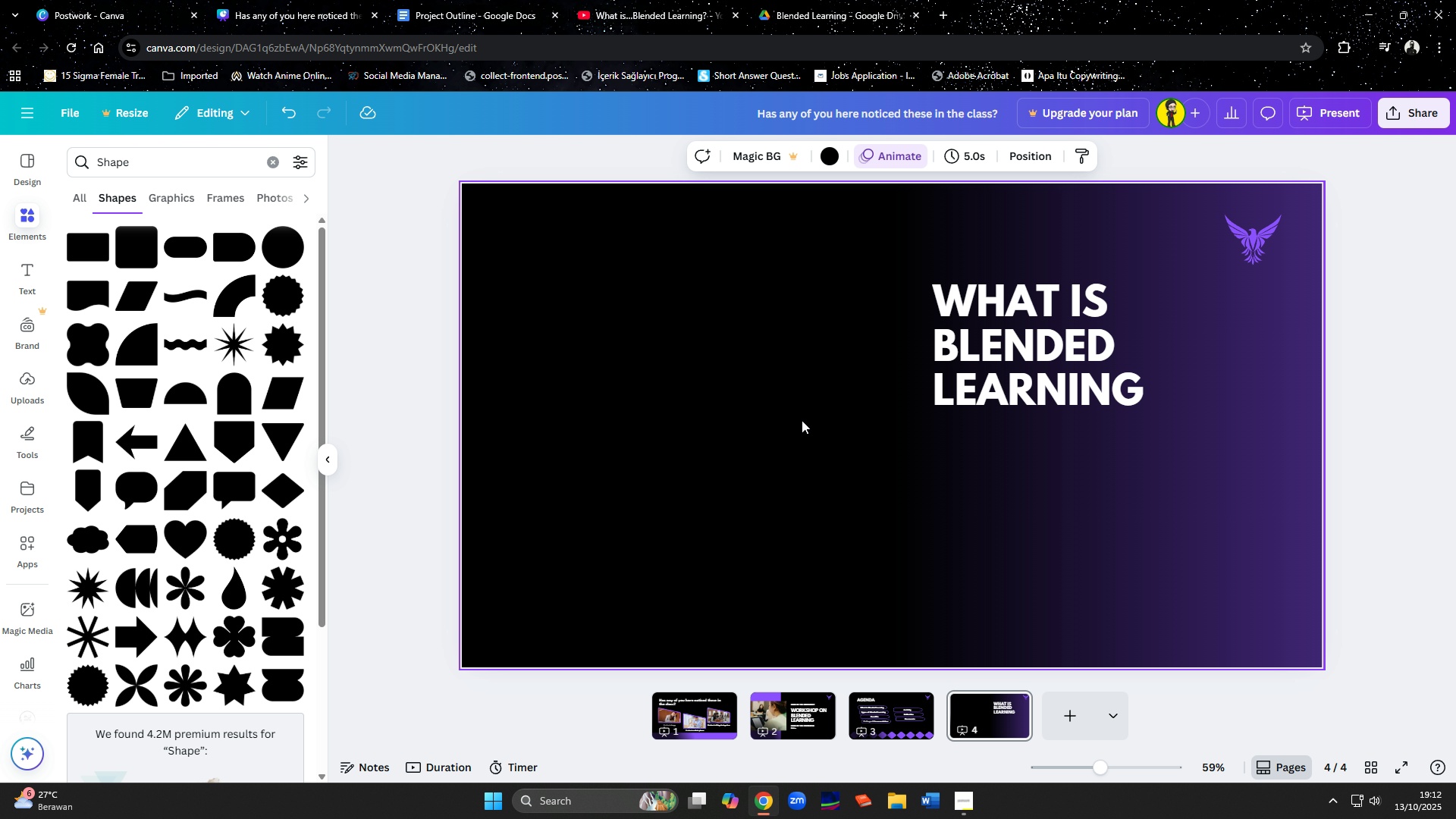 
mouse_move([535, 464])
 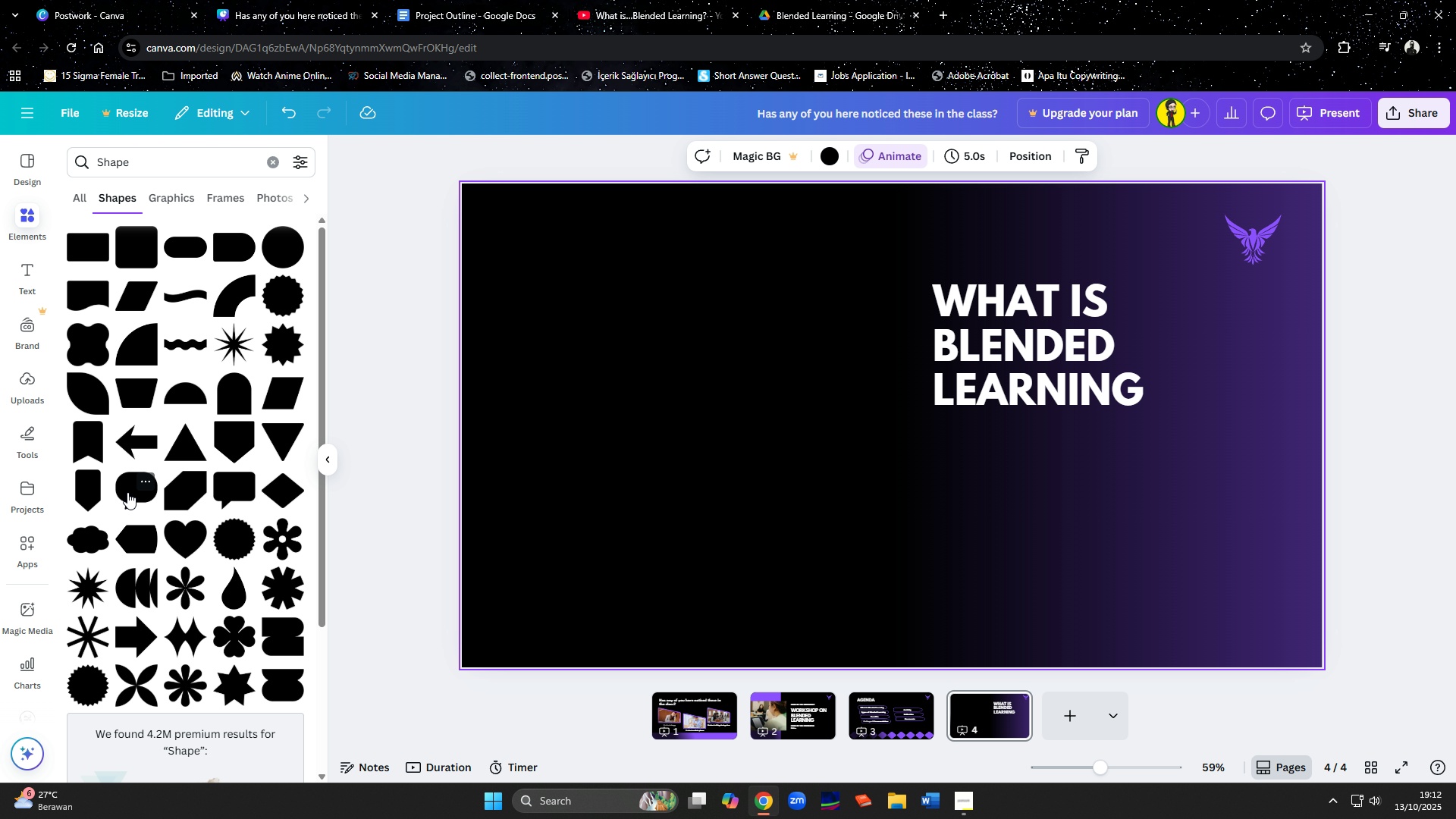 
left_click([127, 492])
 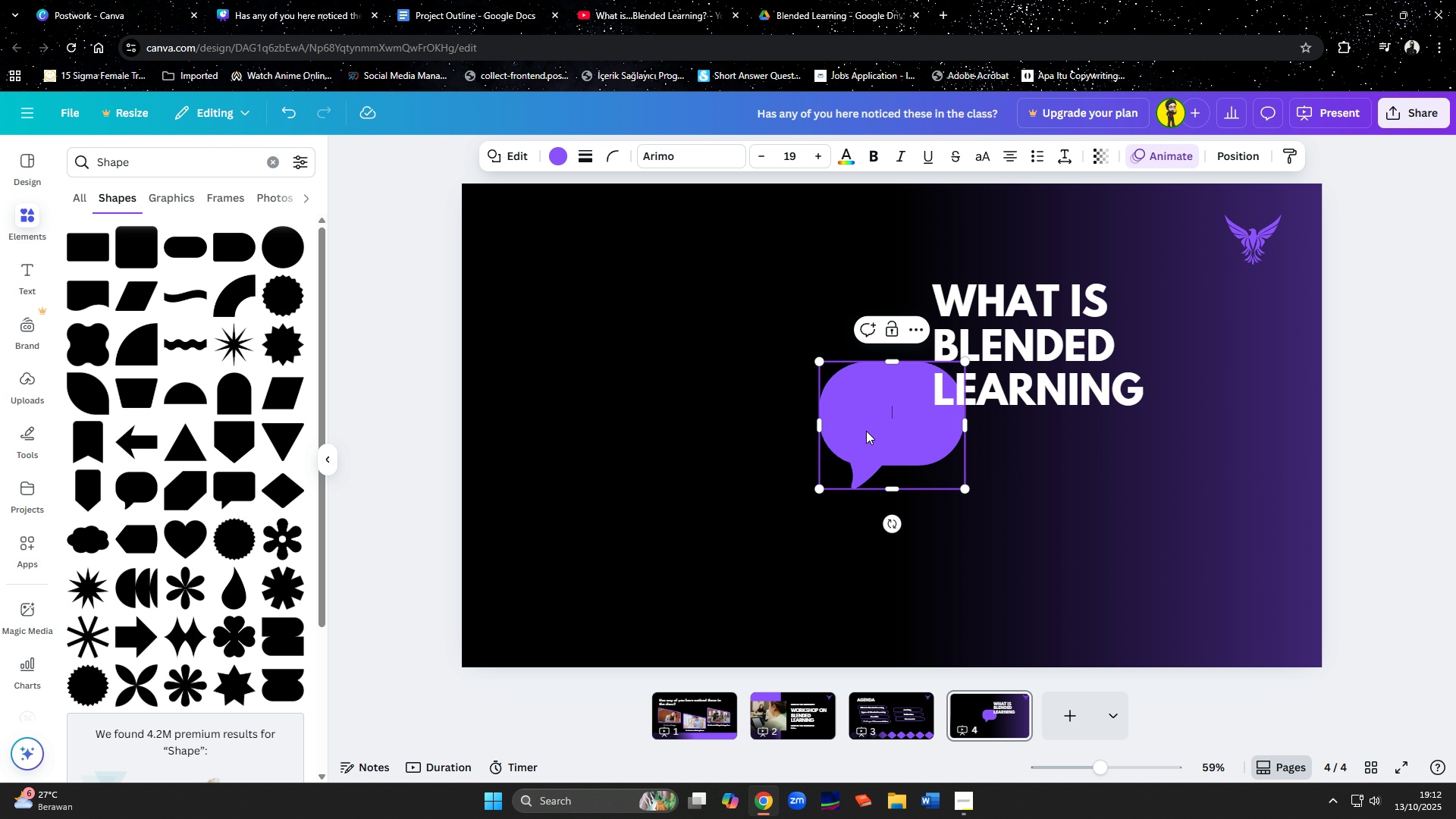 
left_click([868, 450])
 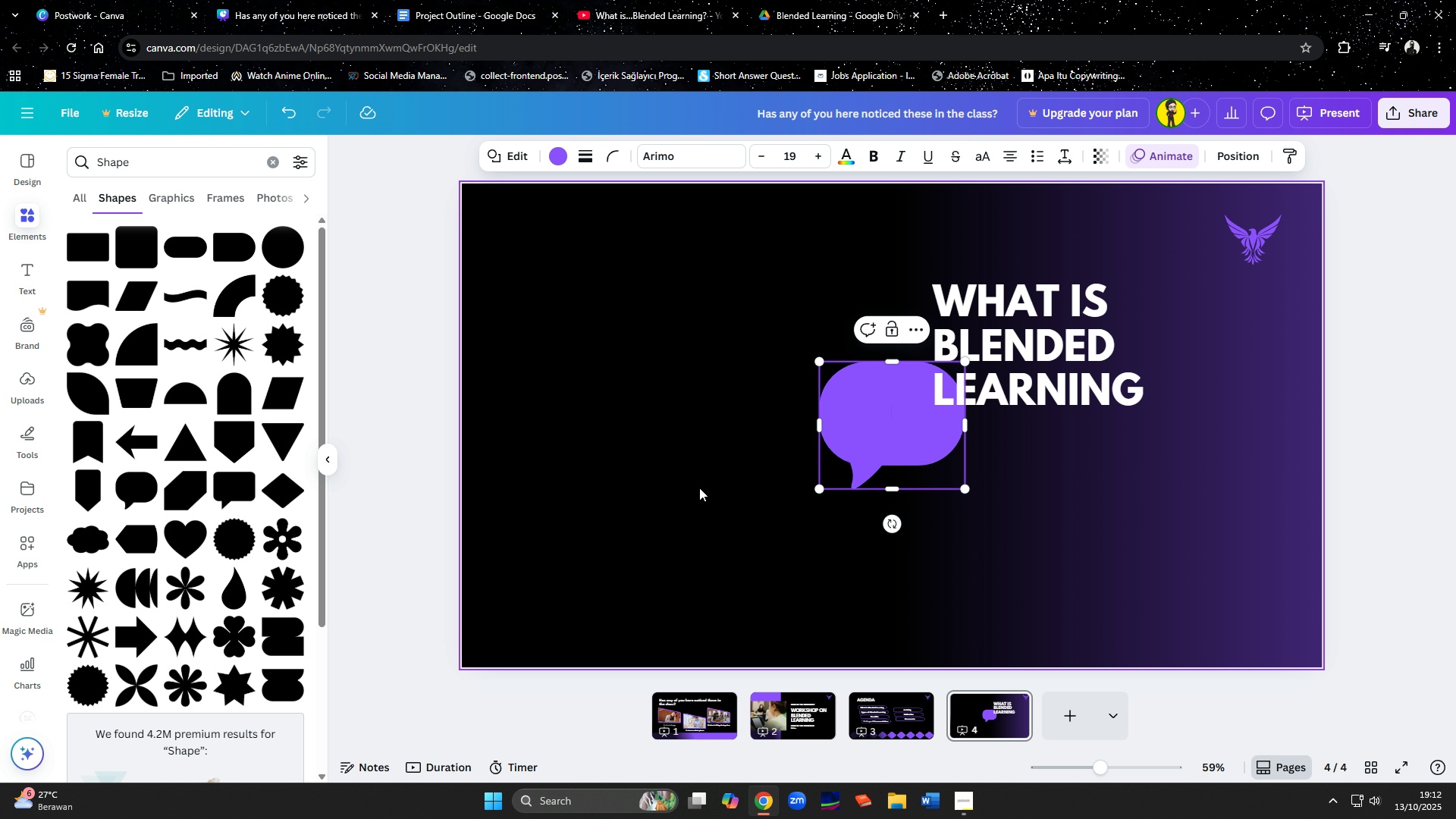 
left_click([699, 488])
 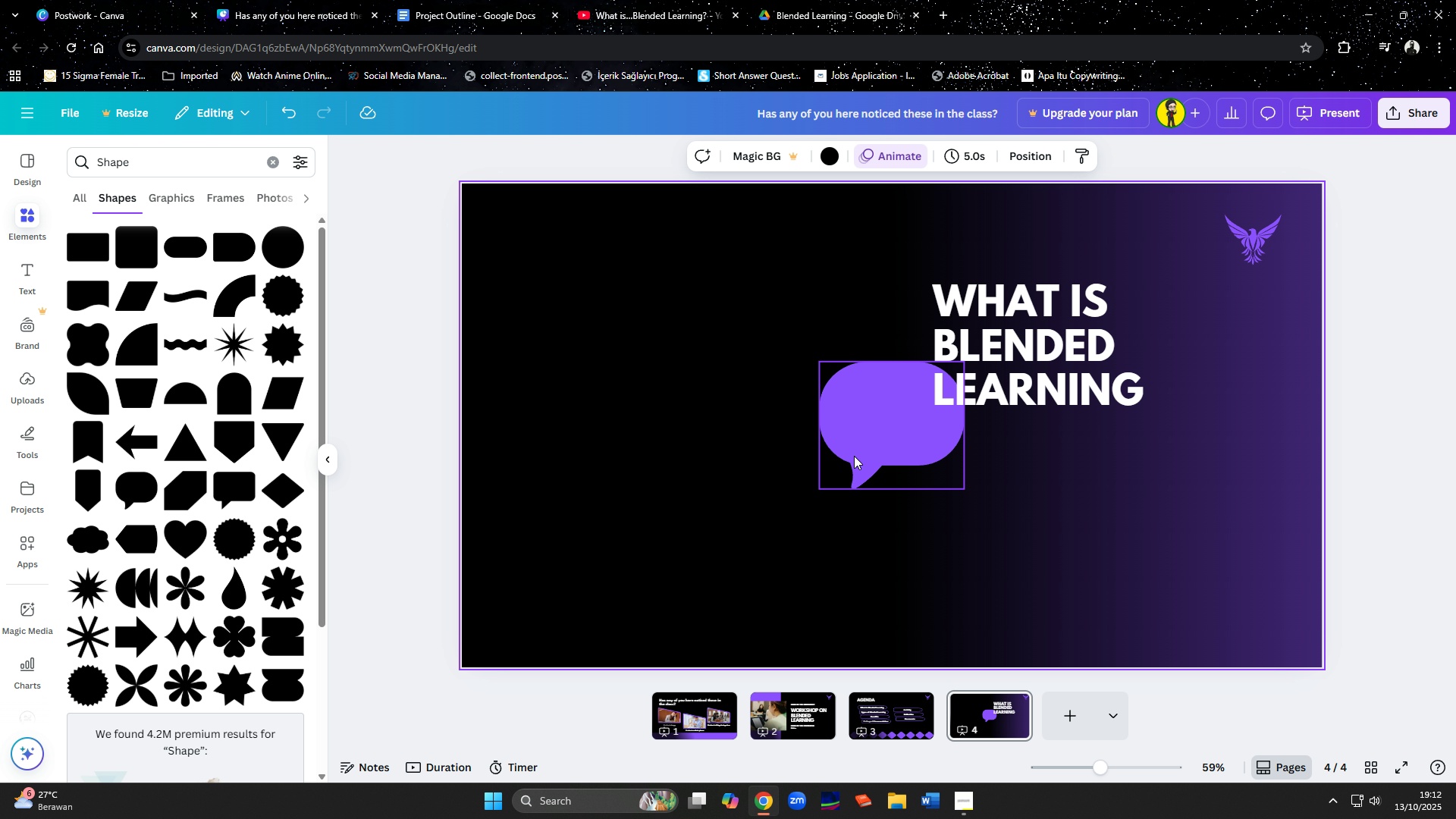 
left_click([854, 456])
 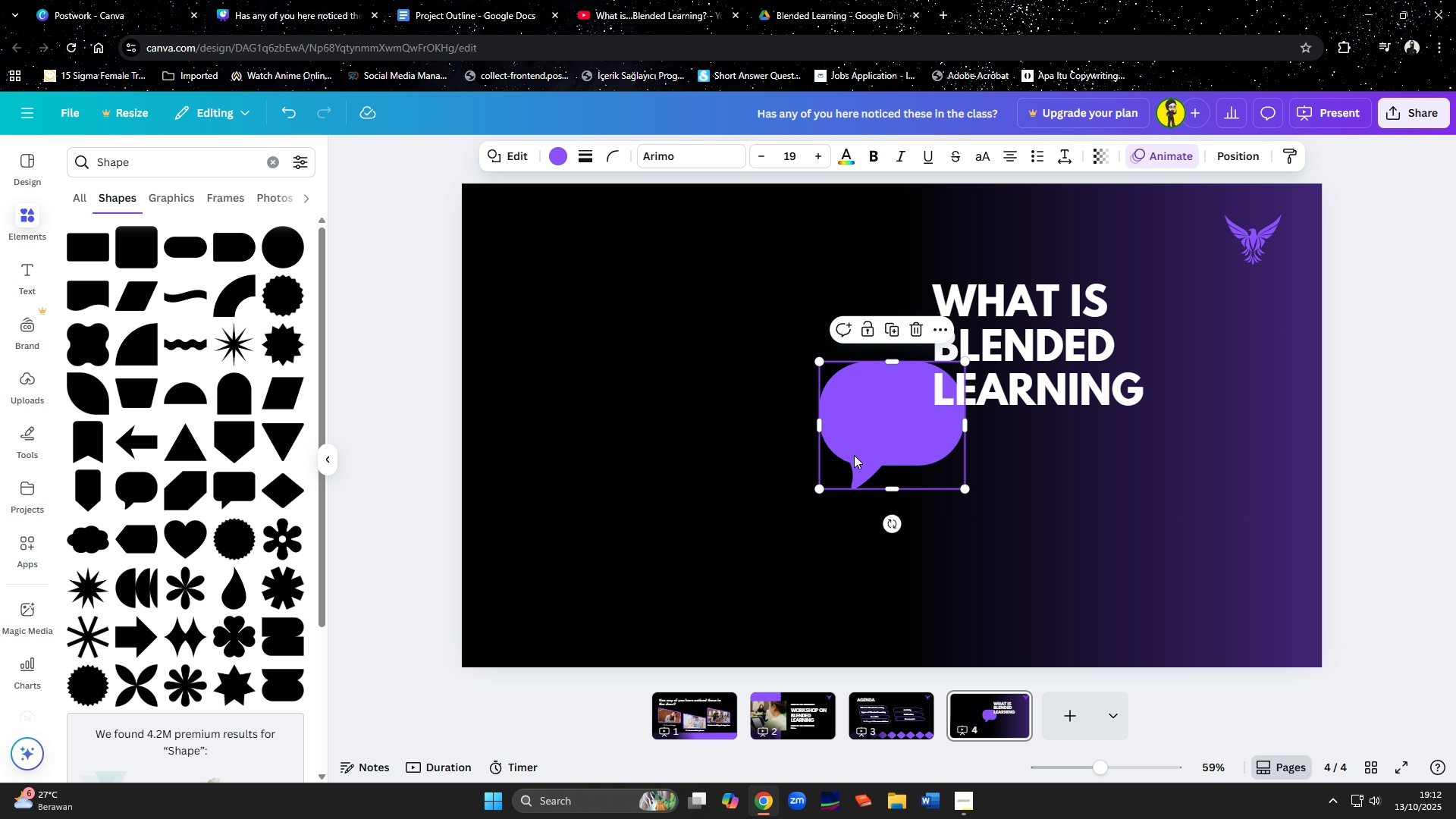 
left_click([522, 156])
 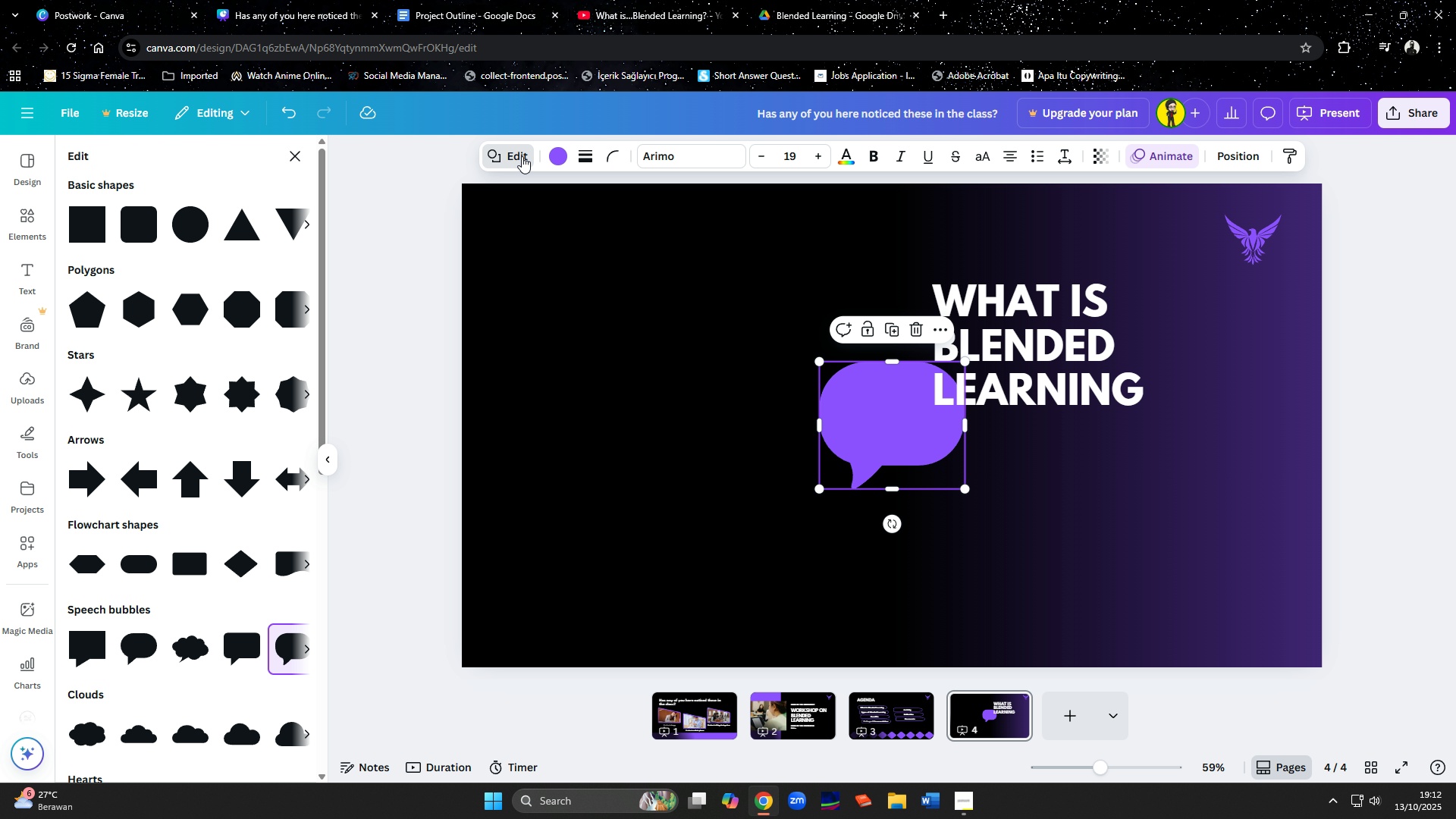 
left_click([522, 156])
 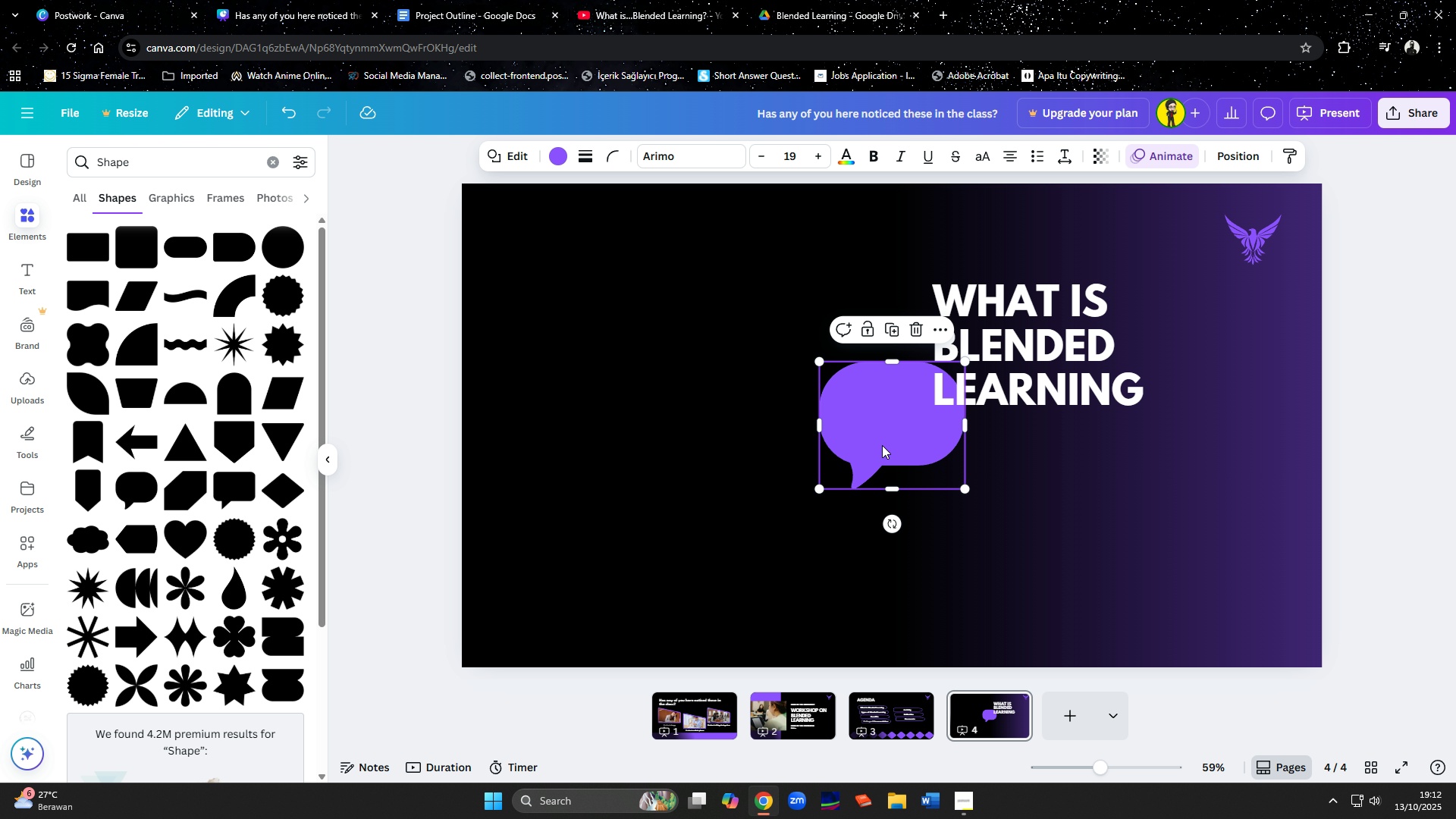 
left_click_drag(start_coordinate=[882, 445], to_coordinate=[651, 403])
 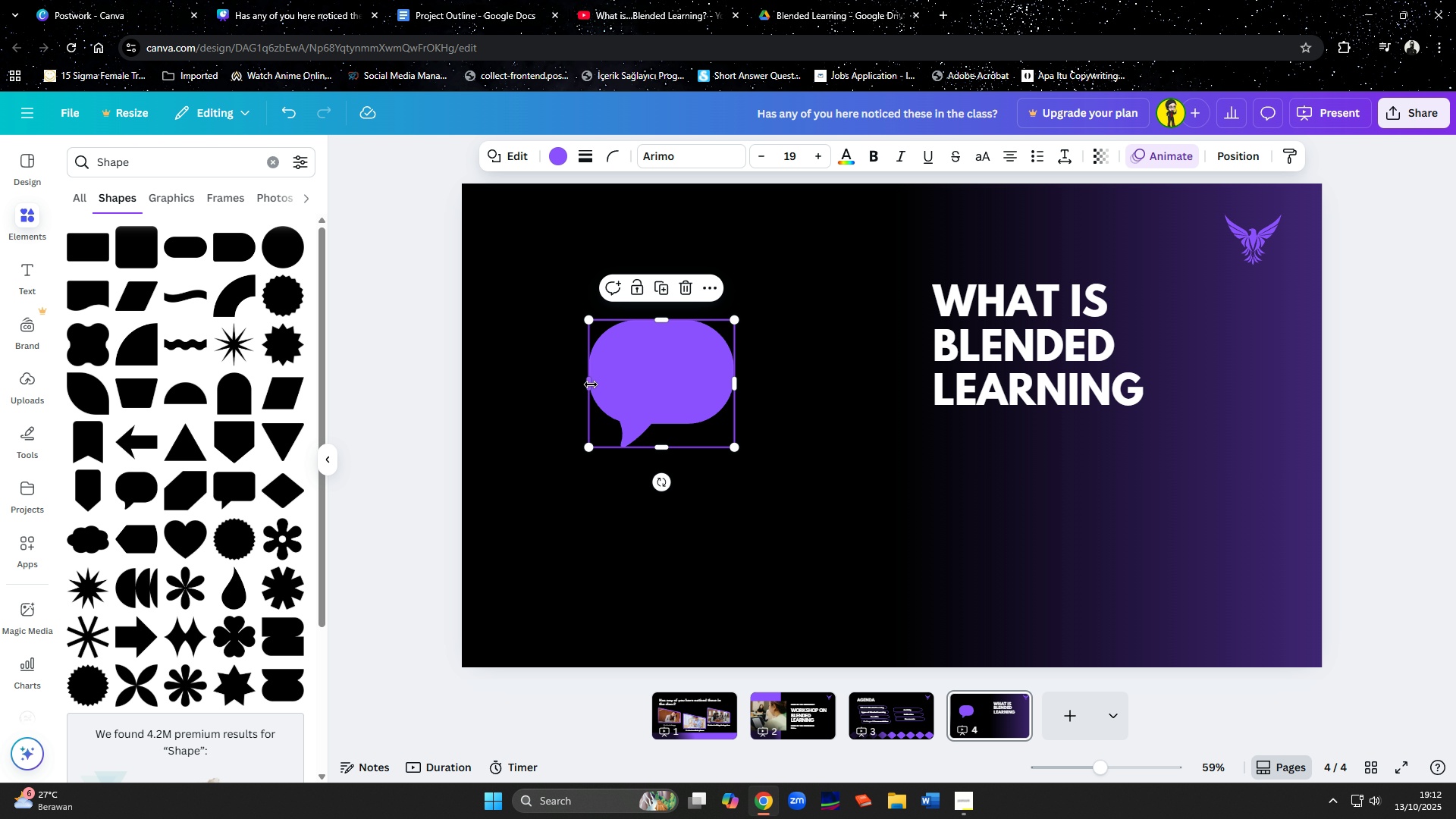 
left_click_drag(start_coordinate=[587, 384], to_coordinate=[535, 396])
 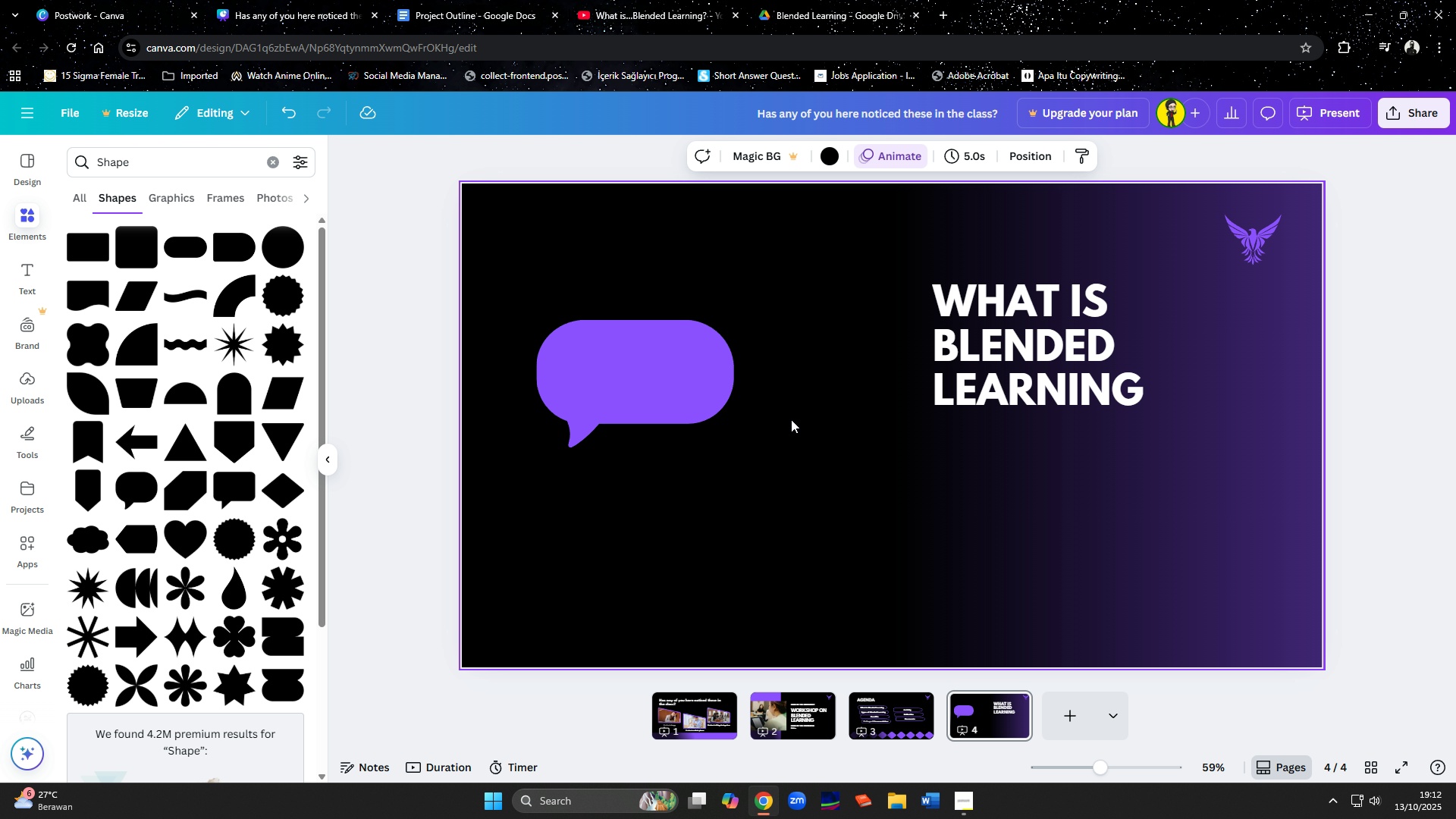 
double_click([652, 404])
 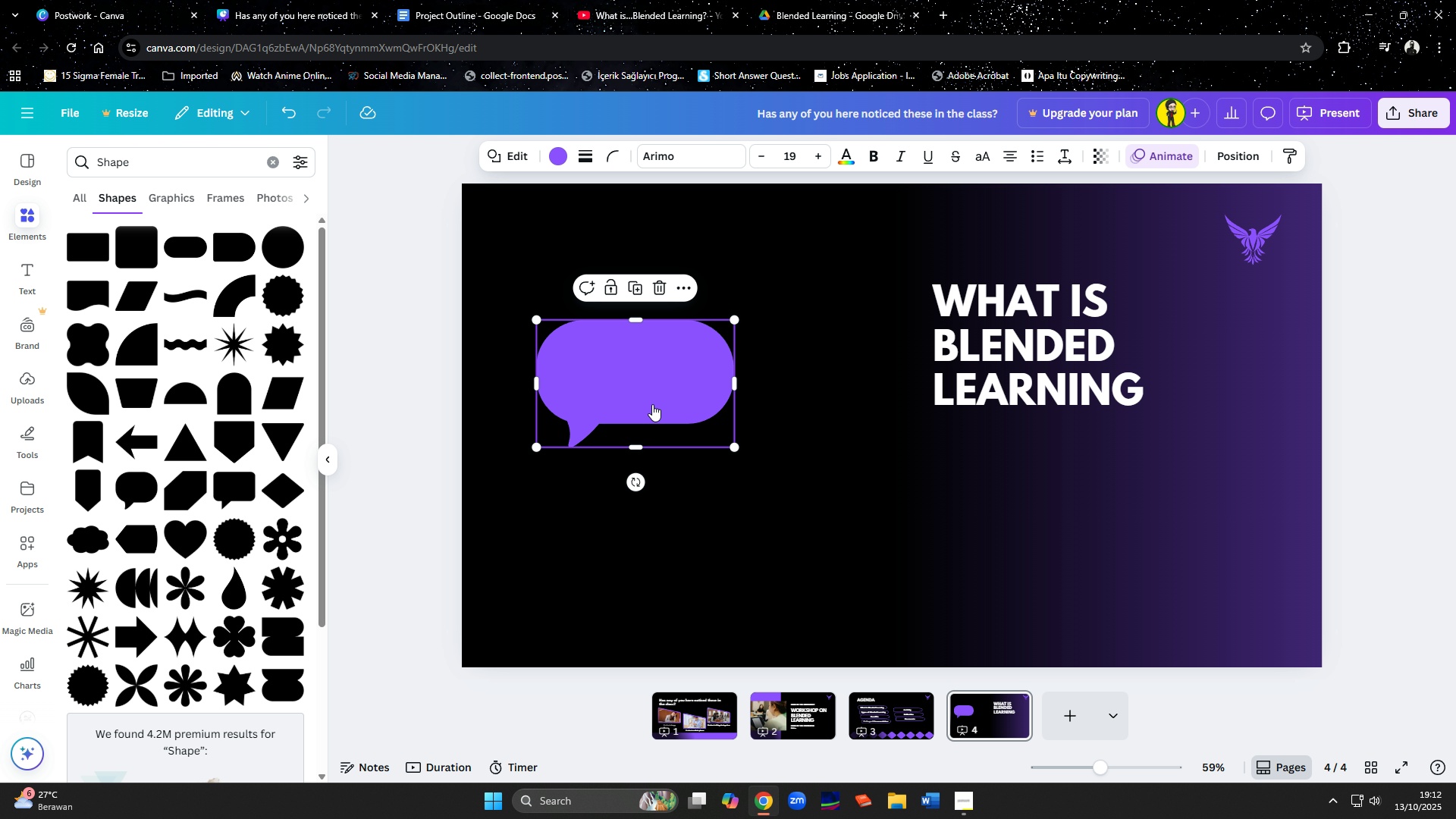 
right_click([652, 404])
 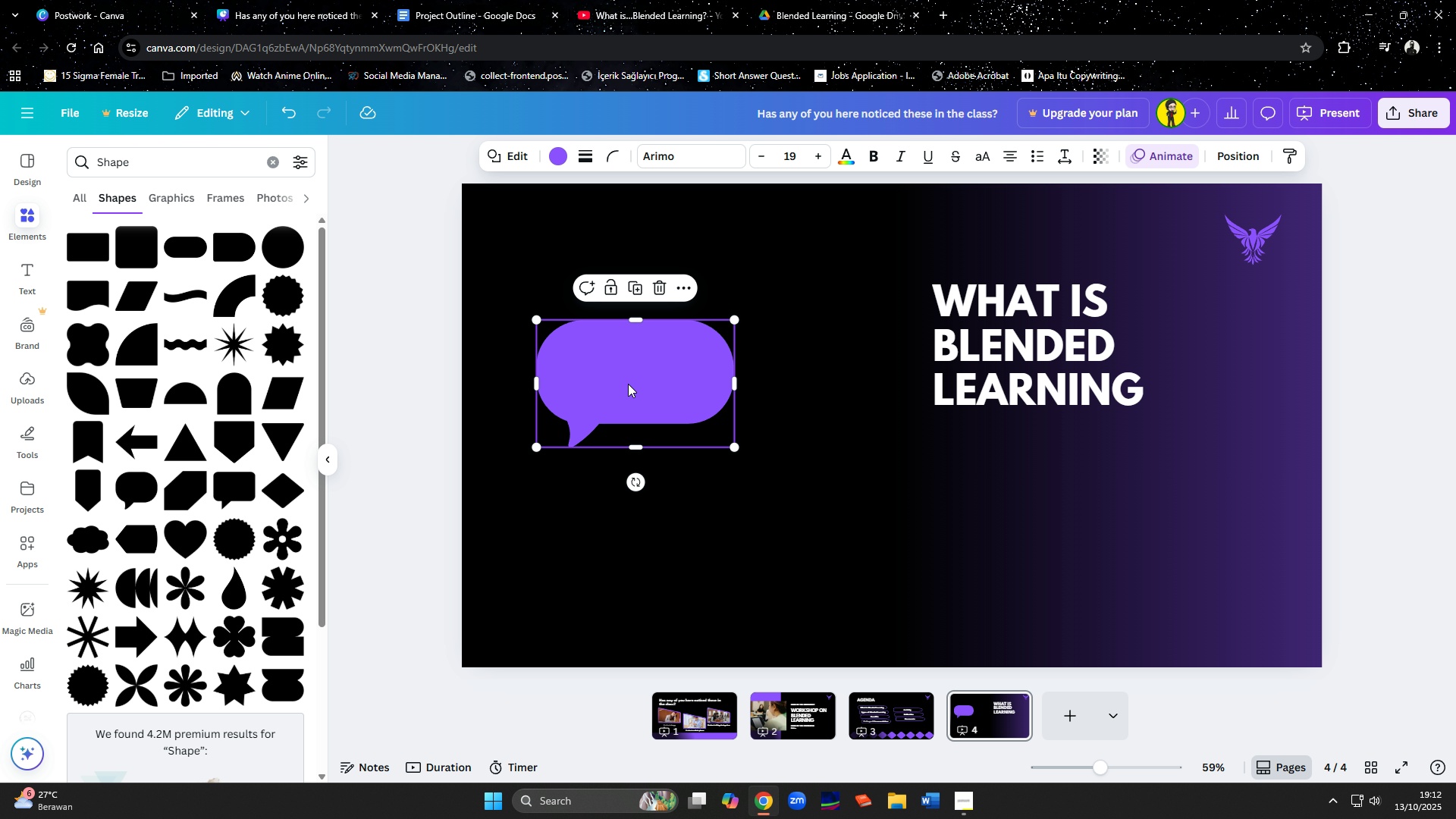 
left_click([628, 384])
 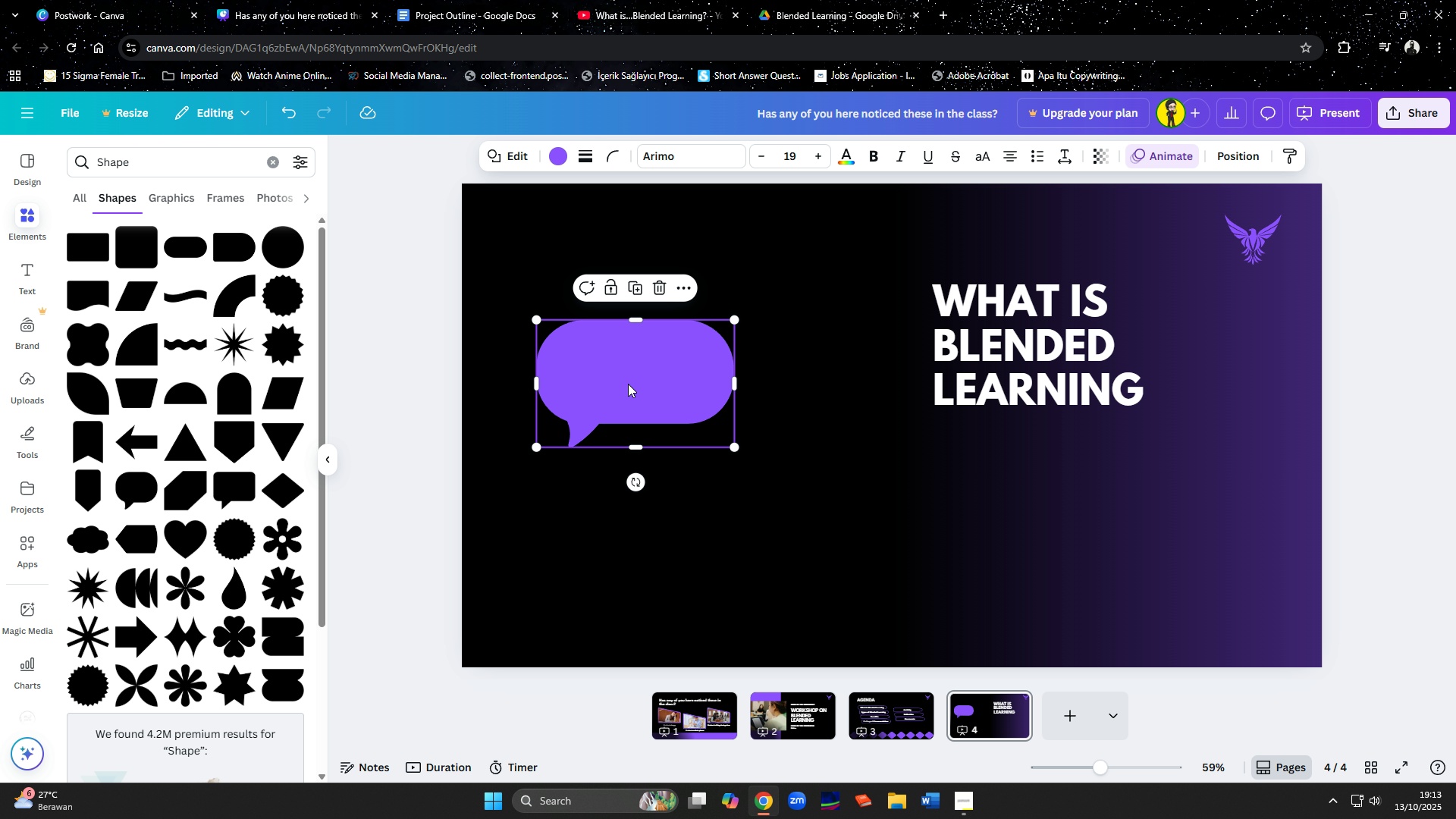 
key(Delete)
 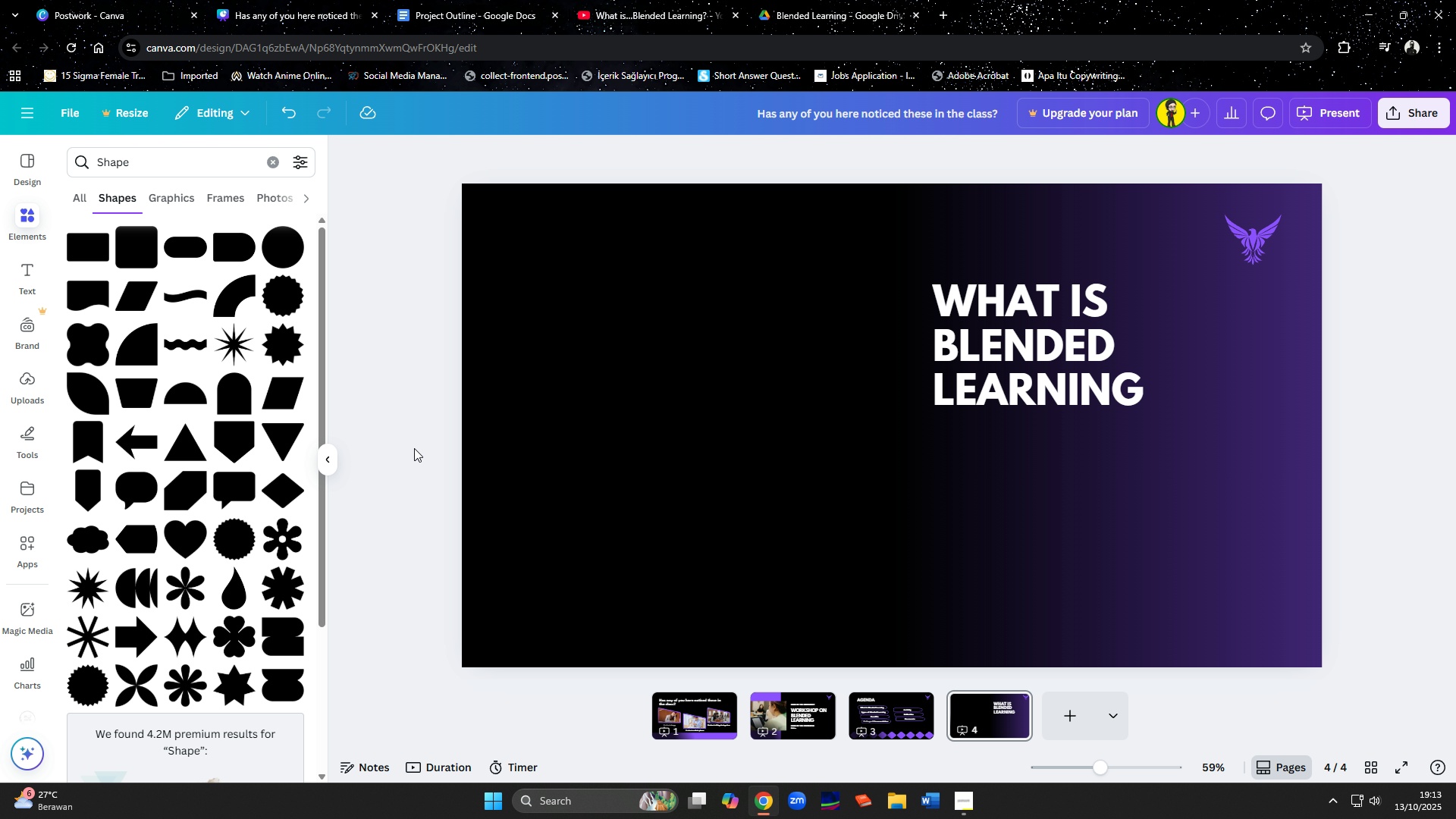 
left_click([233, 490])
 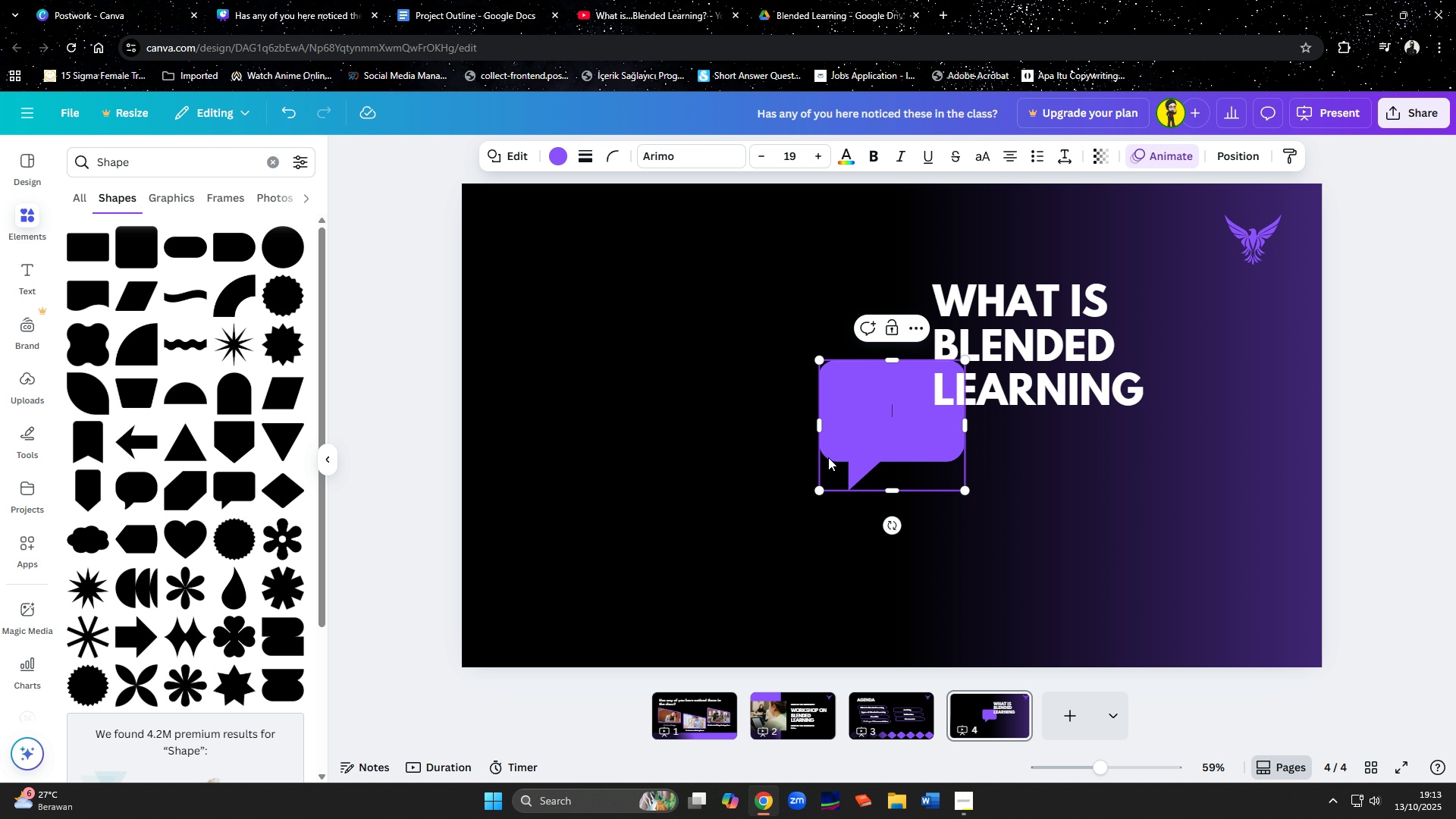 
left_click([768, 459])
 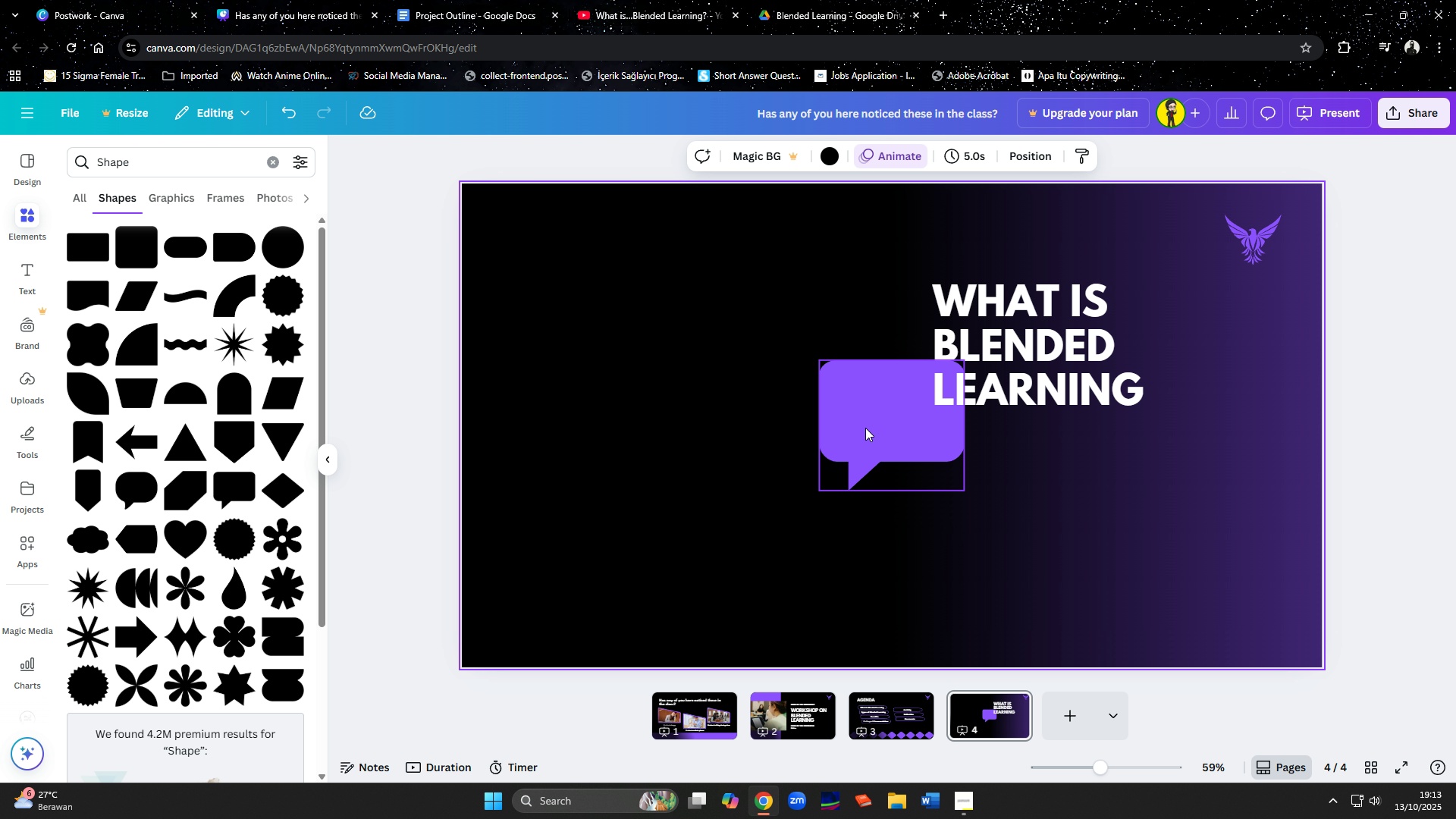 
left_click_drag(start_coordinate=[866, 428], to_coordinate=[574, 316])
 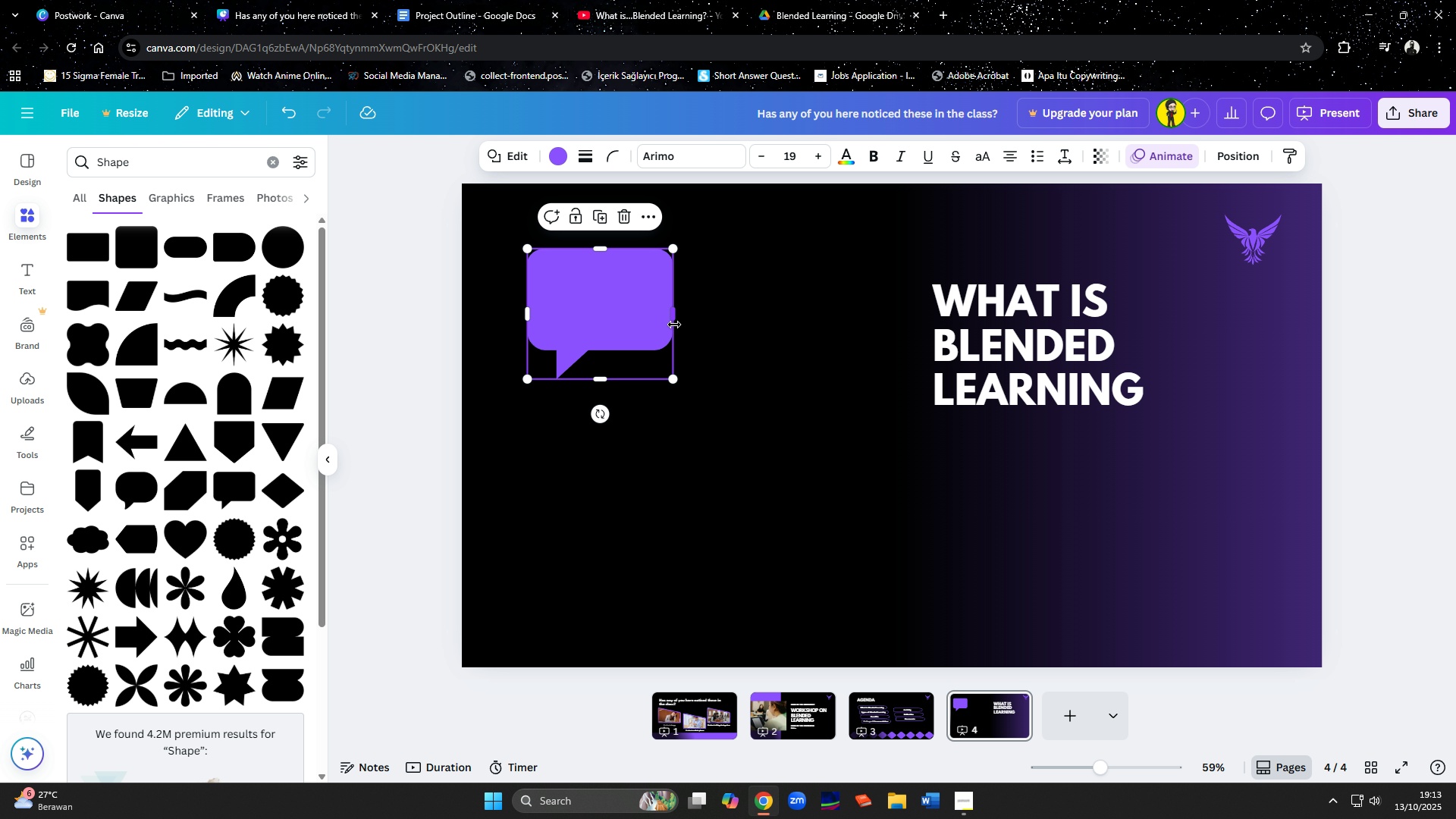 
left_click_drag(start_coordinate=[674, 321], to_coordinate=[775, 322])
 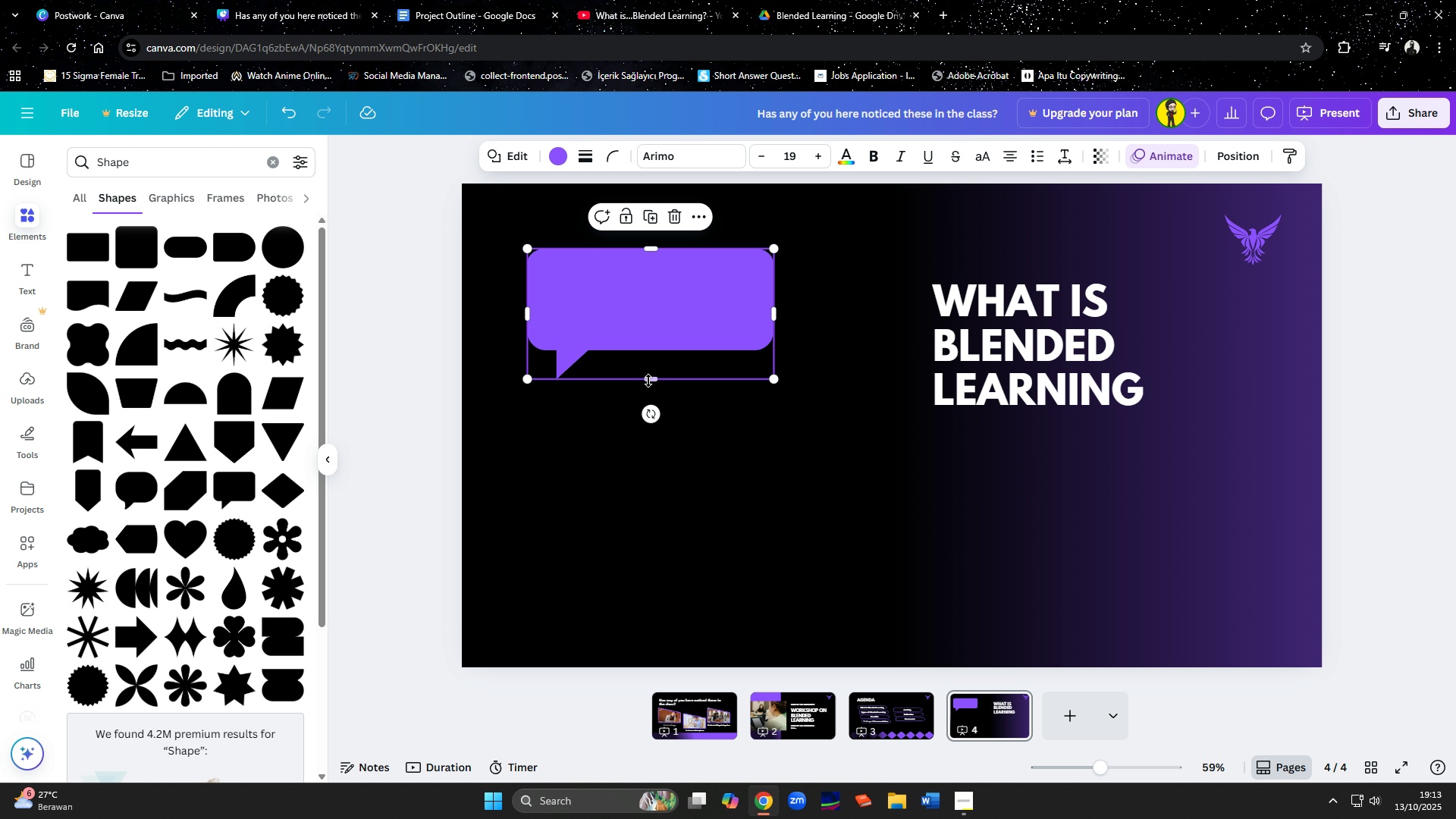 
left_click_drag(start_coordinate=[648, 380], to_coordinate=[648, 391])
 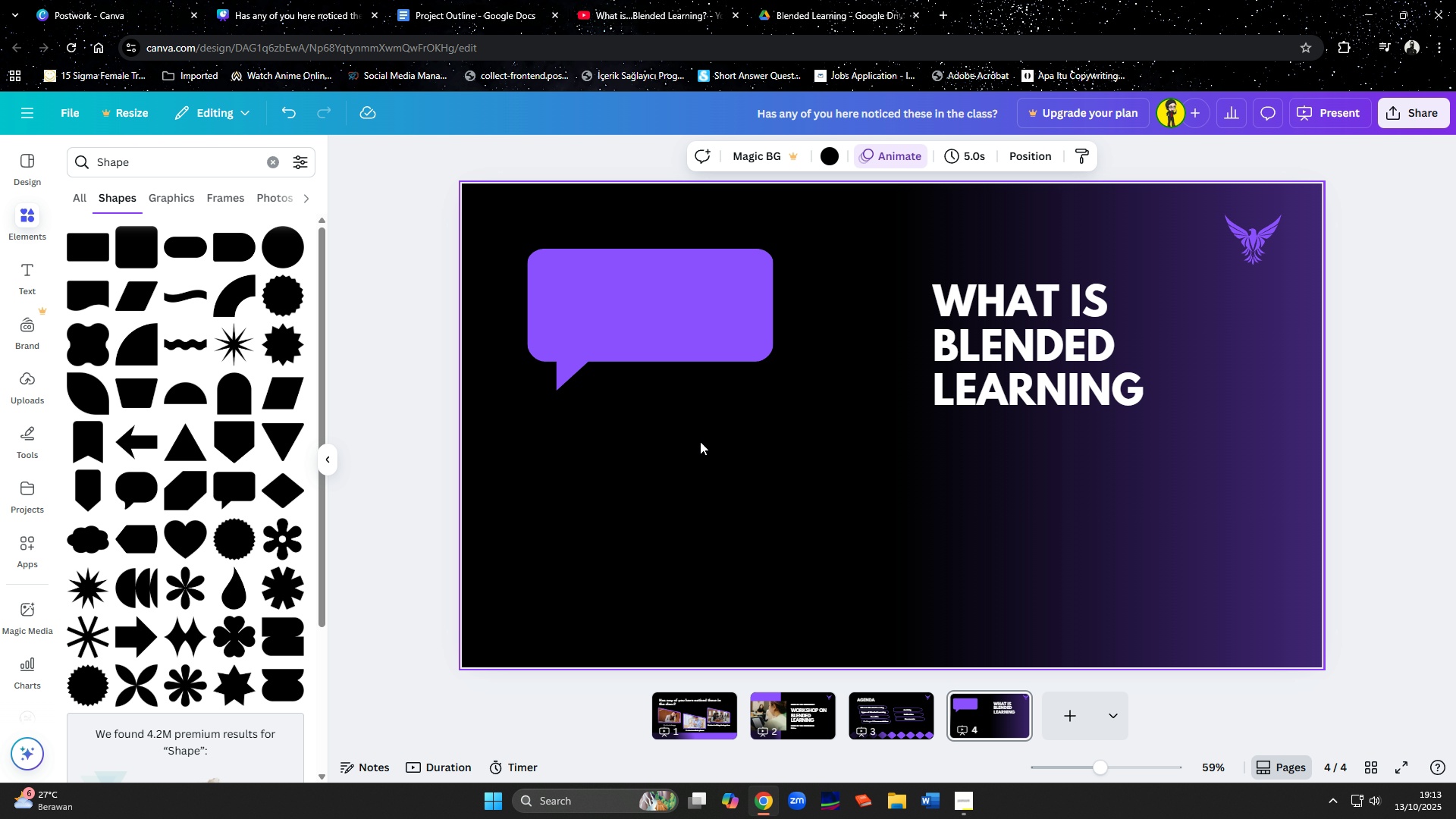 
left_click([700, 441])
 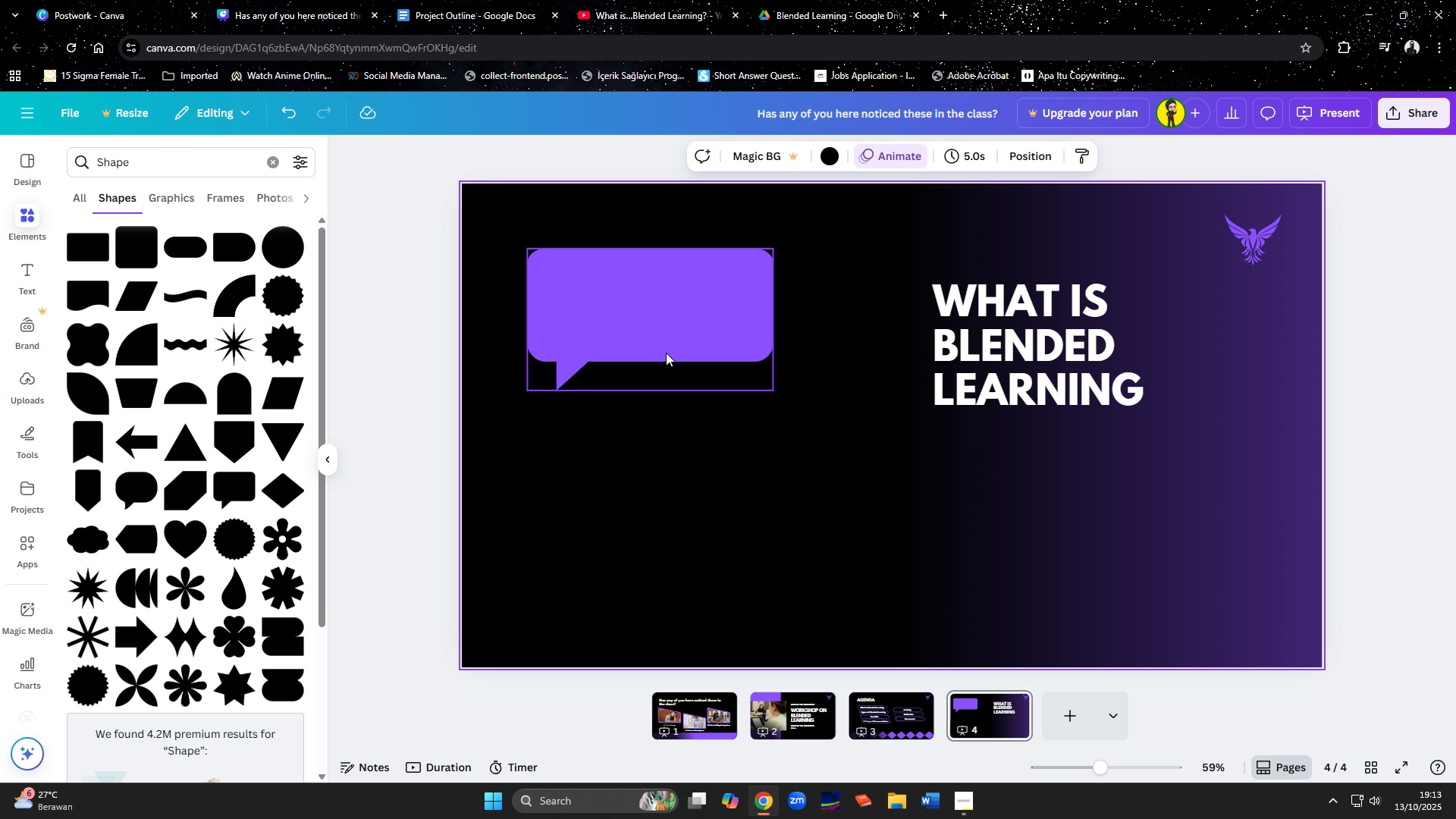 
left_click_drag(start_coordinate=[666, 353], to_coordinate=[674, 369])
 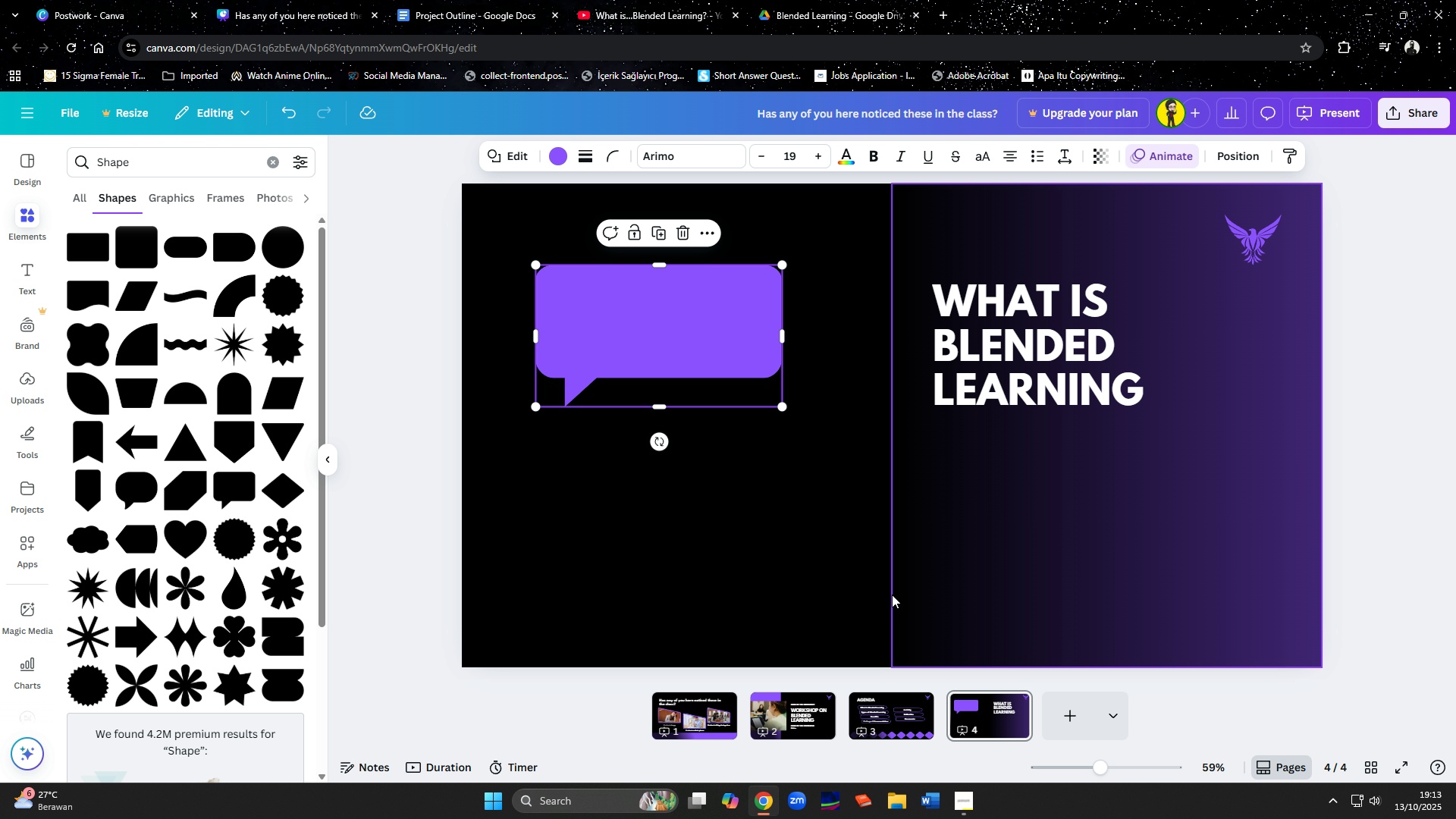 
left_click([761, 625])
 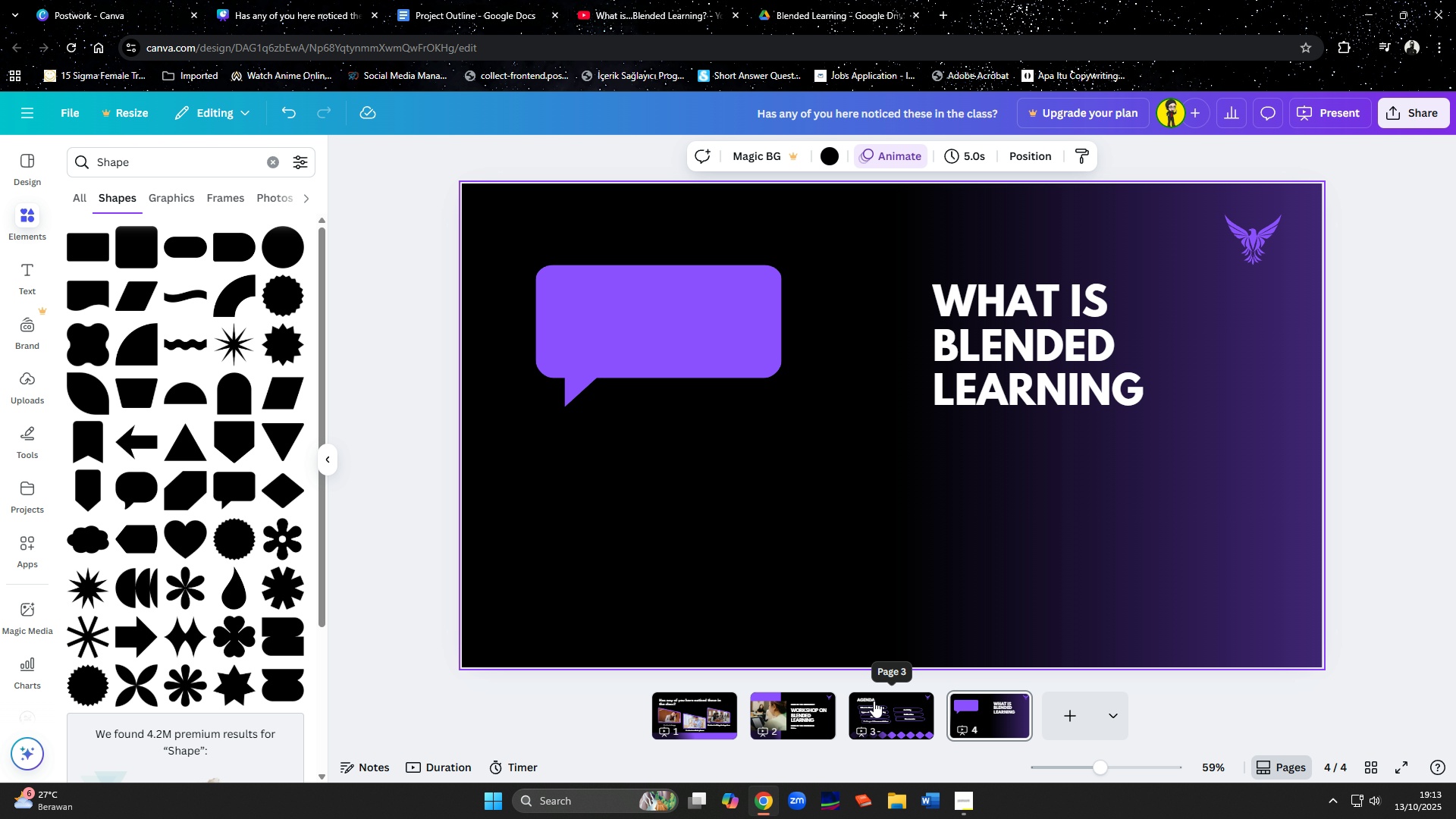 
left_click([661, 325])
 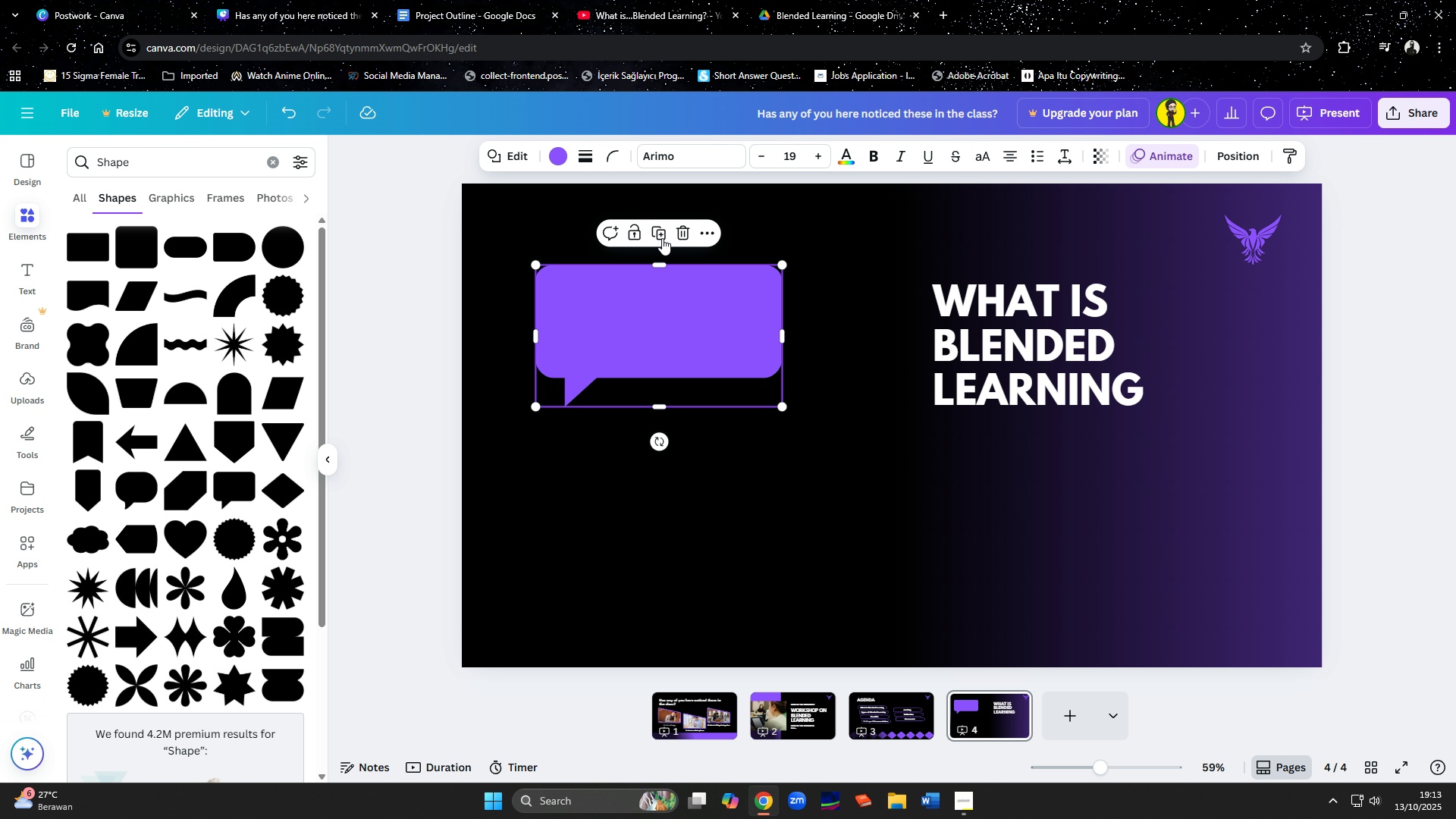 
left_click([662, 238])
 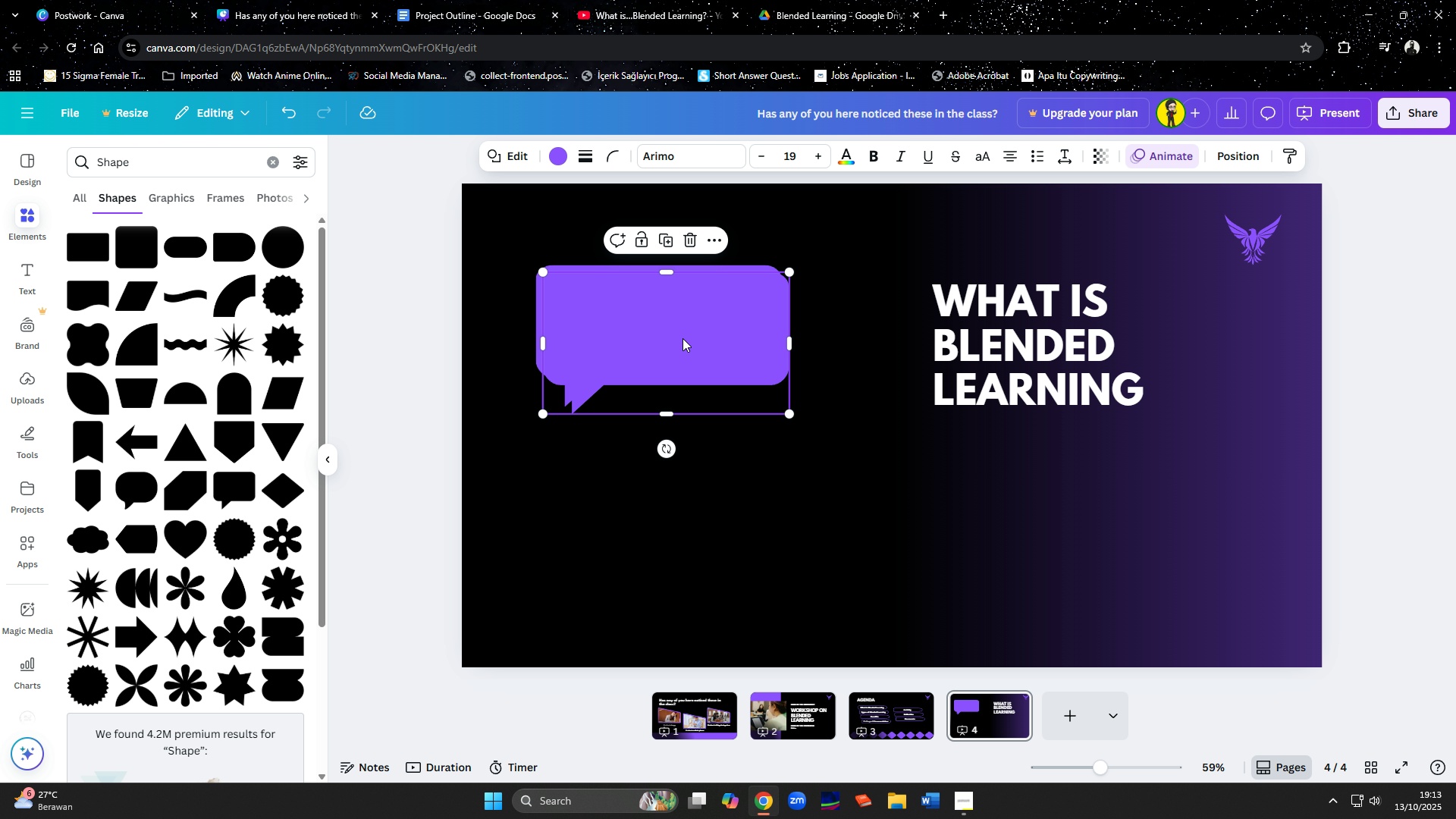 
left_click_drag(start_coordinate=[682, 338], to_coordinate=[758, 458])
 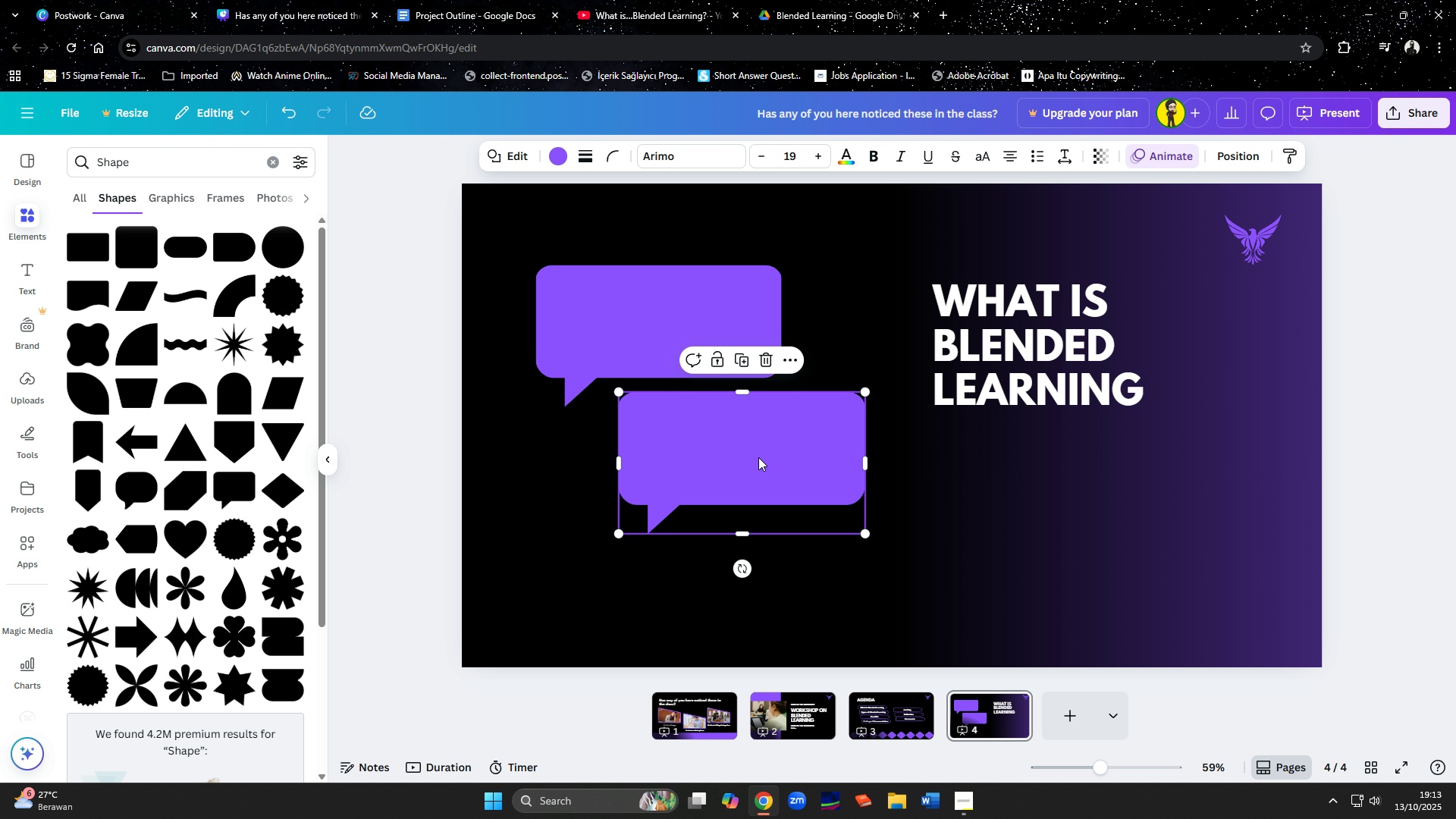 
hold_key(key=Z, duration=0.34)
 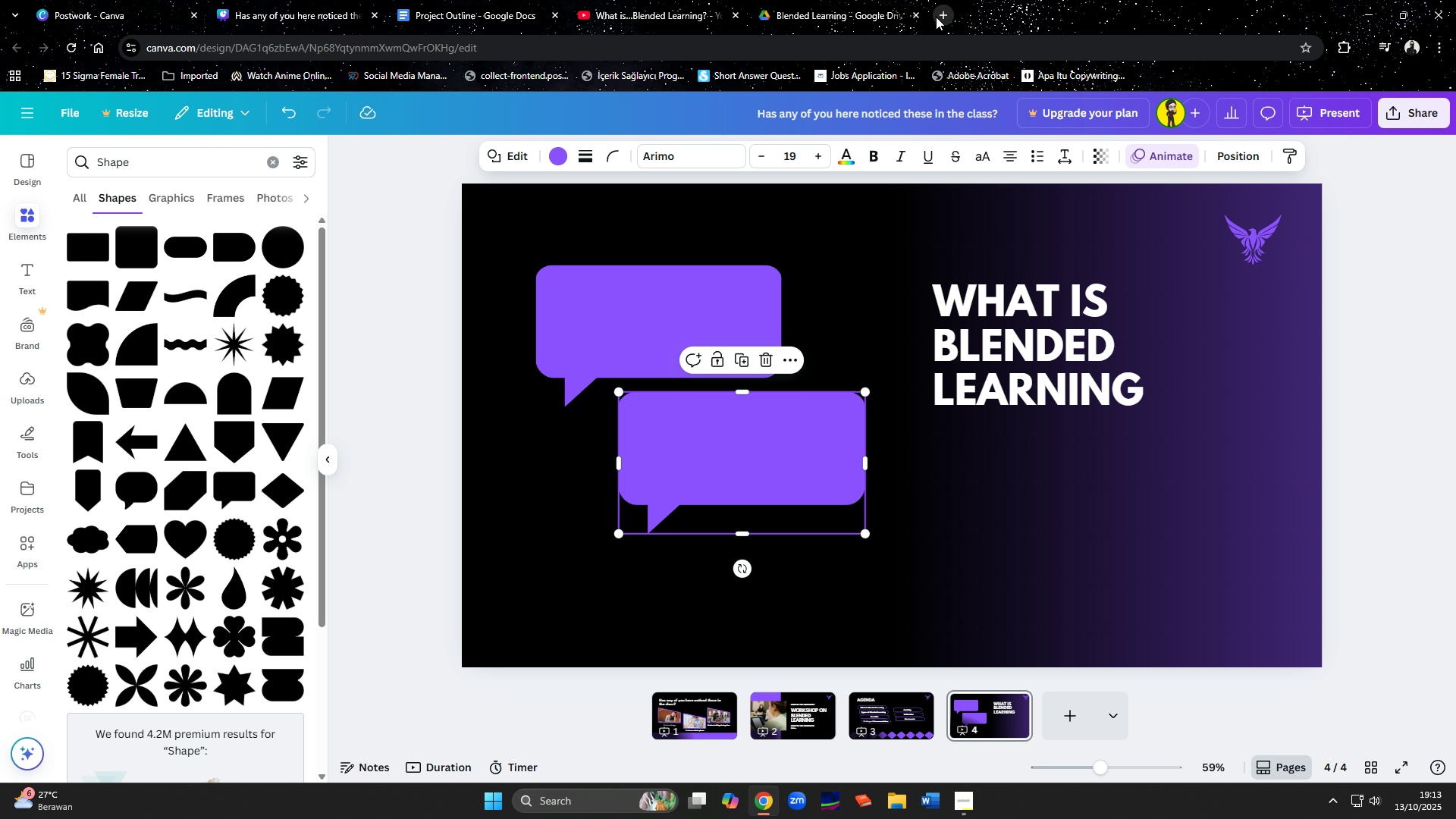 
left_click([940, 17])
 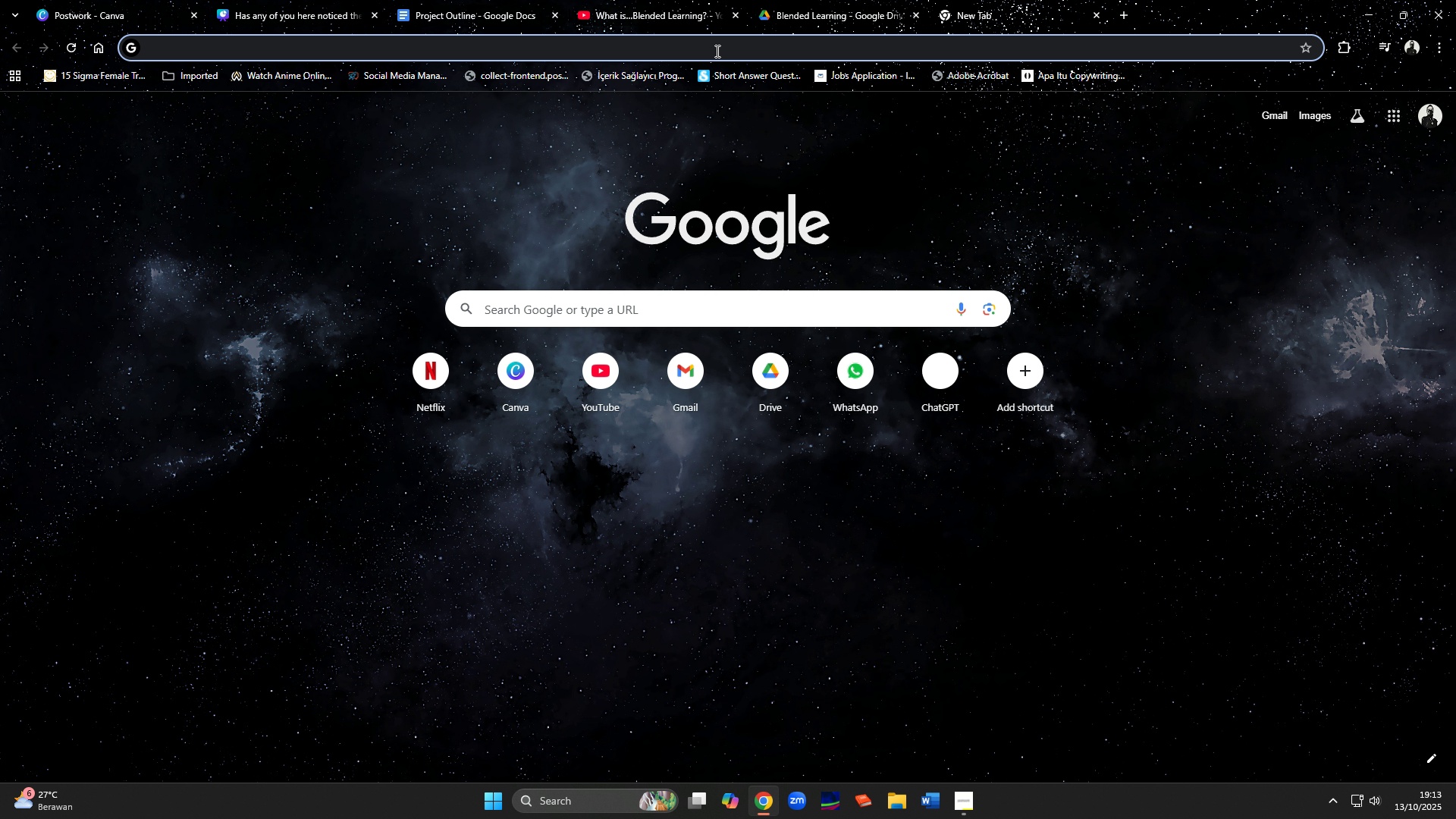 
left_click([716, 51])
 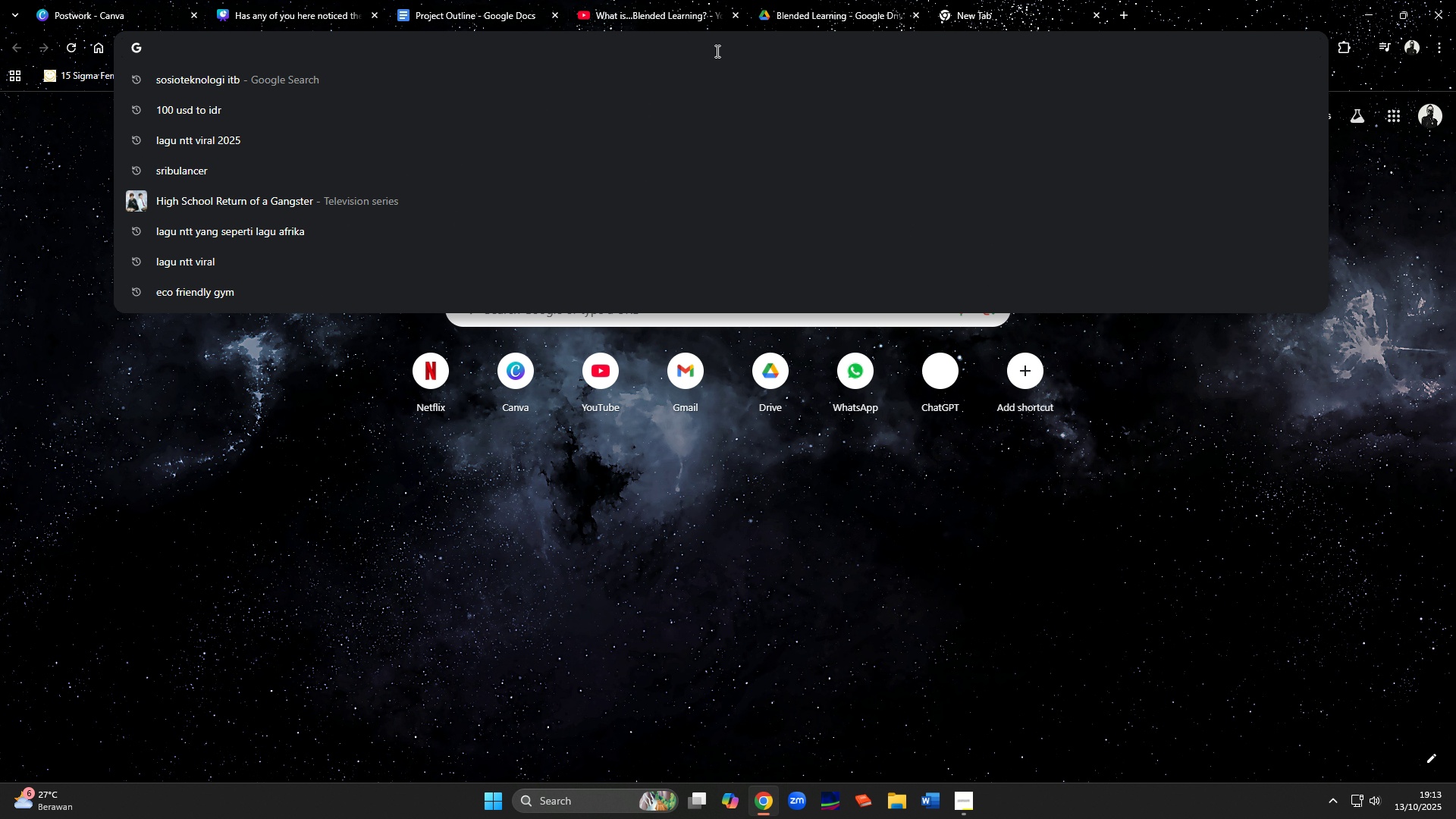 
type(waht  )
key(Backspace)
key(Backspace)
key(Backspace)
key(Backspace)
key(Backspace)
key(Backspace)
key(Backspace)
type(hat  blended learning)
 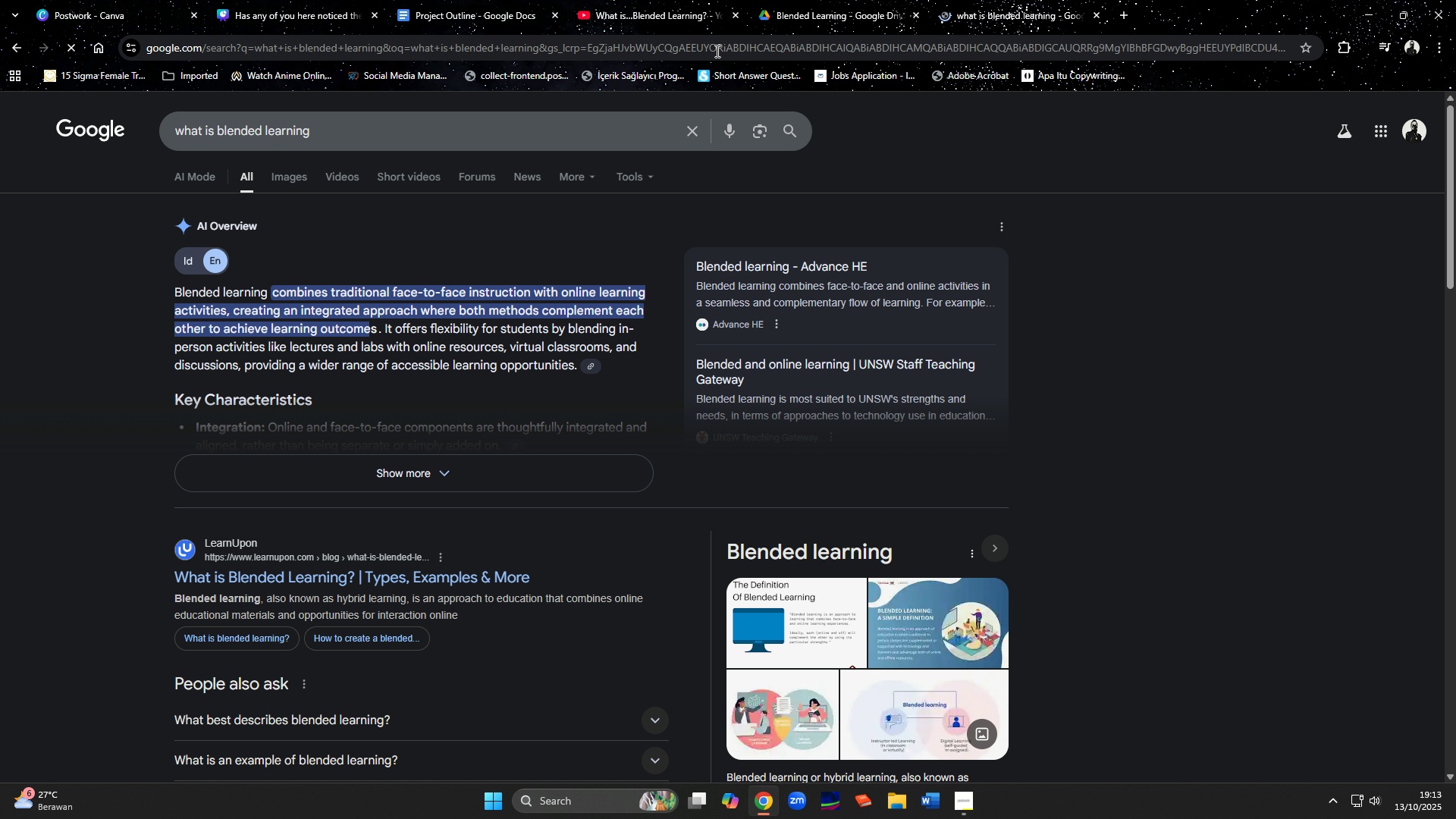 
hold_key(key=S, duration=2.26)
 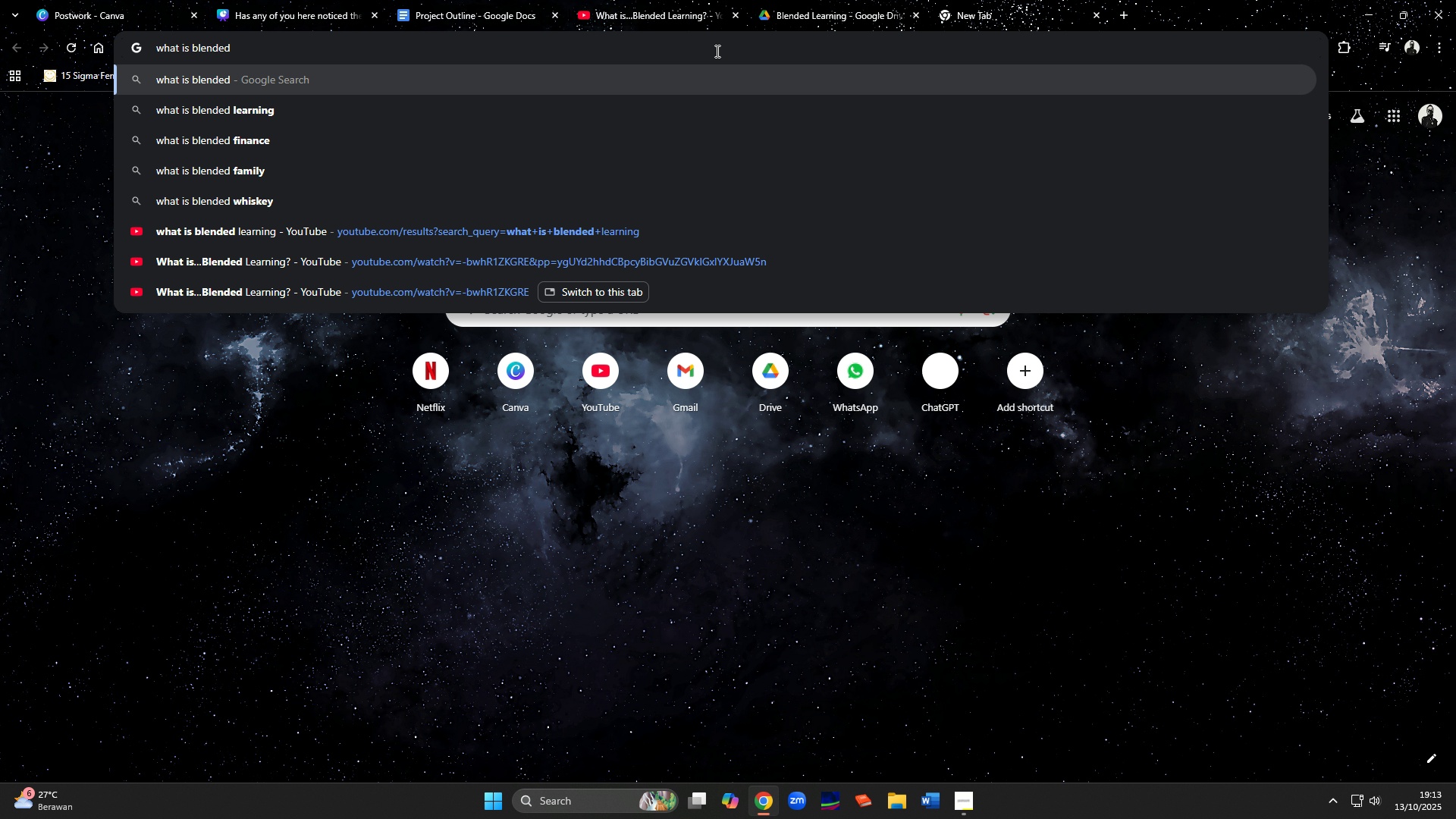 
key(Enter)
 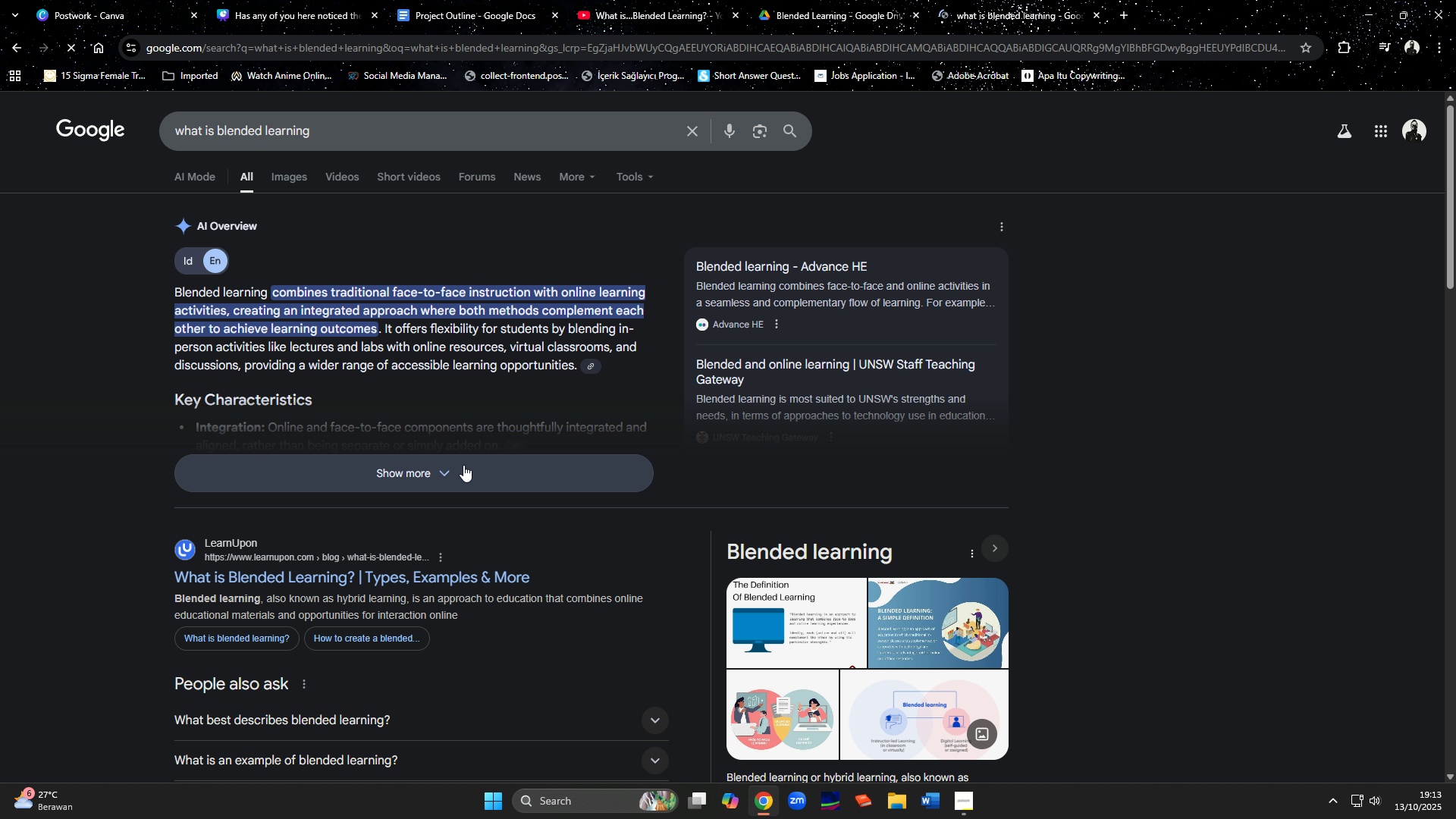 
left_click([461, 468])
 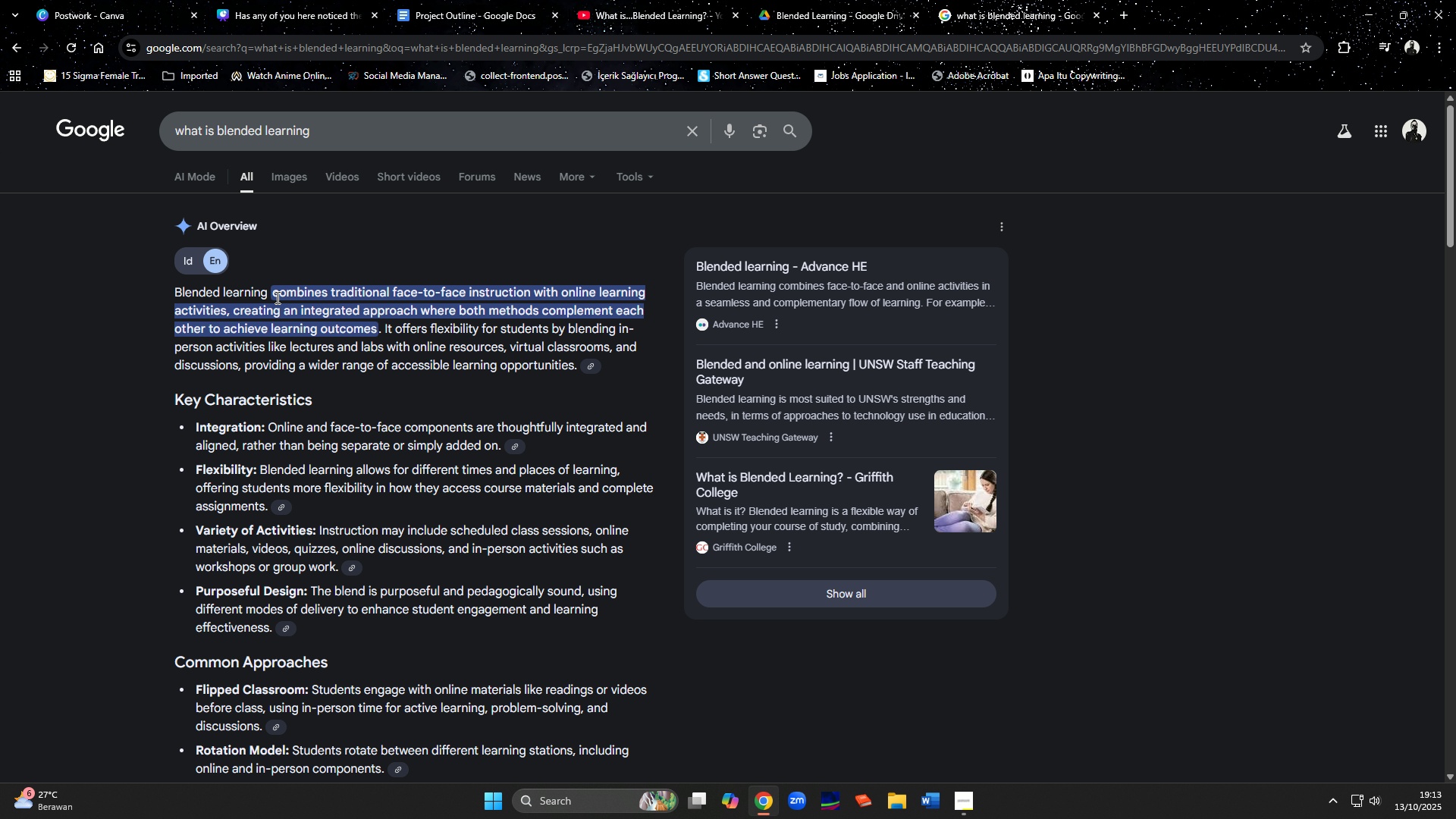 
left_click([276, 298])
 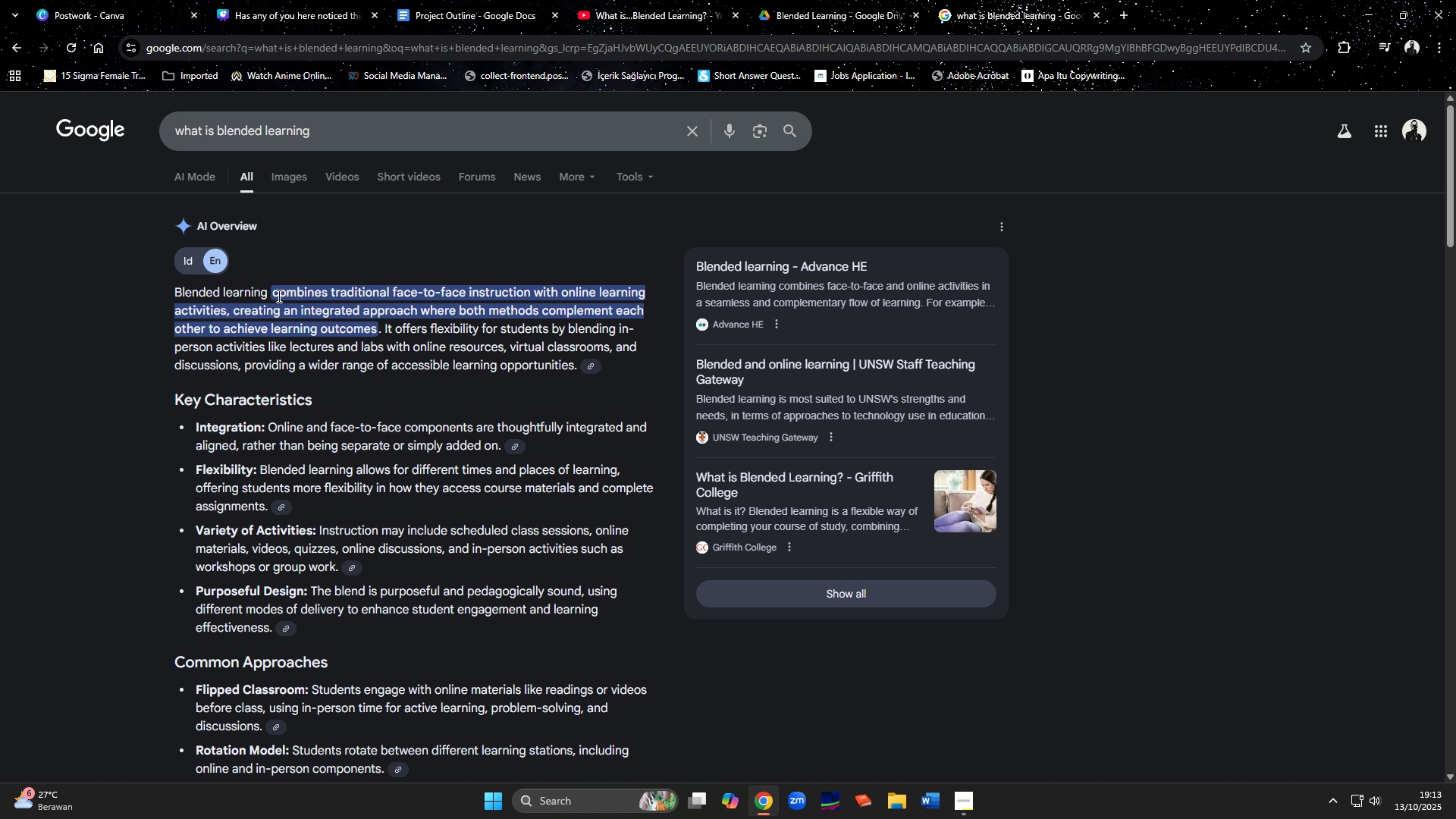 
left_click([271, 293])
 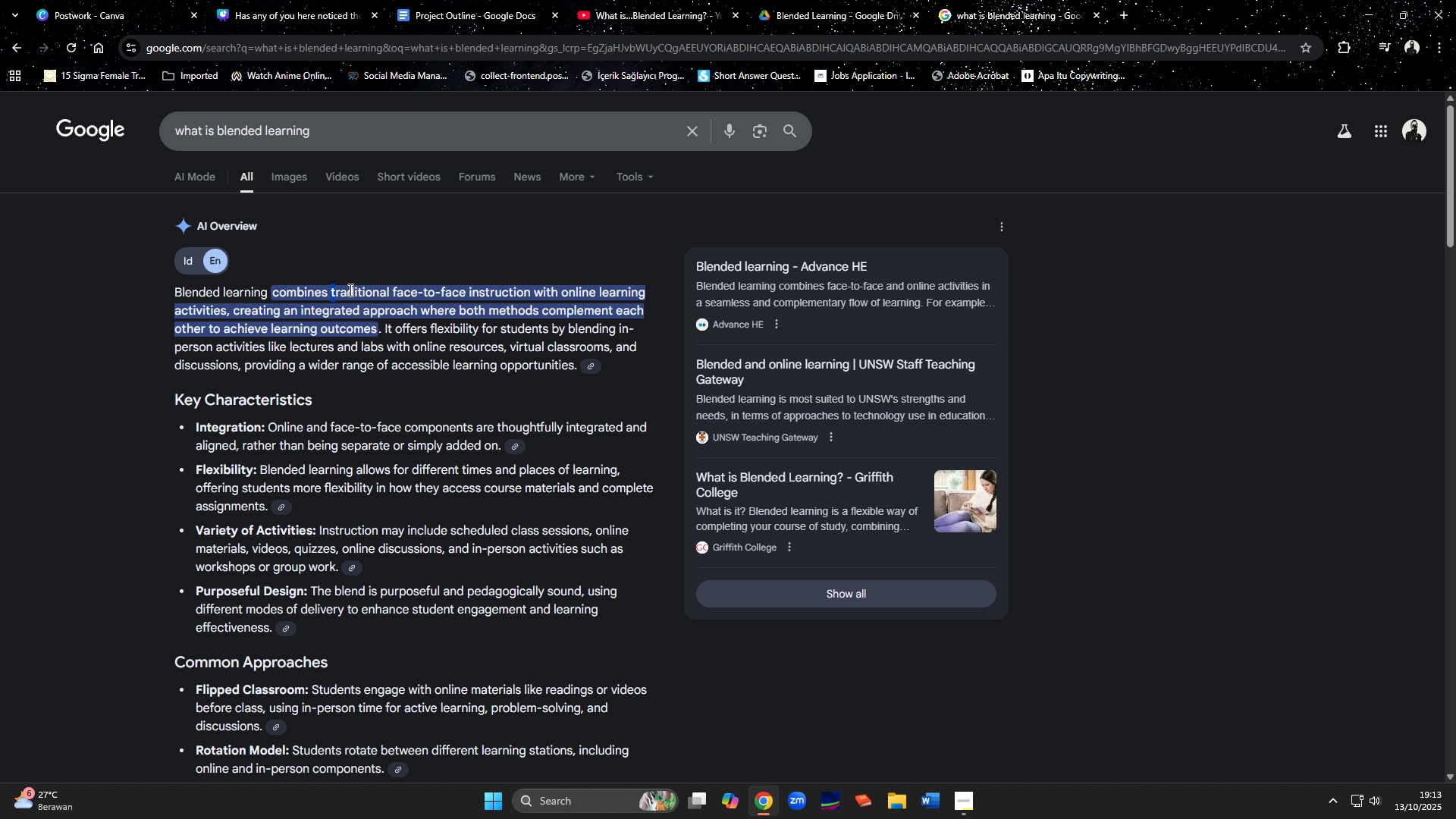 
left_click_drag(start_coordinate=[331, 290], to_coordinate=[377, 323])
 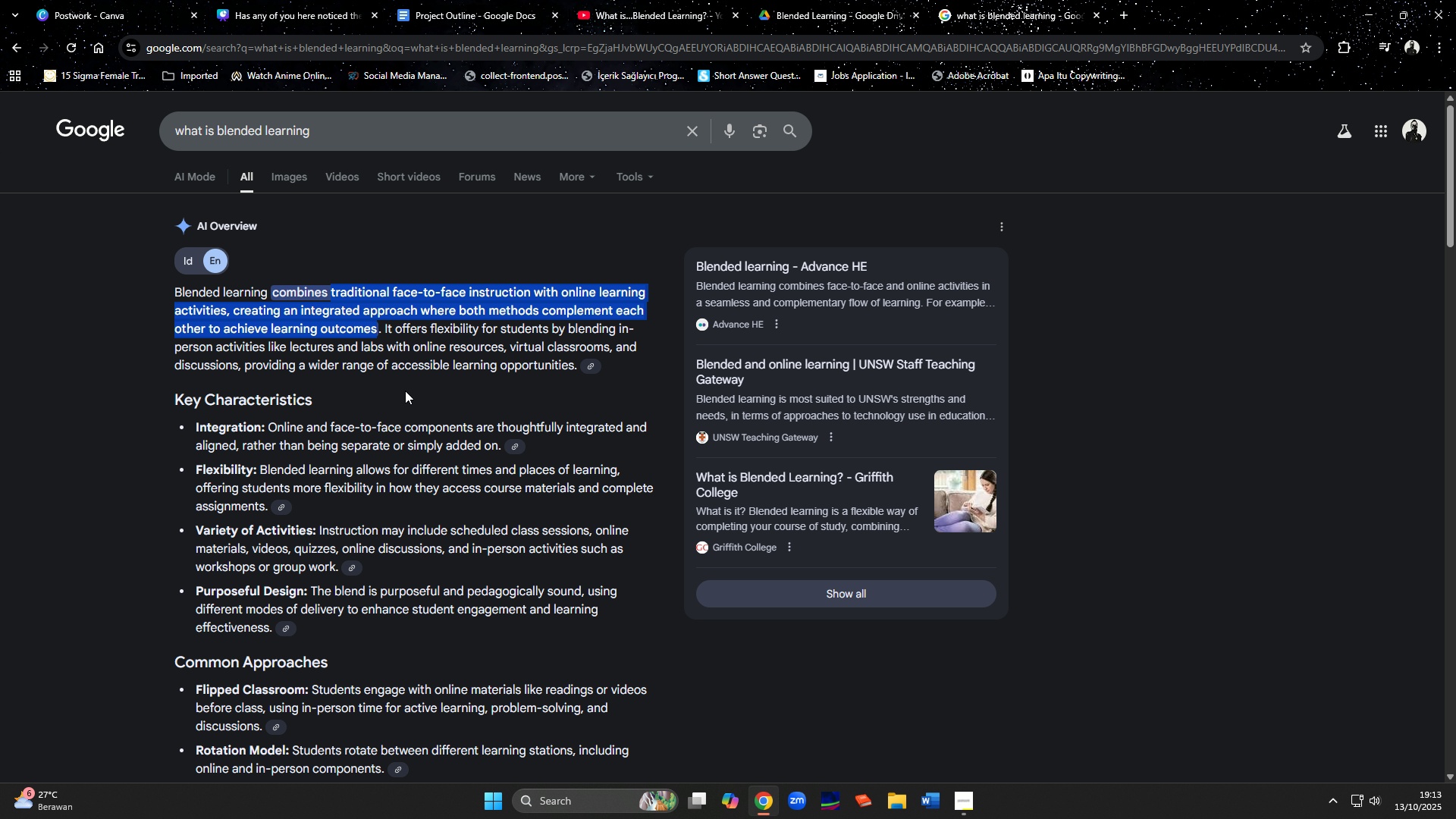 
key(Control+C)
 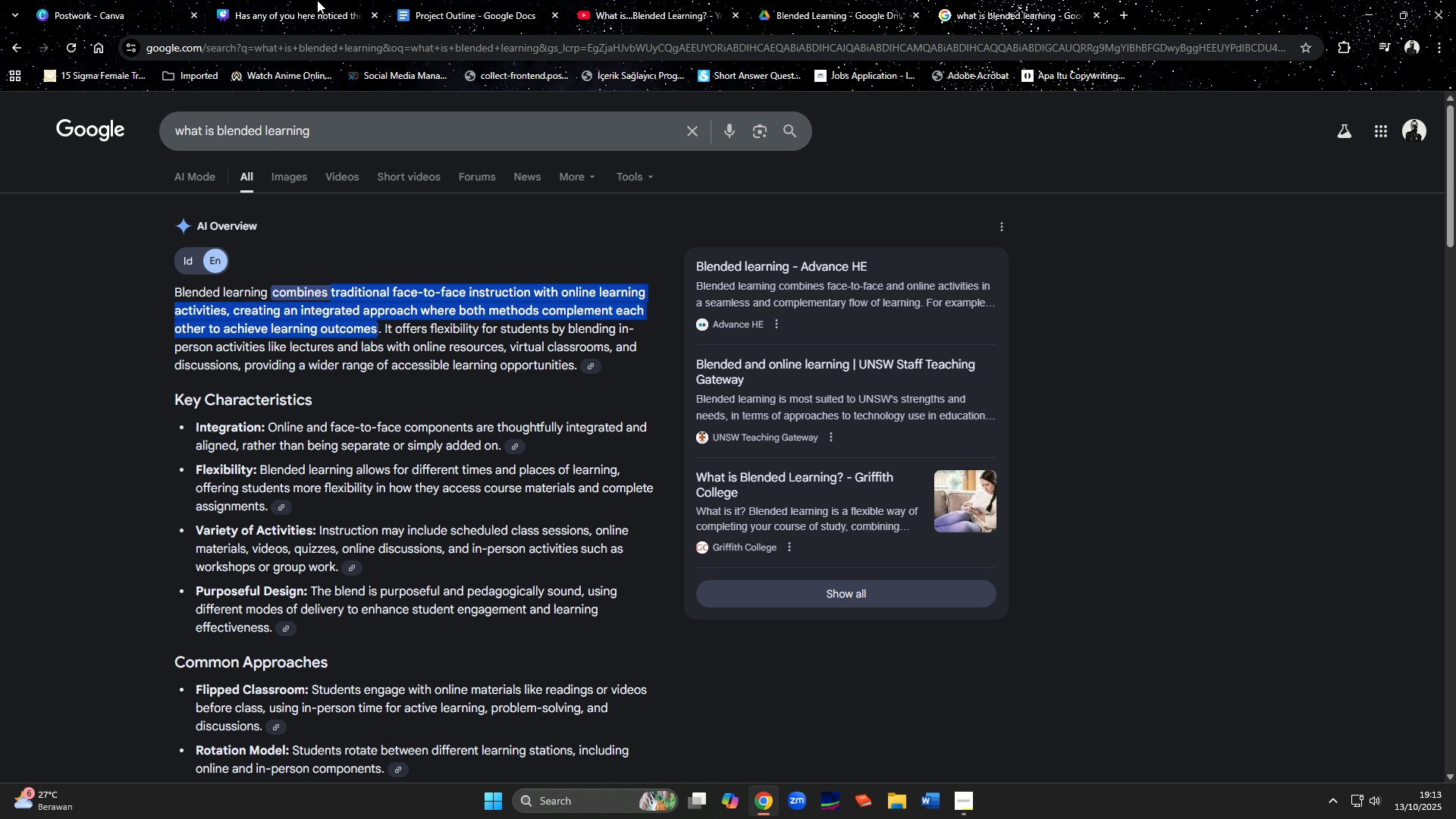 
left_click([311, 0])
 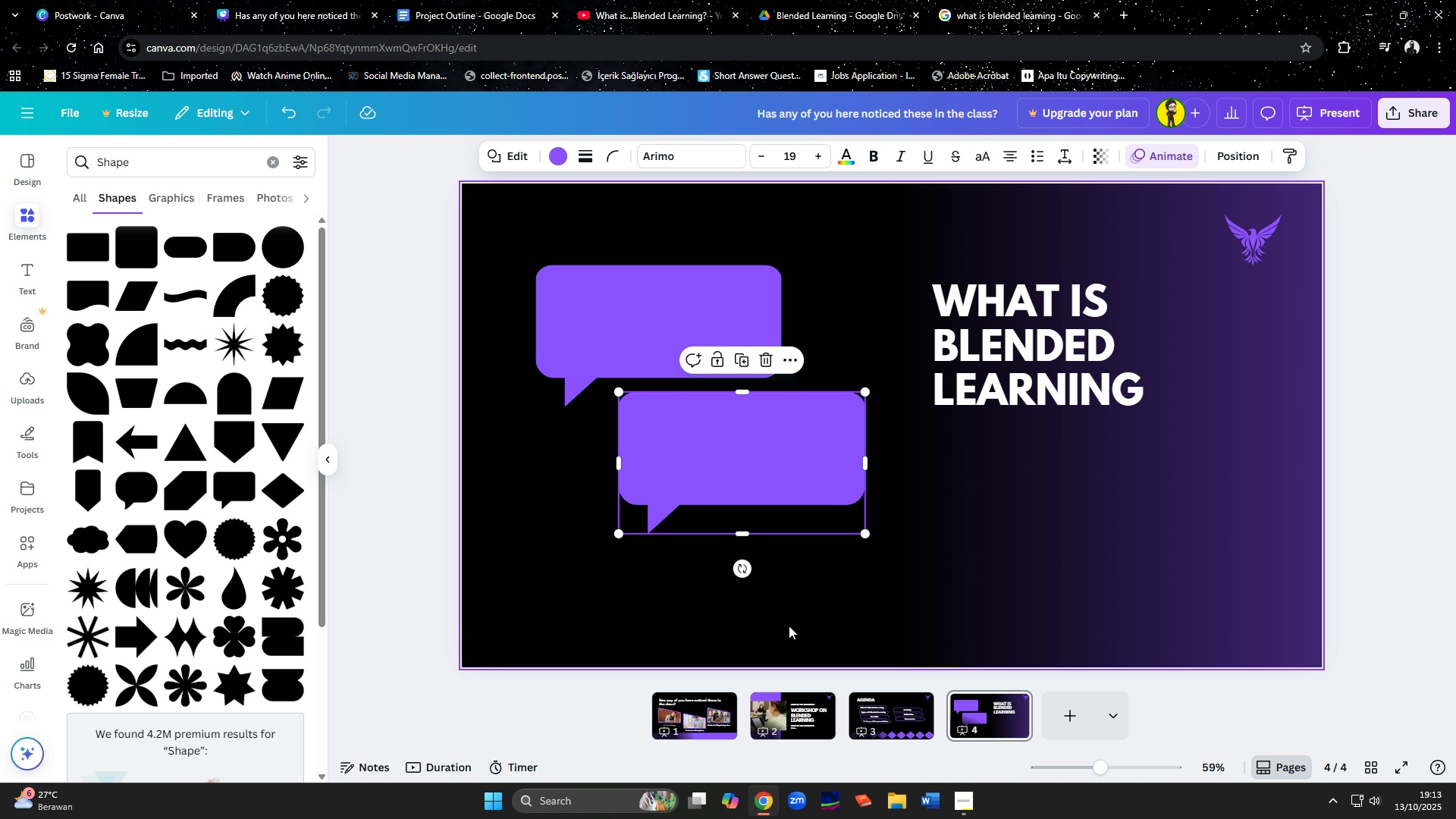 
left_click([884, 708])
 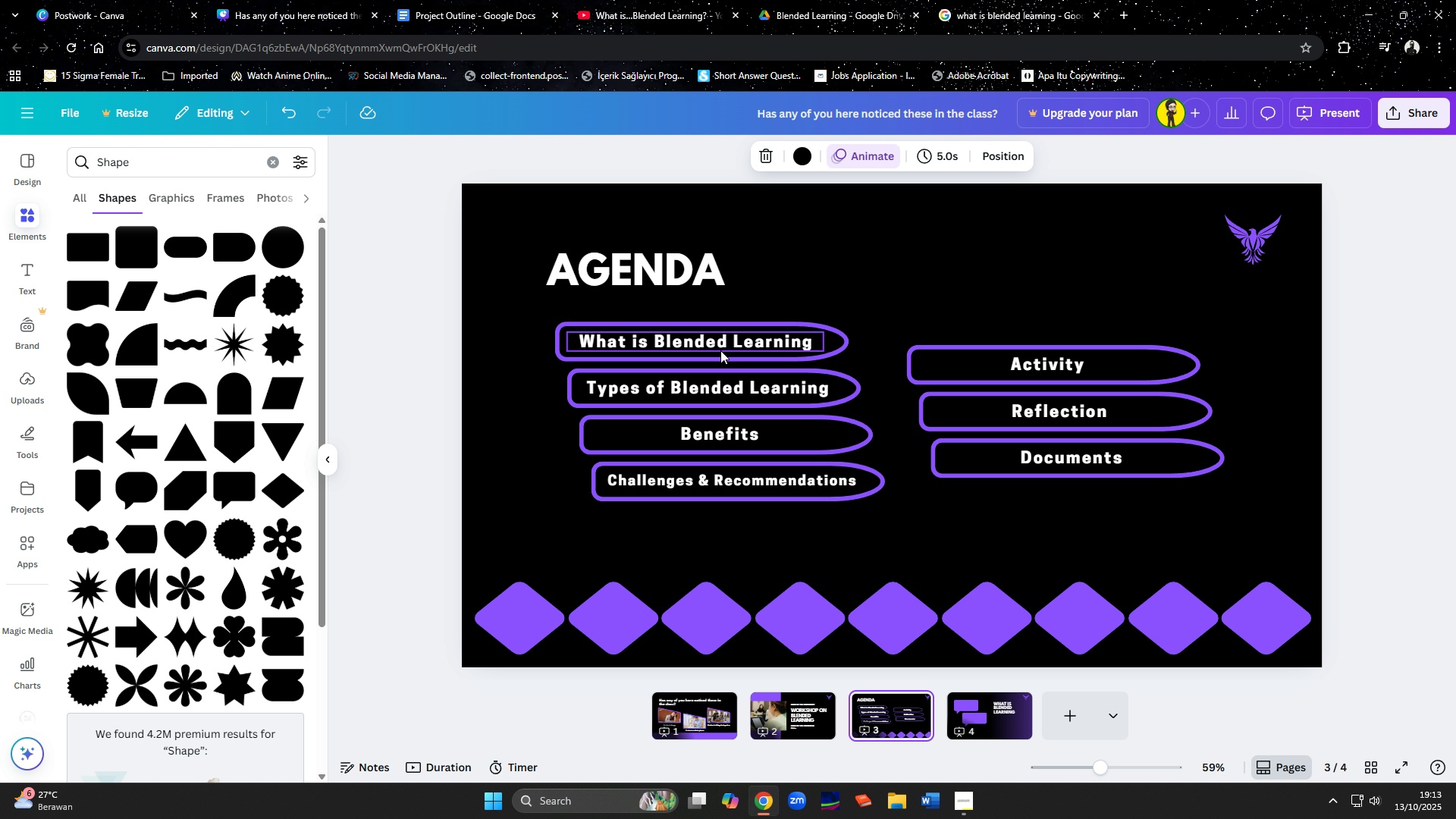 
left_click([720, 349])
 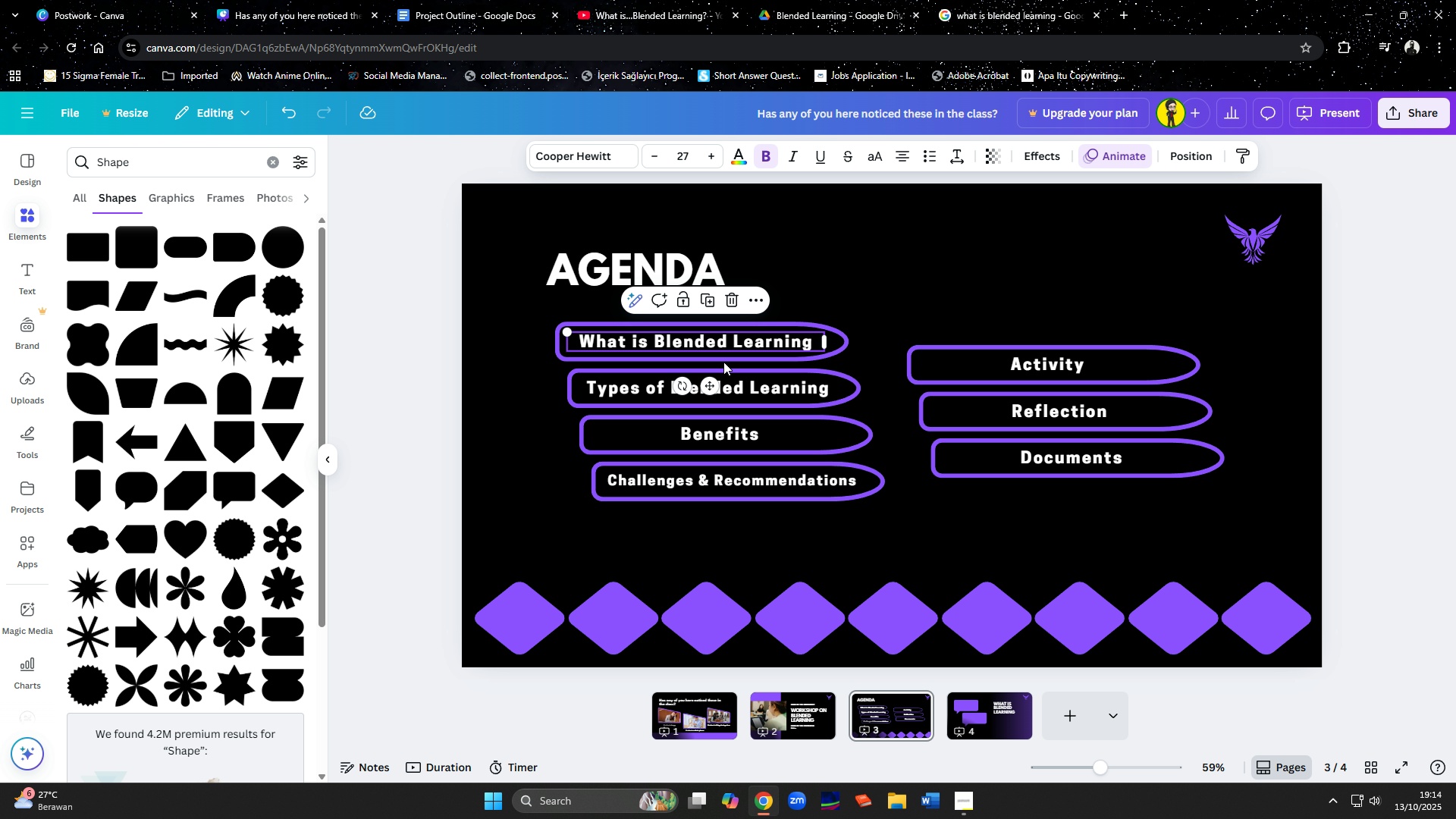 
hold_key(key=ControlLeft, duration=0.68)
 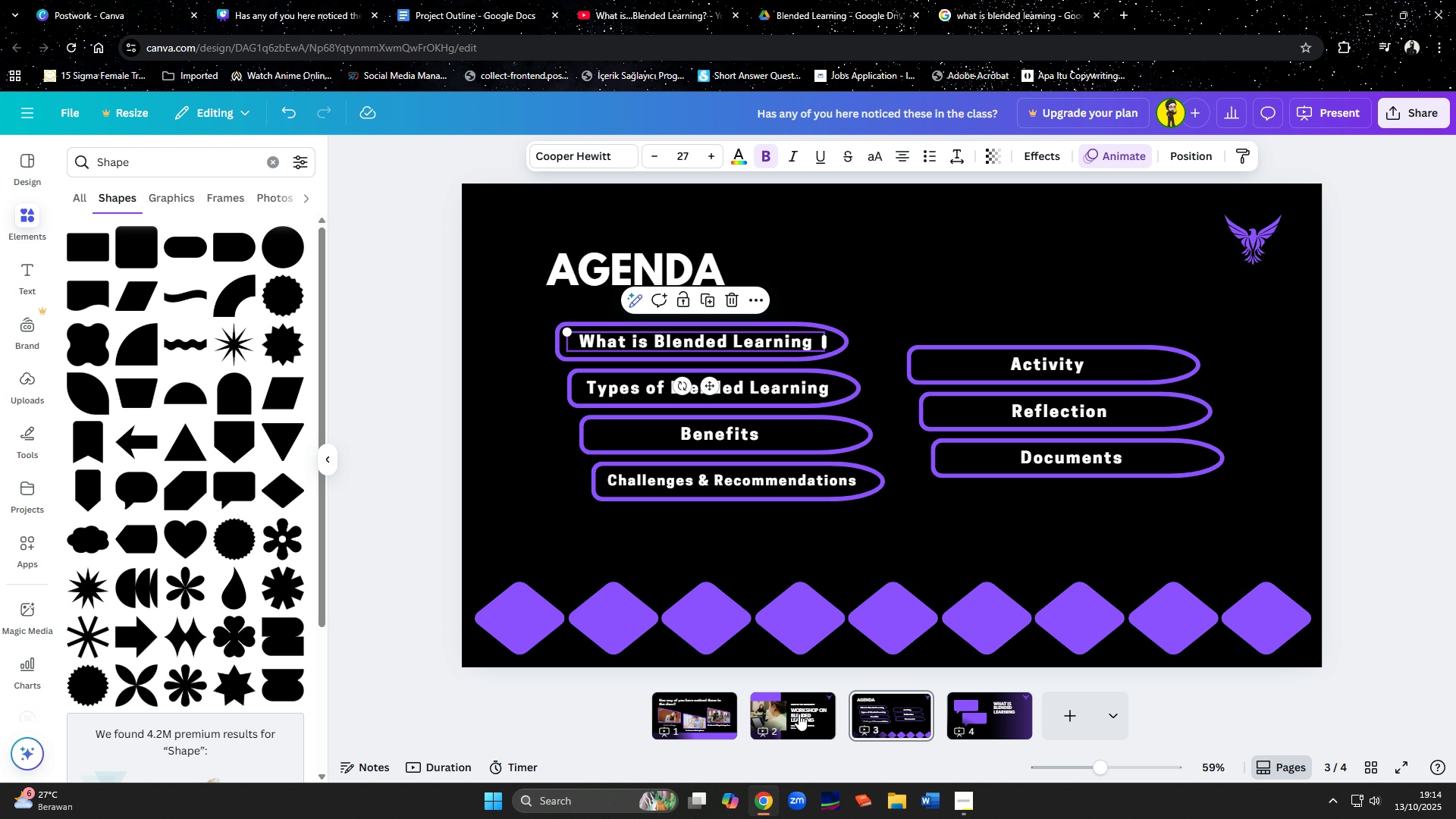 
left_click([798, 711])
 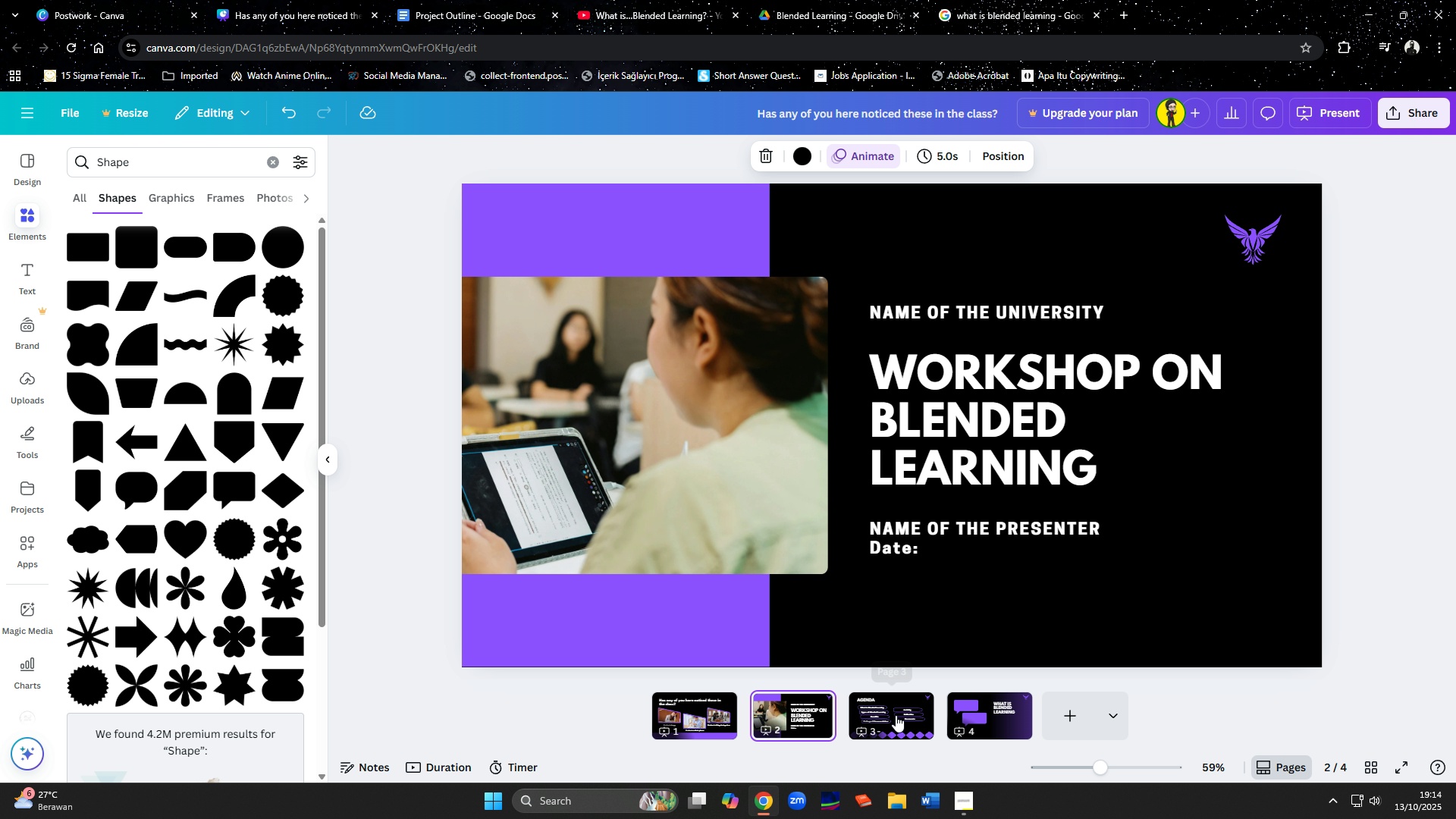 
left_click([893, 711])
 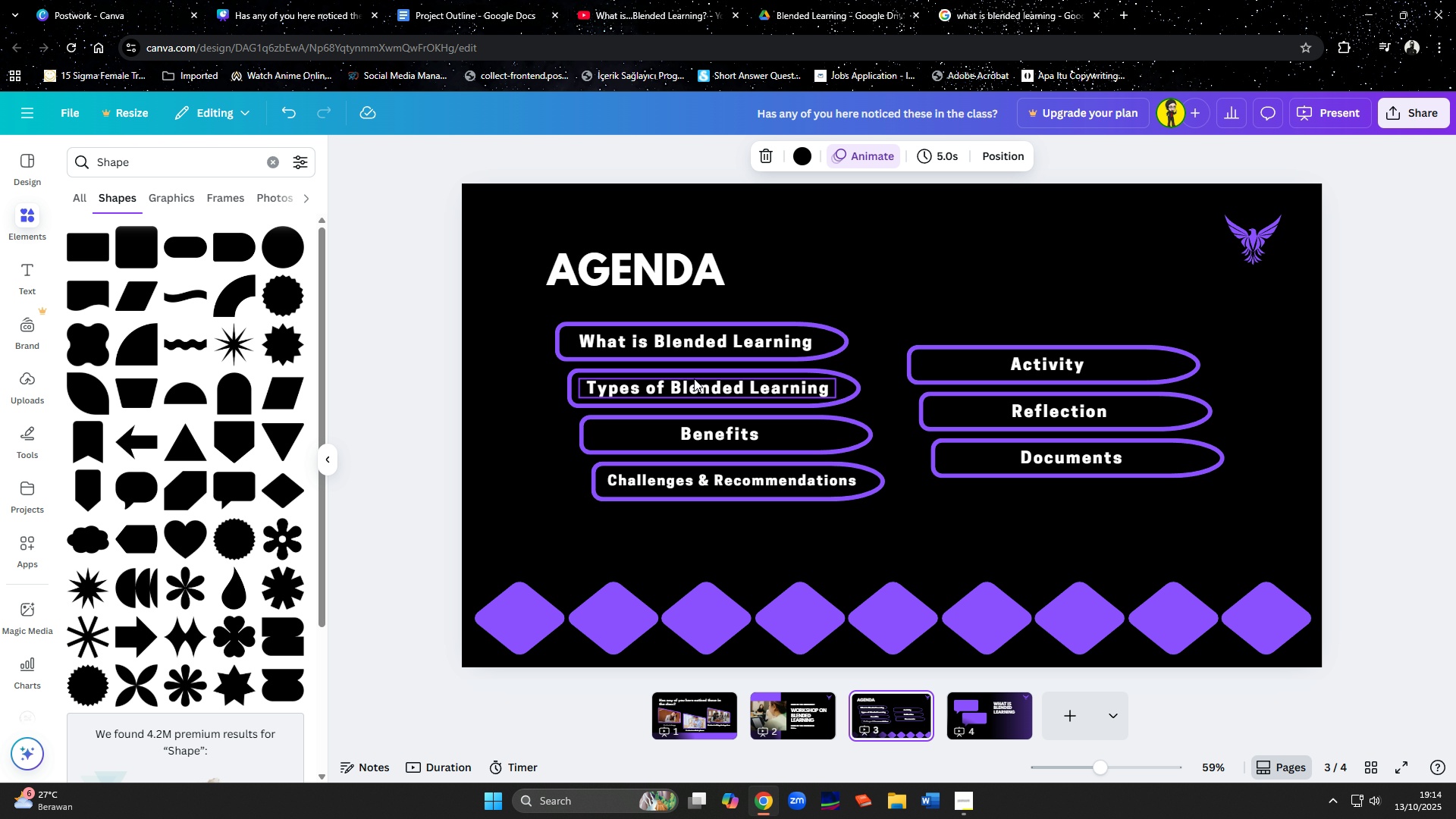 
left_click([695, 384])
 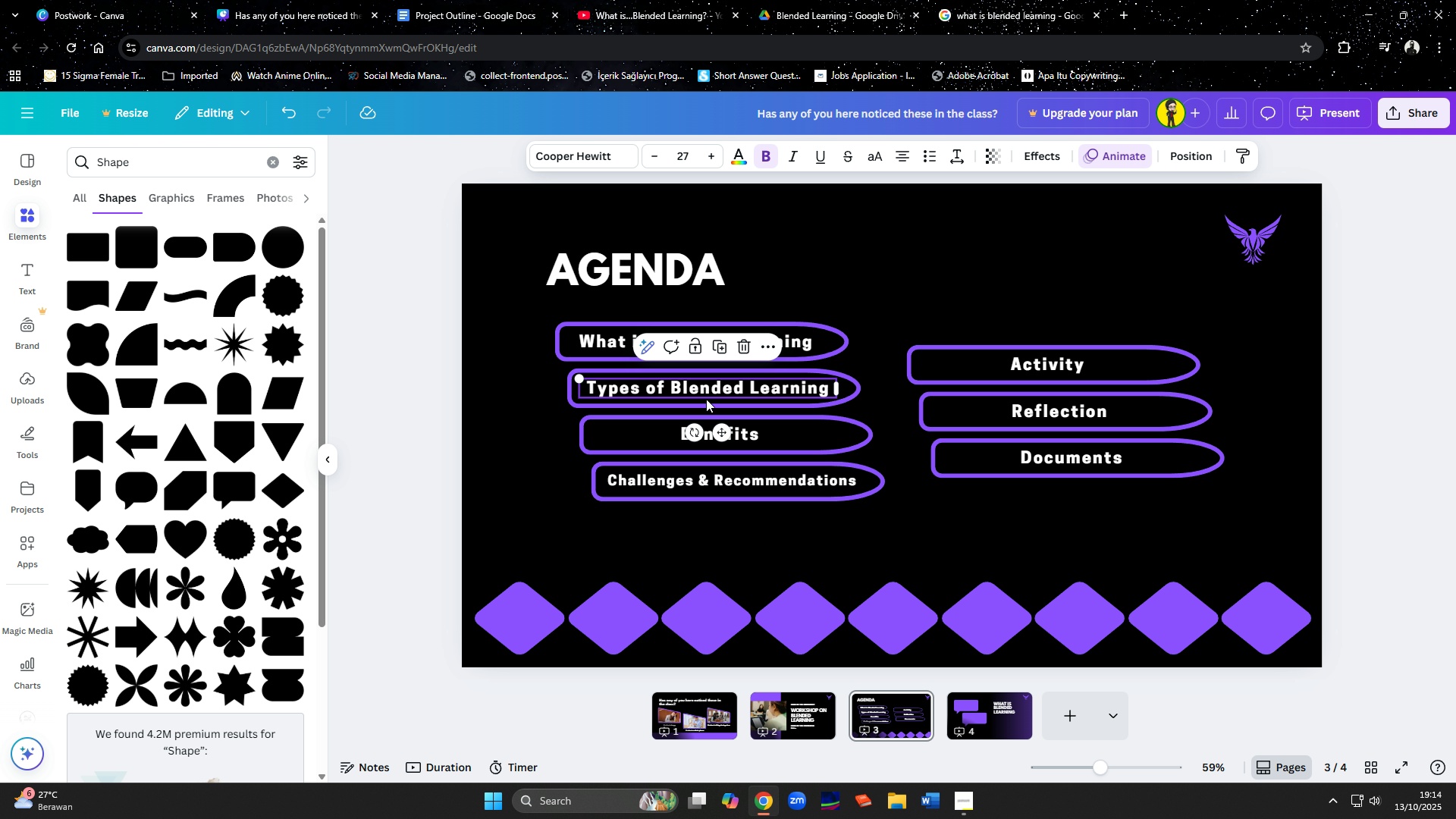 
key(Control+C)
 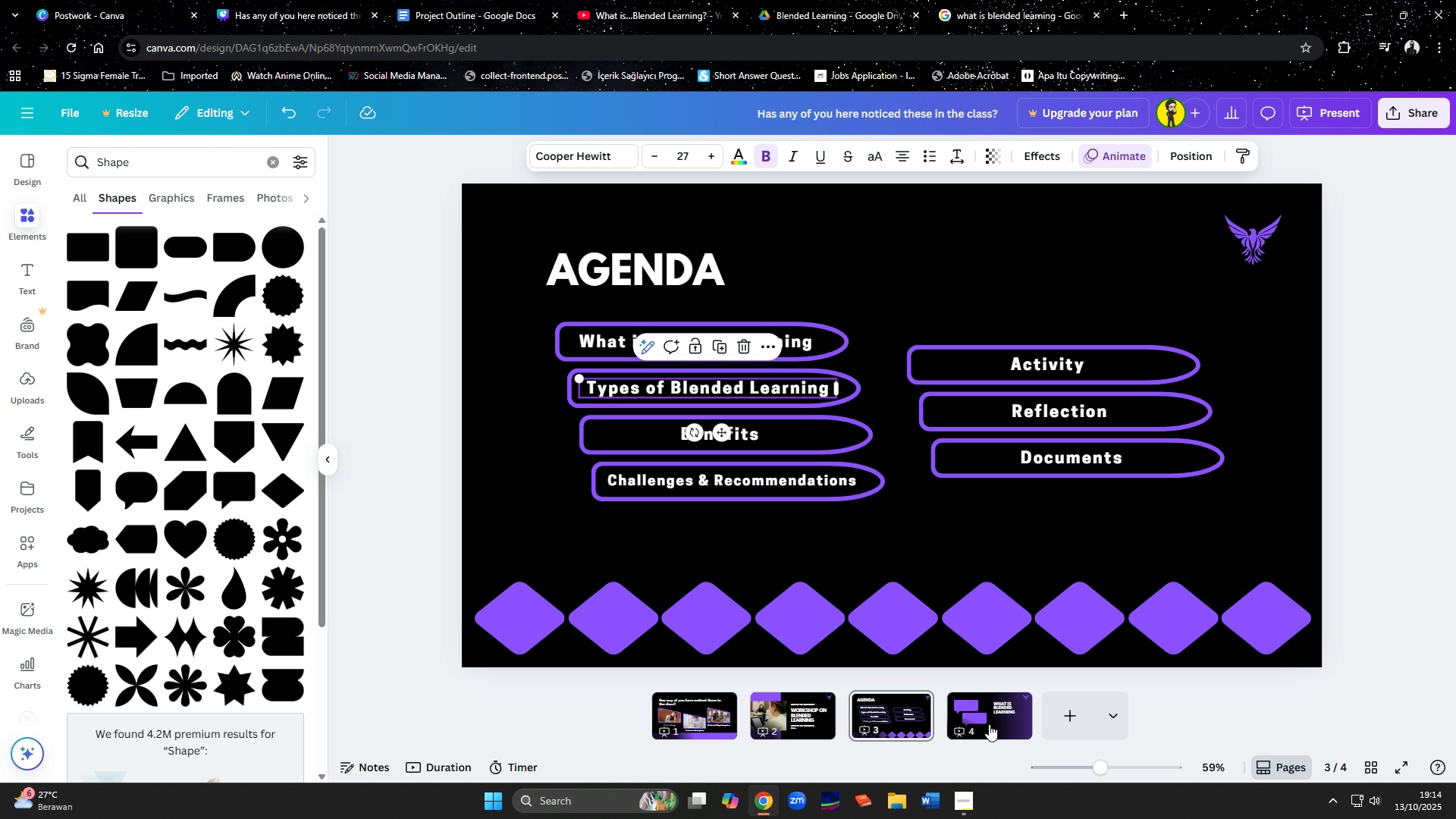 
left_click([989, 724])
 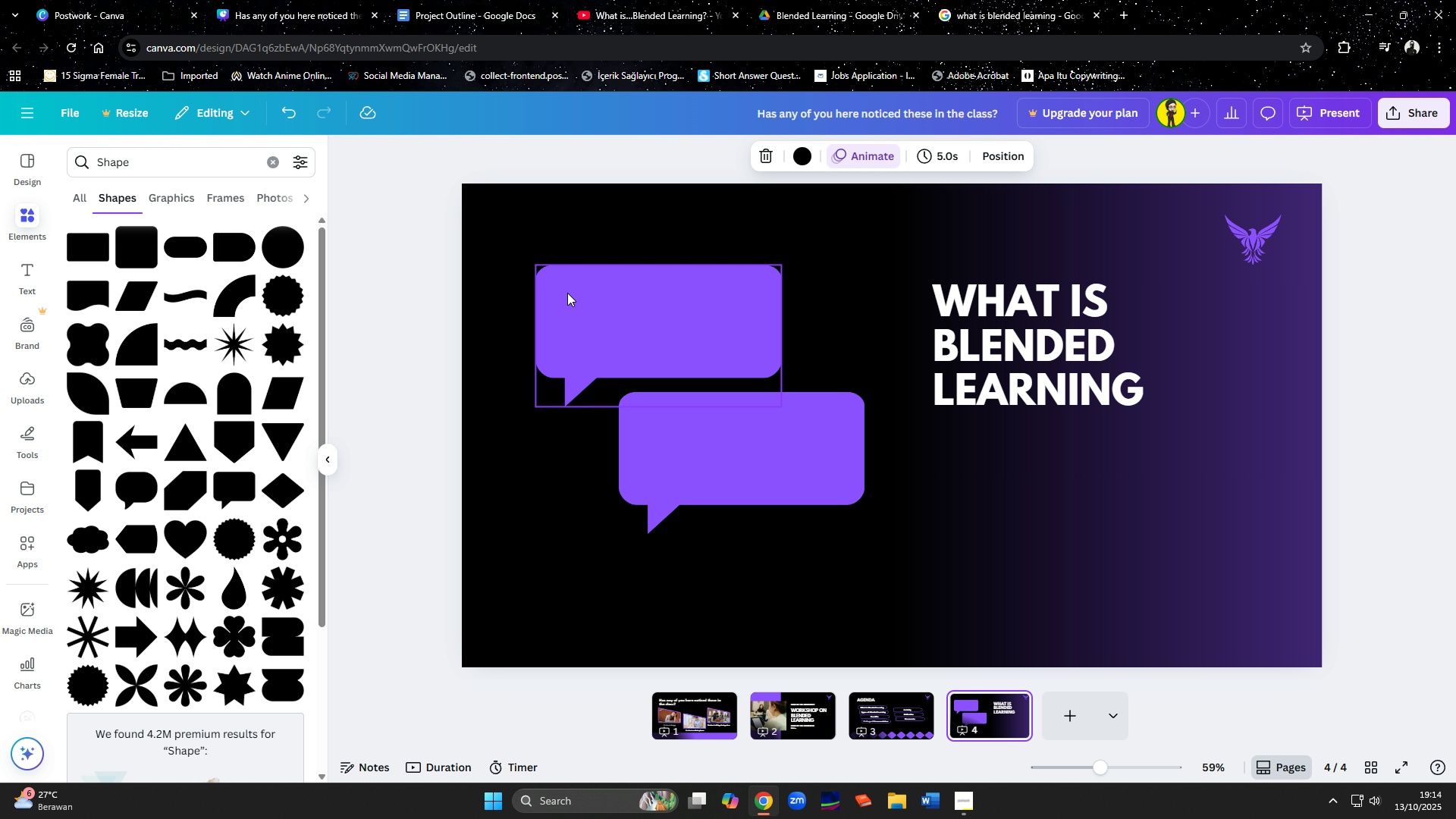 
key(Control+ControlLeft)
 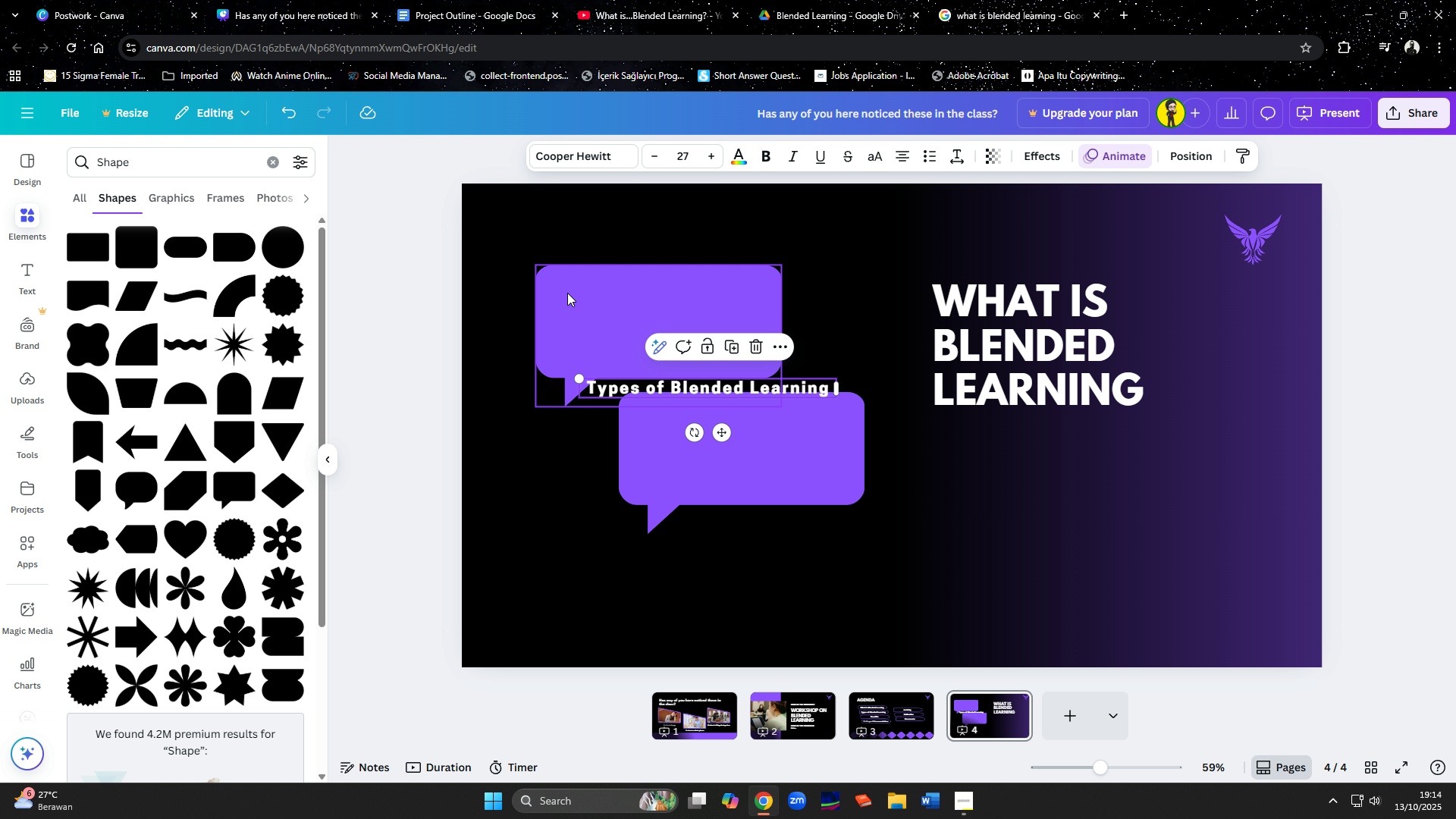 
key(Control+V)
 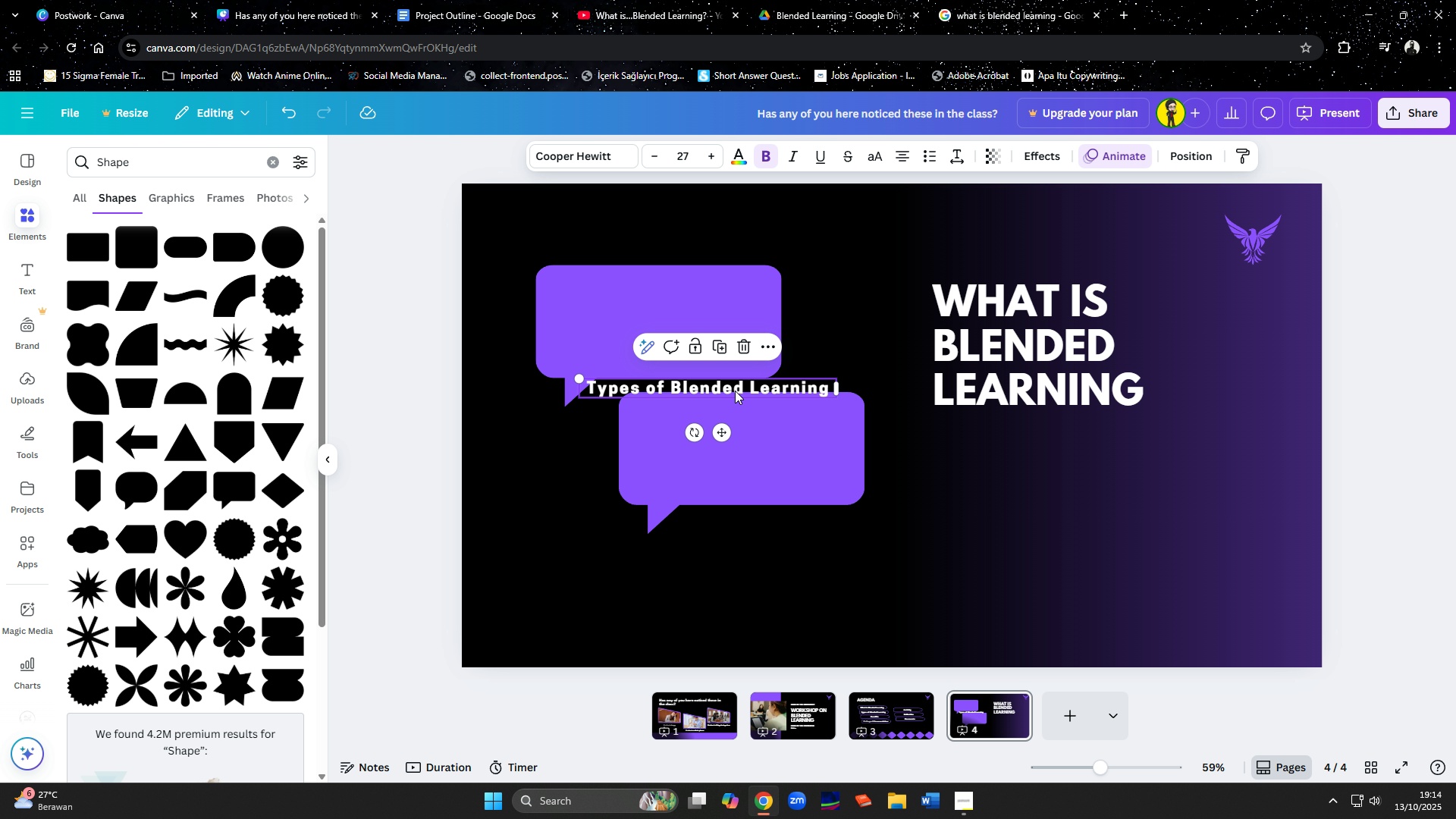 
left_click_drag(start_coordinate=[736, 388], to_coordinate=[704, 297])
 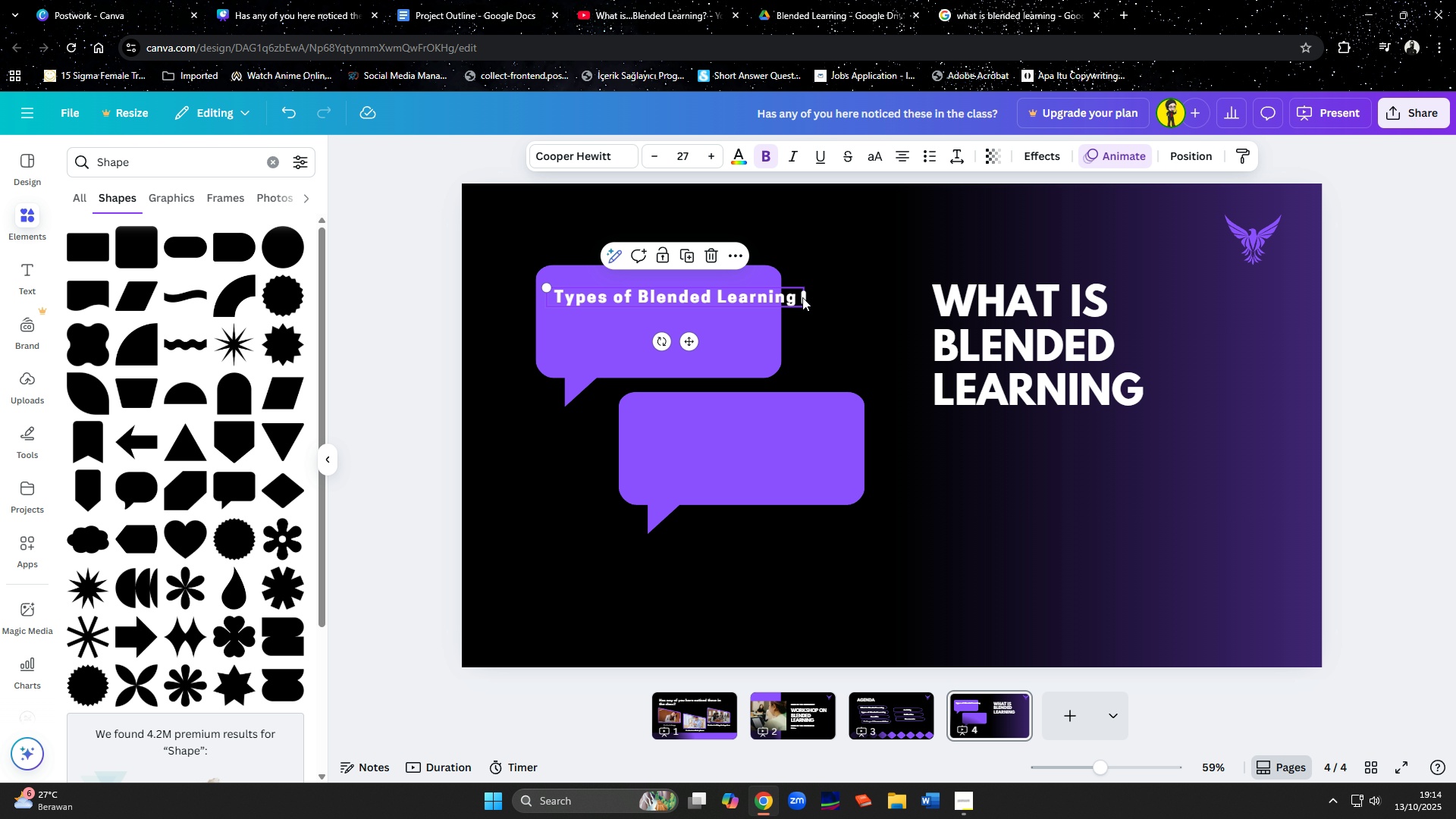 
left_click([802, 297])
 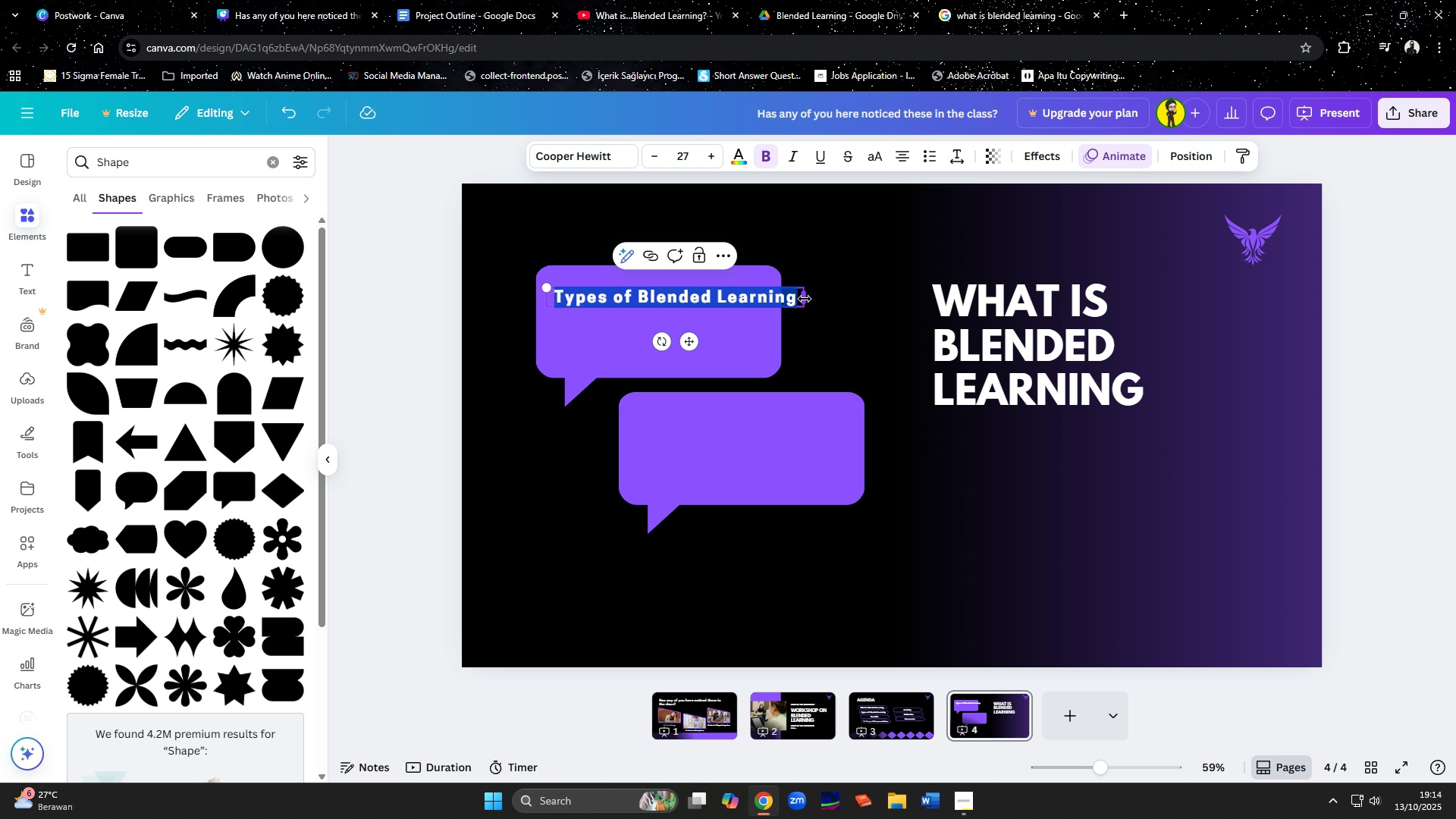 
left_click_drag(start_coordinate=[805, 299], to_coordinate=[767, 299])
 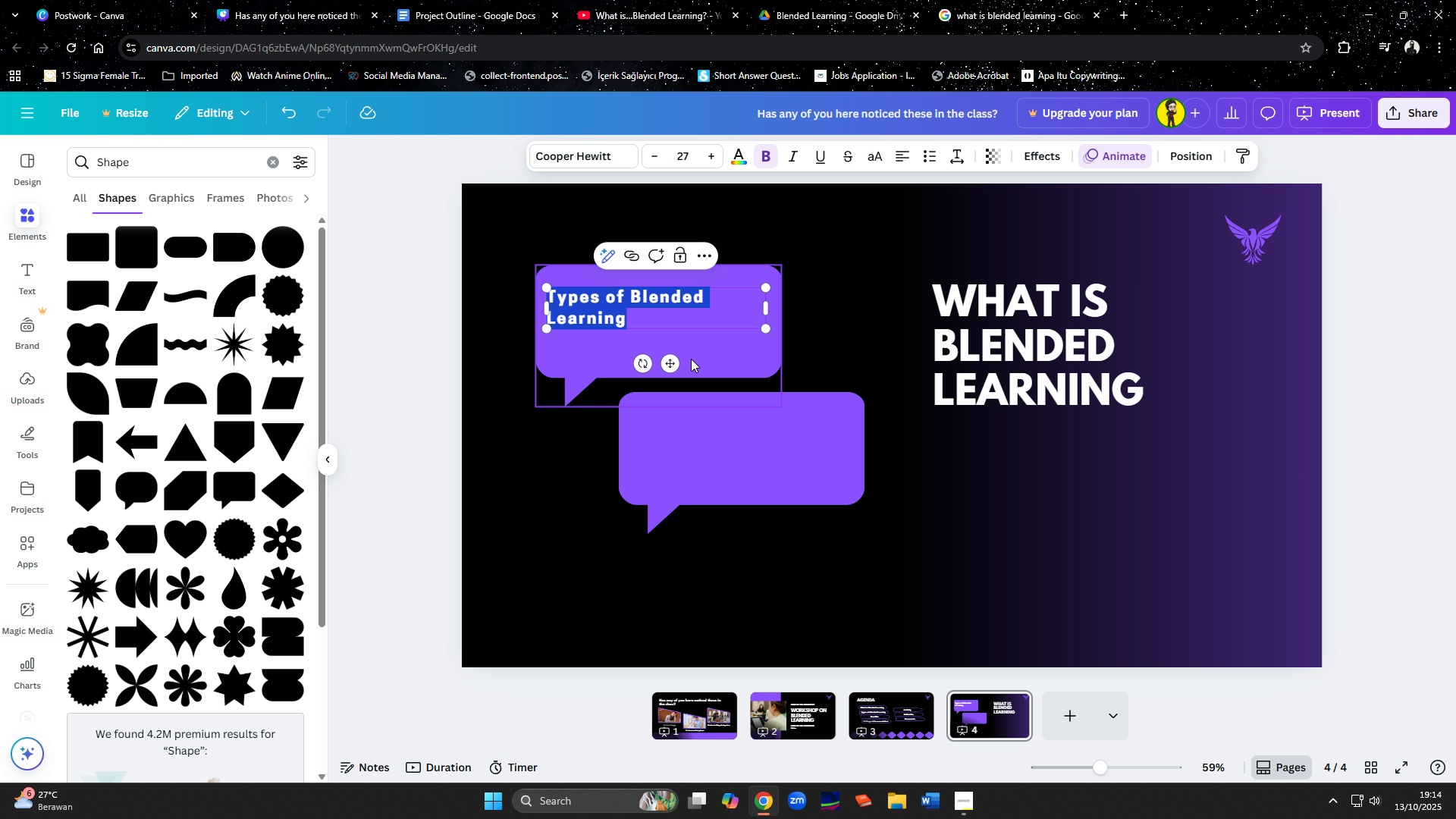 
left_click([691, 362])
 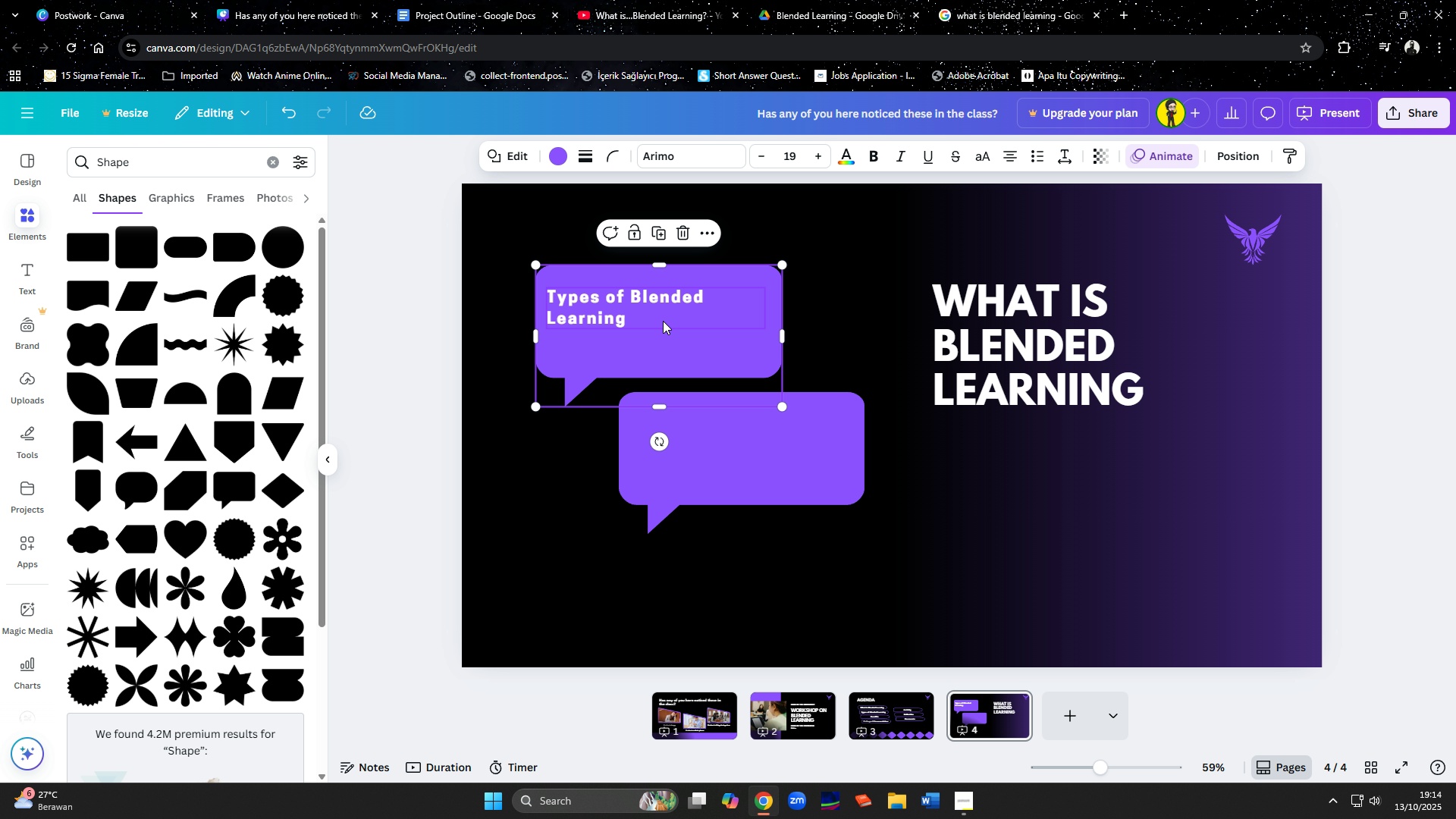 
left_click_drag(start_coordinate=[662, 316], to_coordinate=[664, 311])
 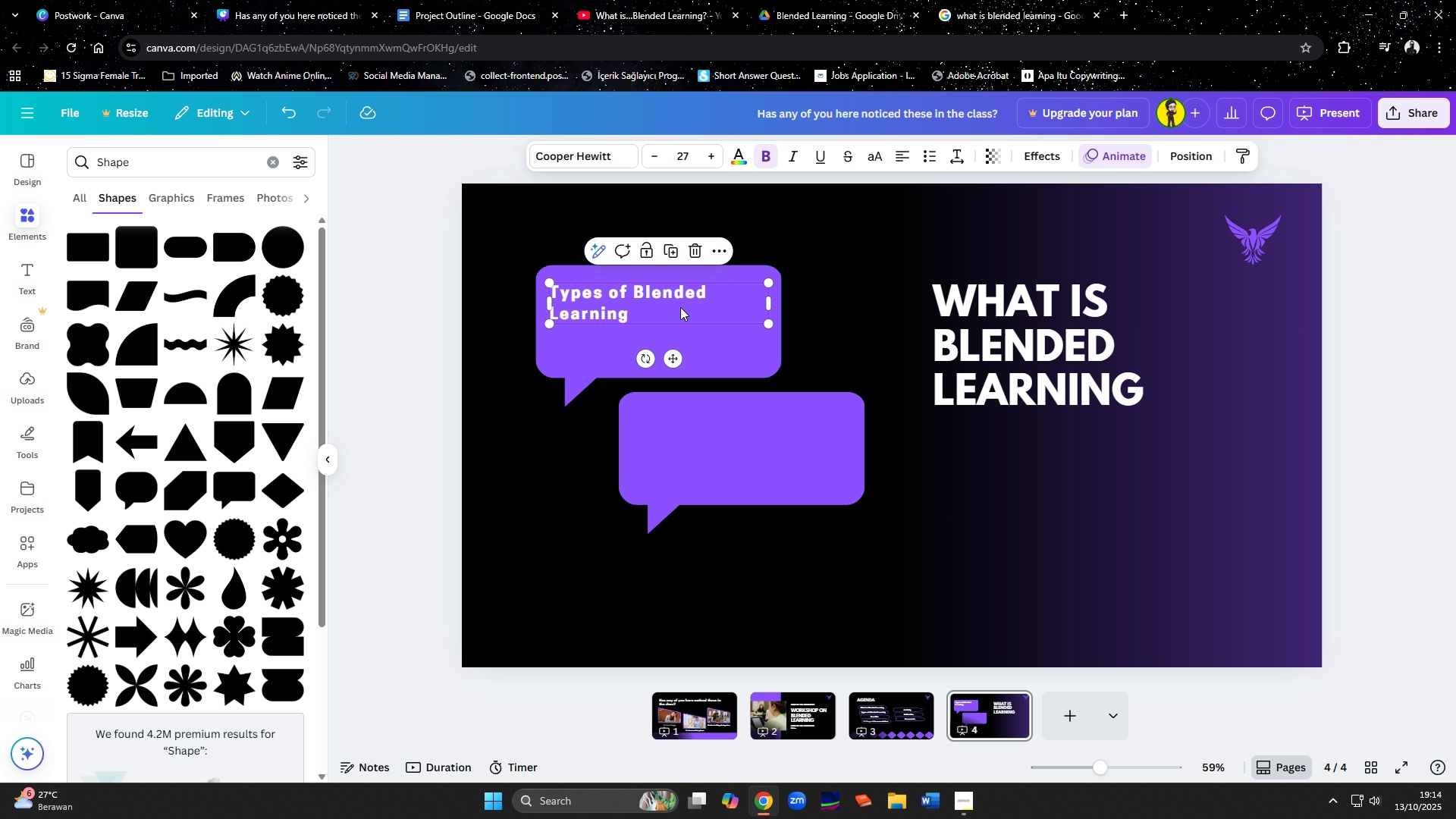 
key(Control+B)
 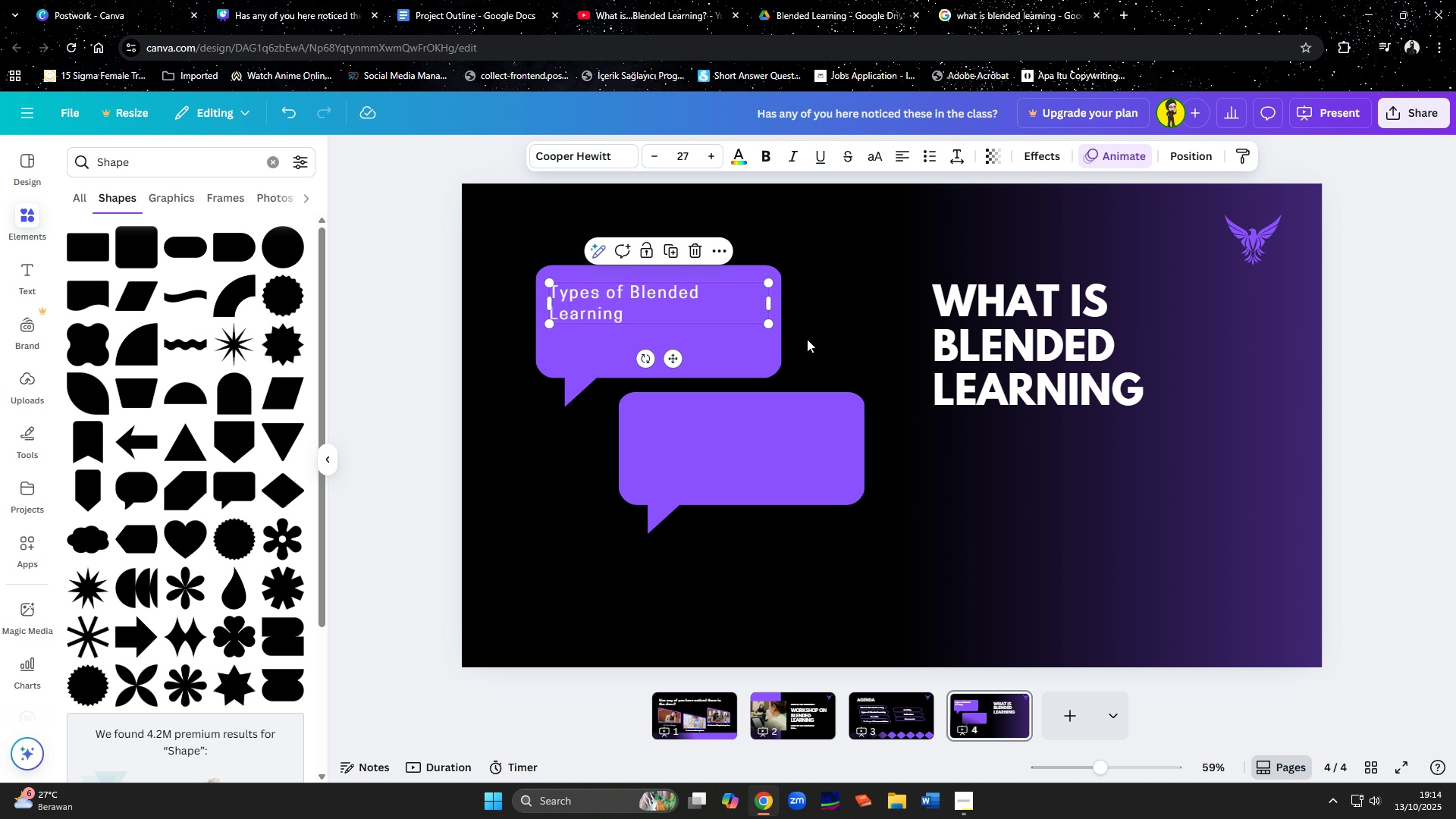 
left_click([986, 0])
 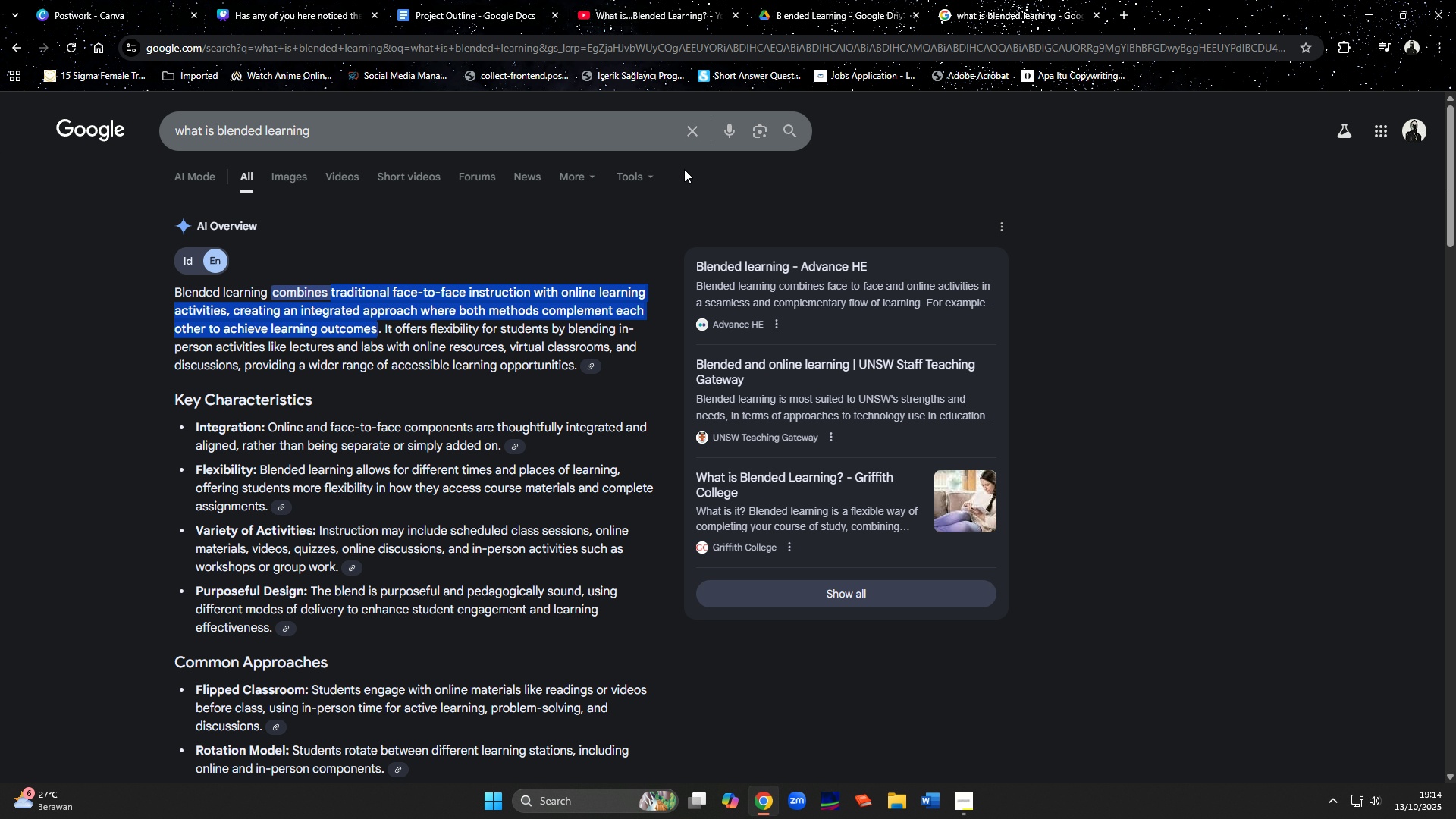 
key(Control+C)
 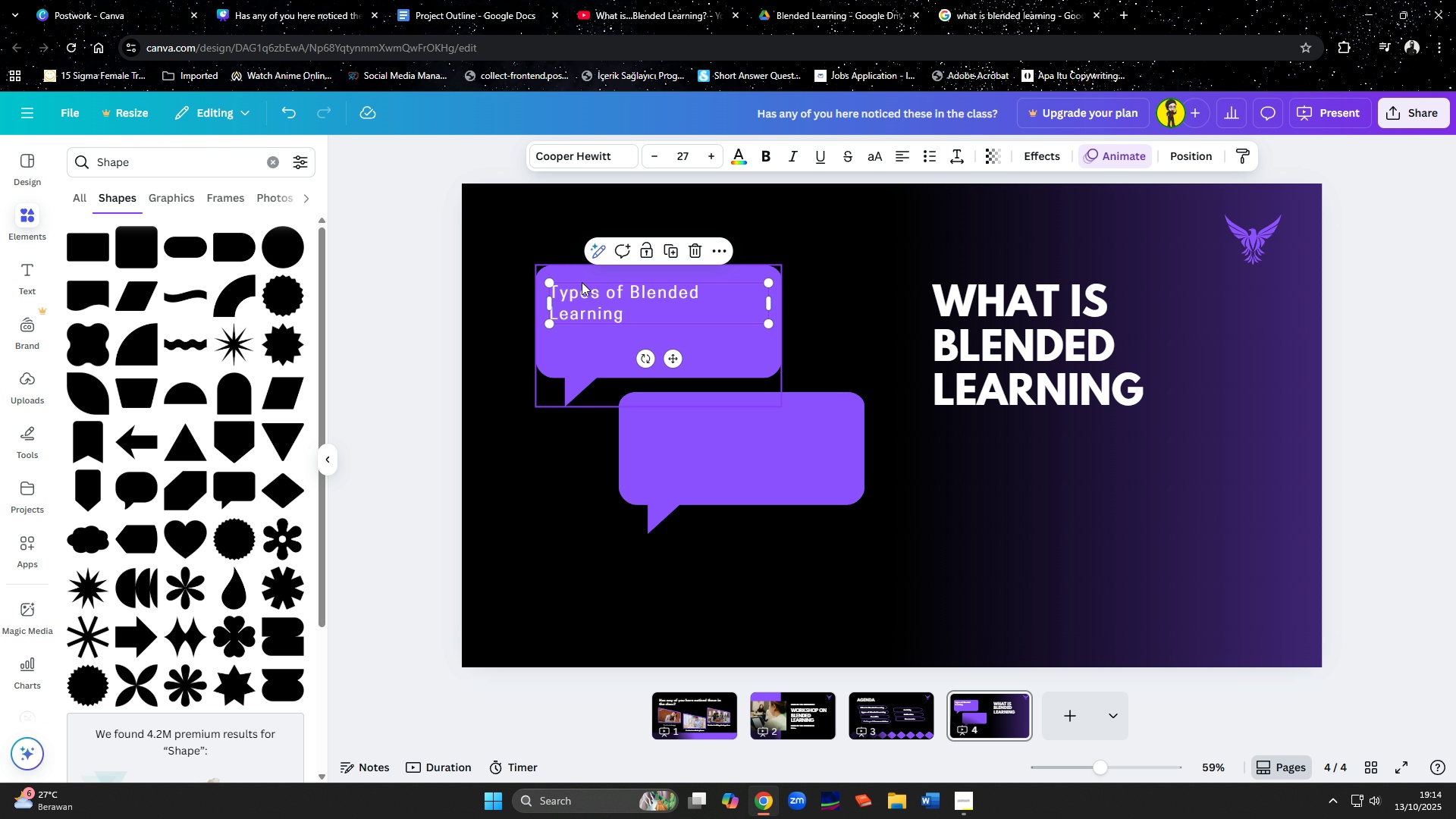 
left_click([614, 309])
 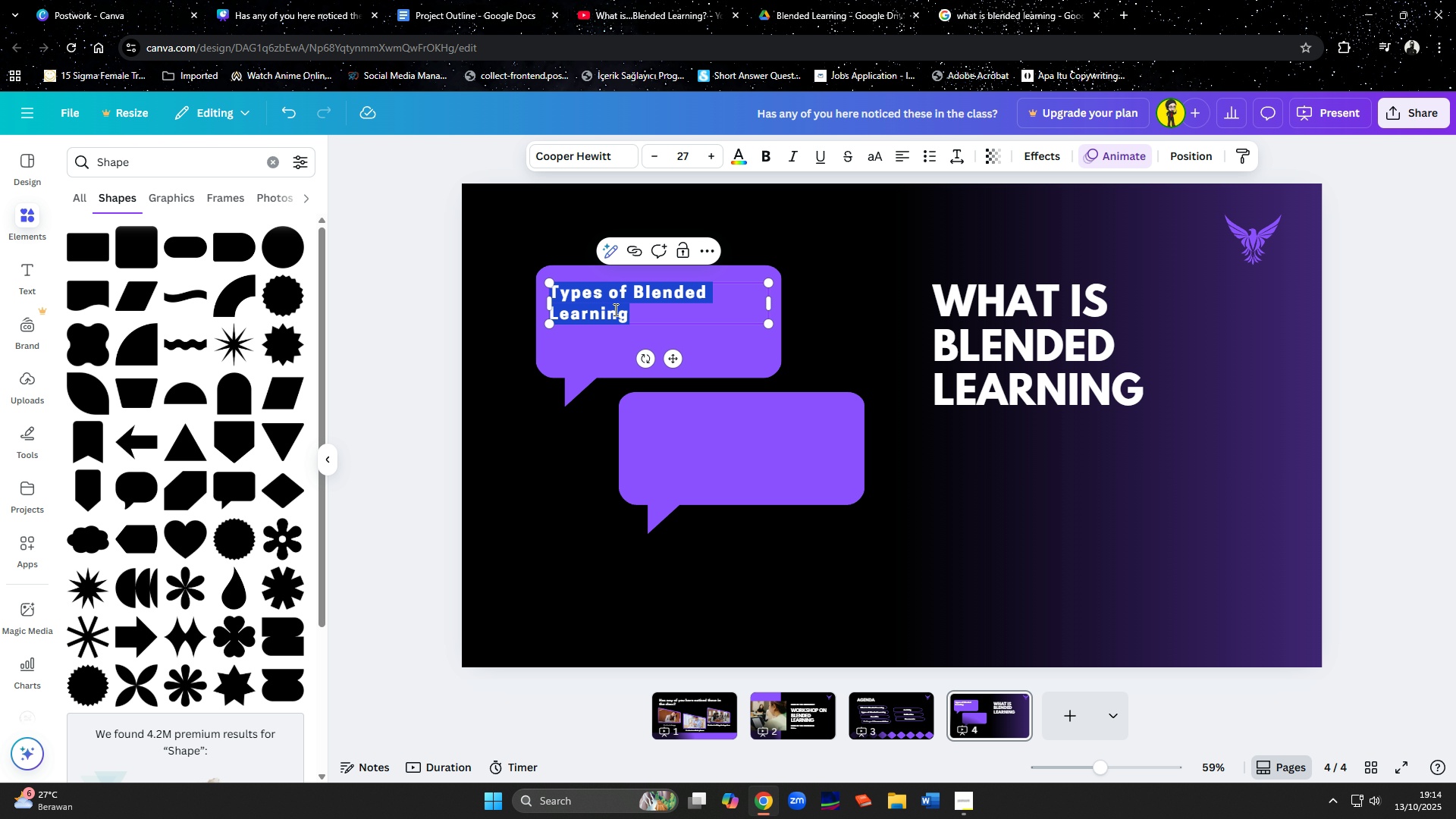 
key(Control+ControlLeft)
 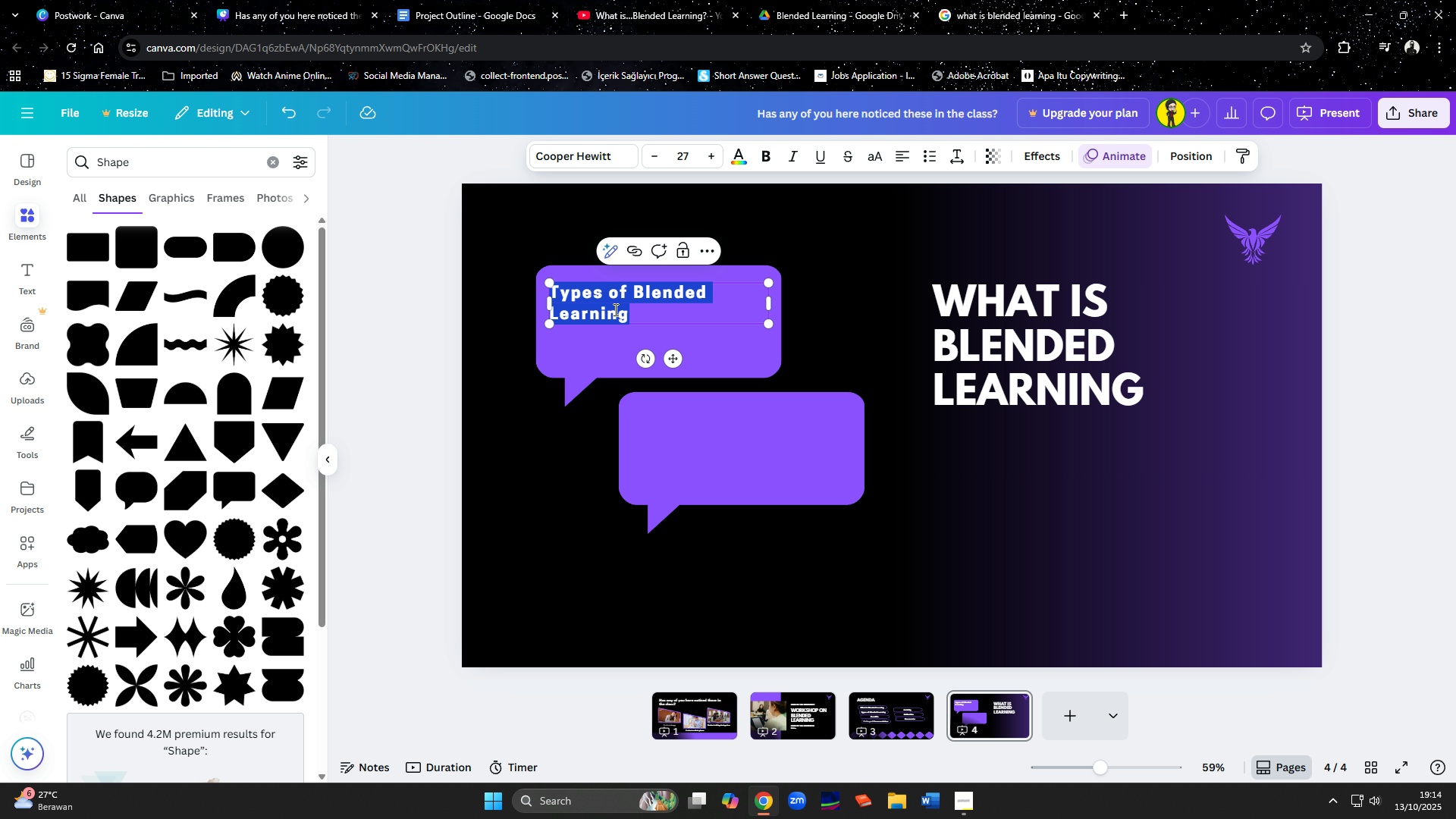 
key(Control+B)
 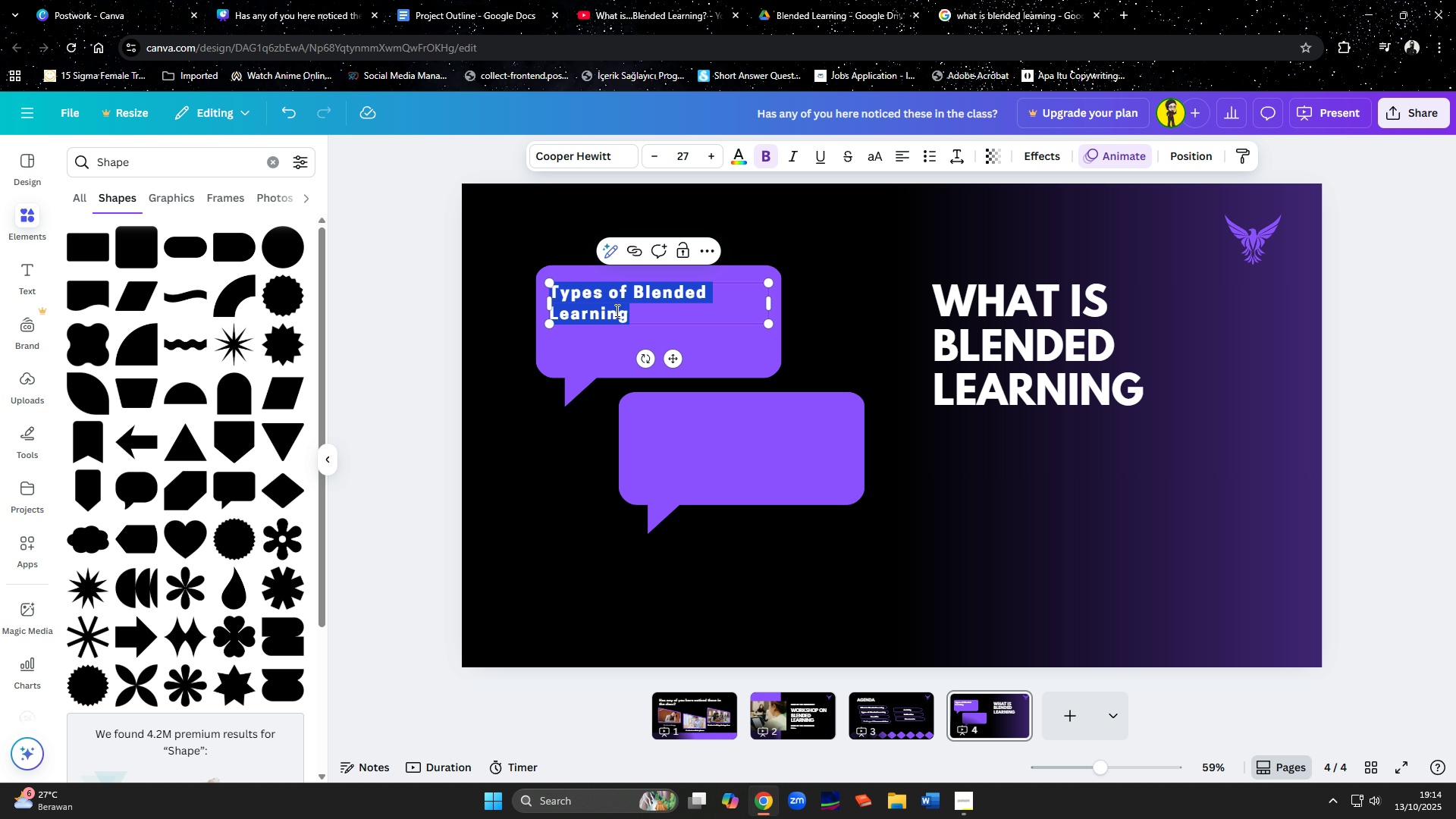 
key(Control+B)
 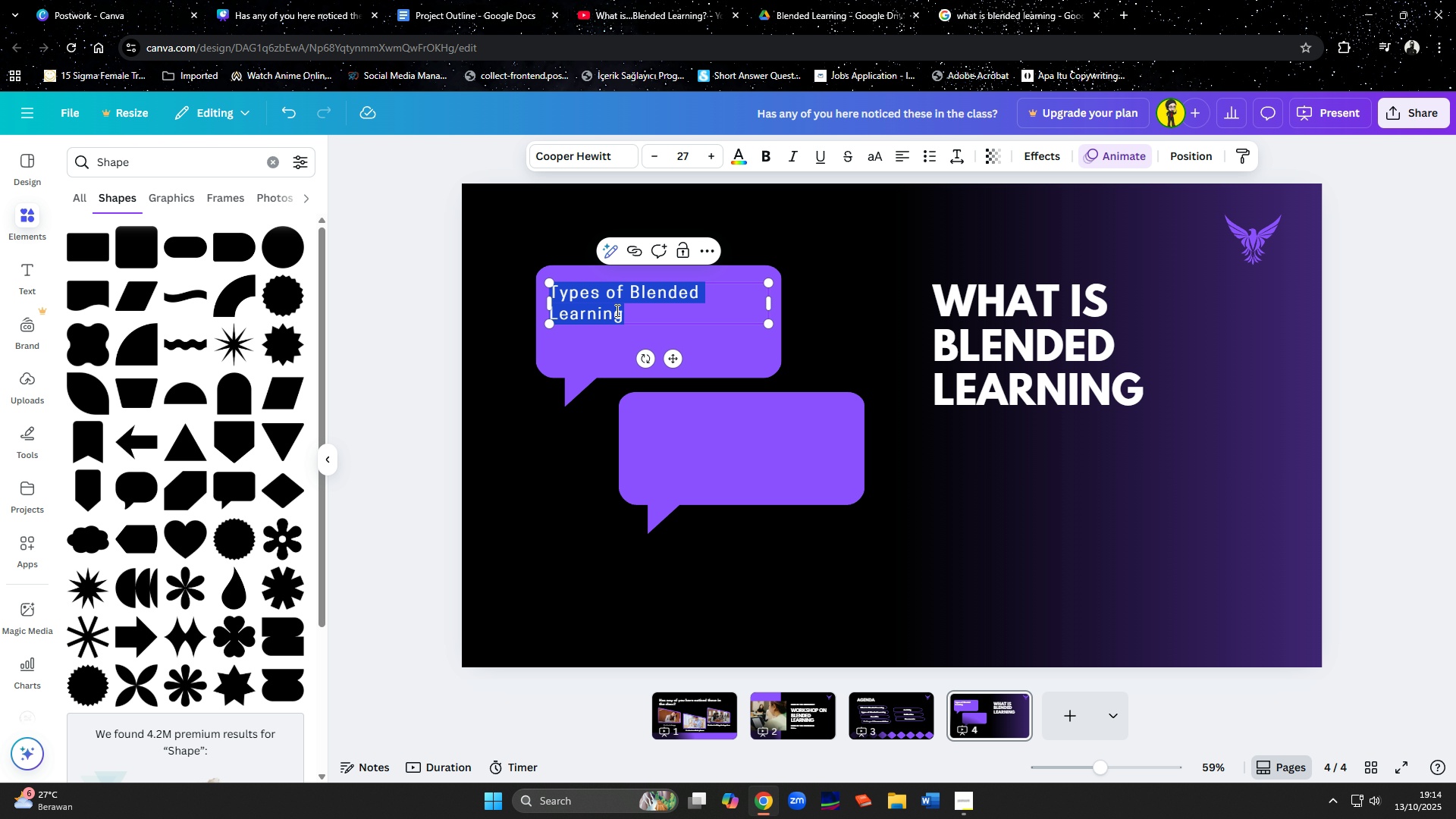 
key(Control+V)
 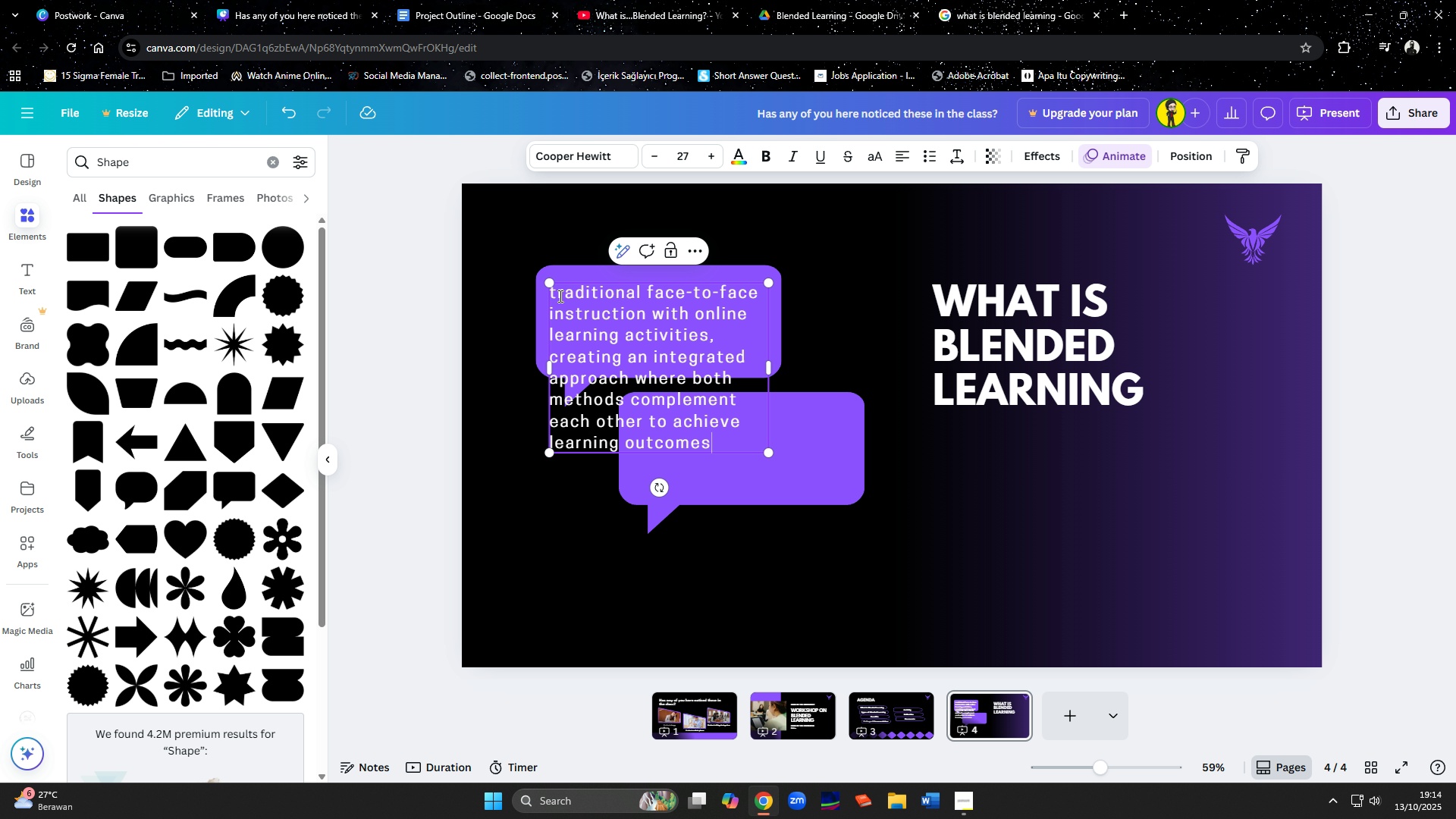 
left_click([554, 293])
 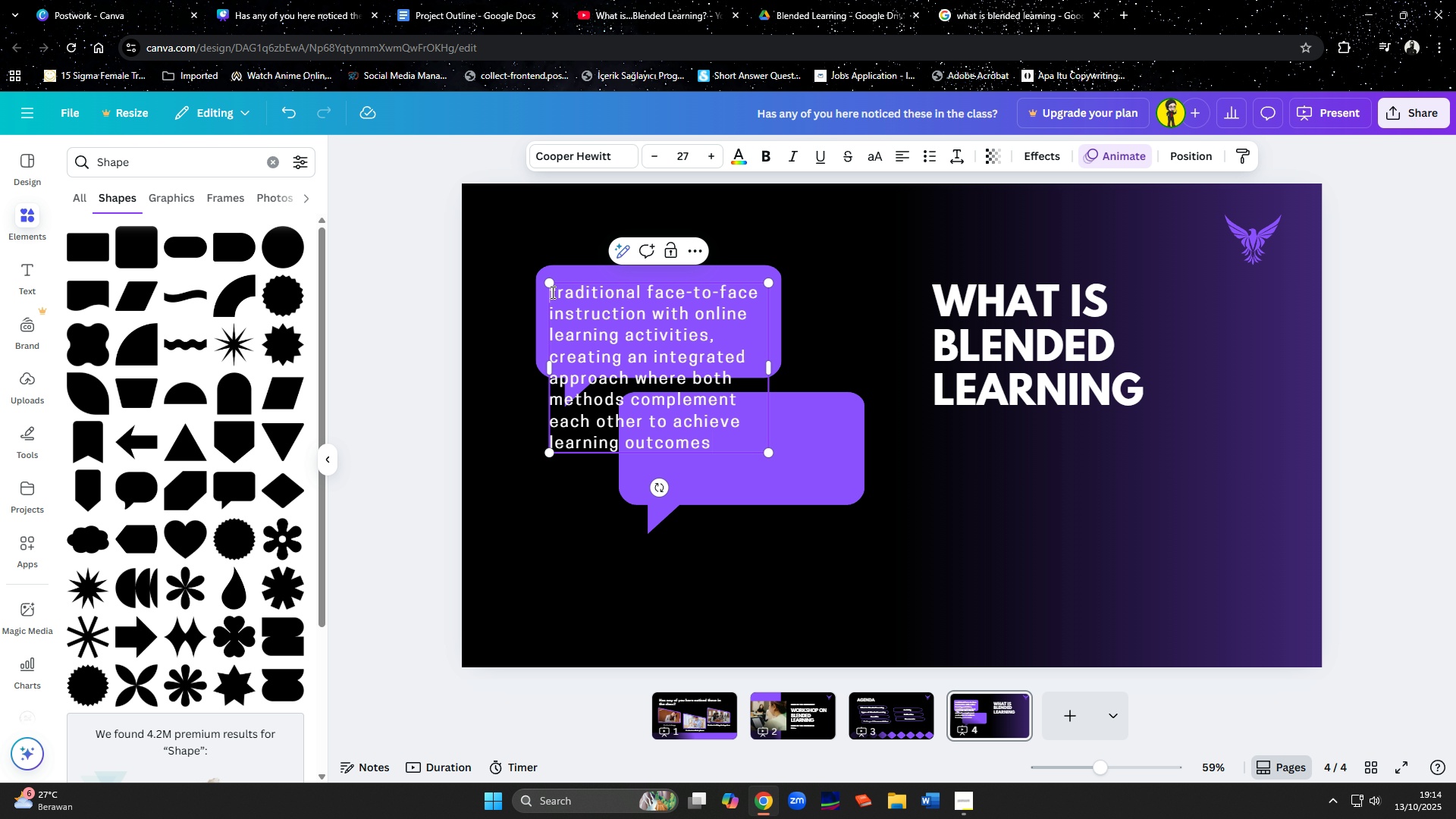 
left_click([551, 292])
 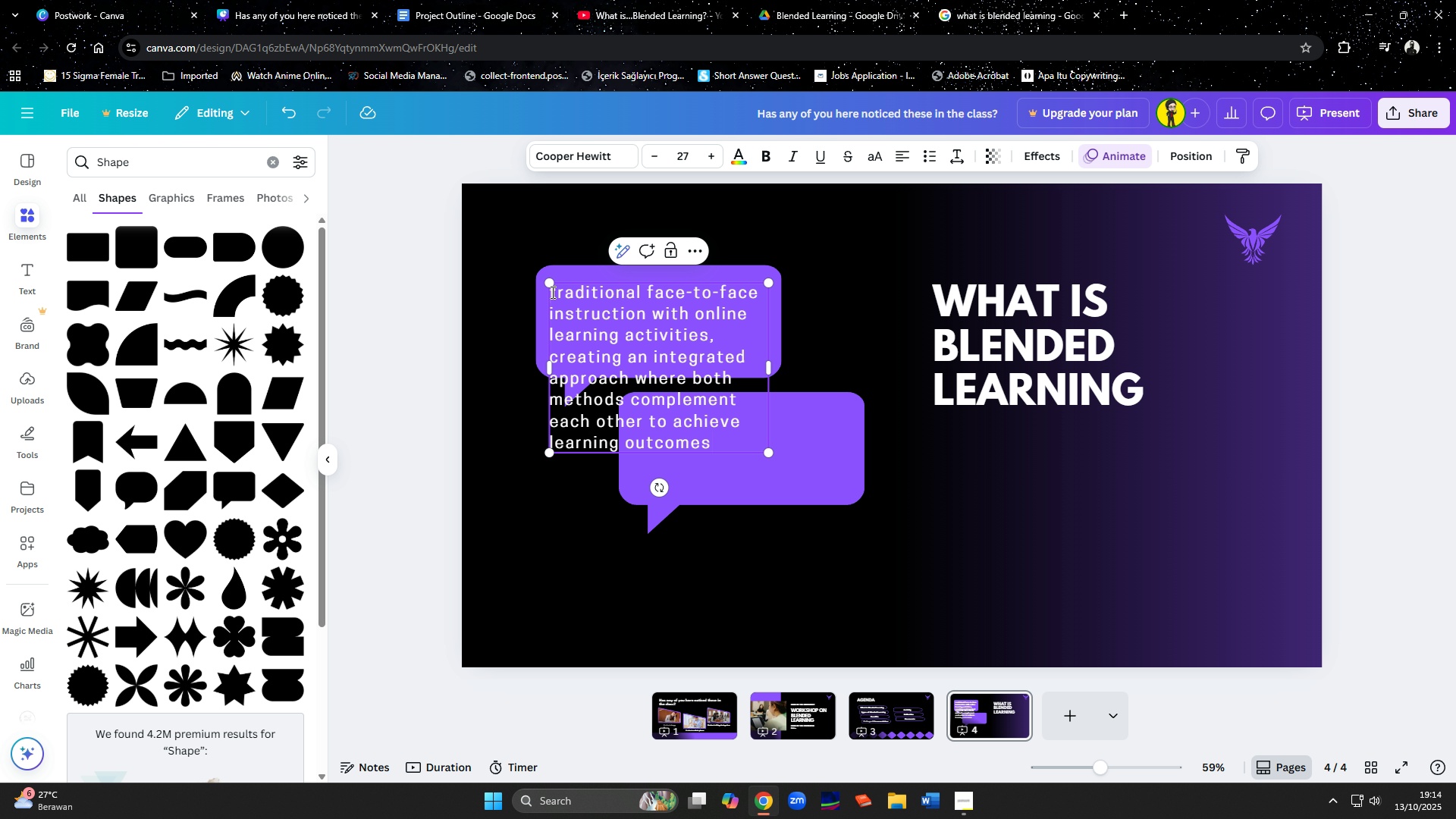 
type(The combination of )
 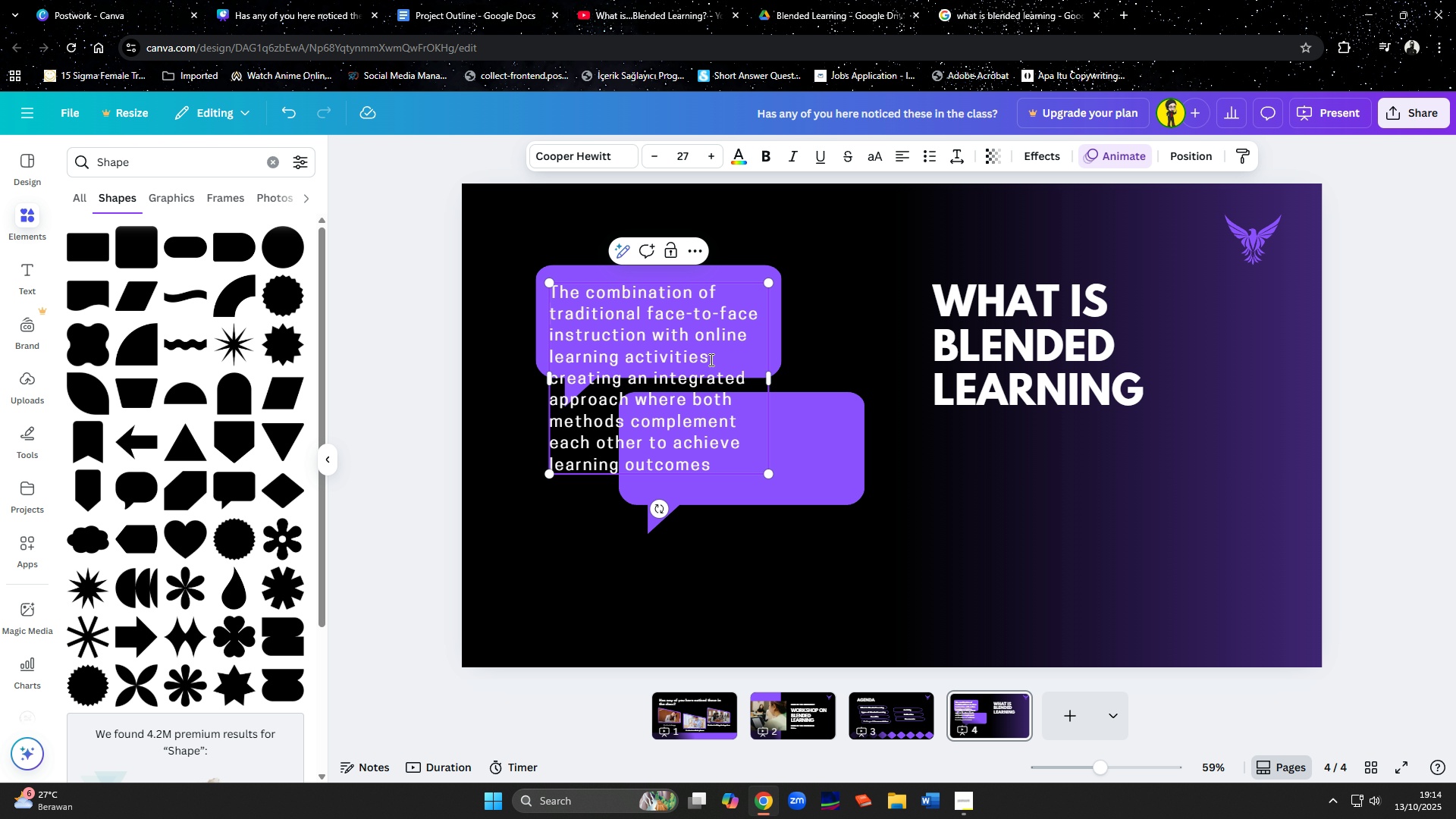 
wait(6.18)
 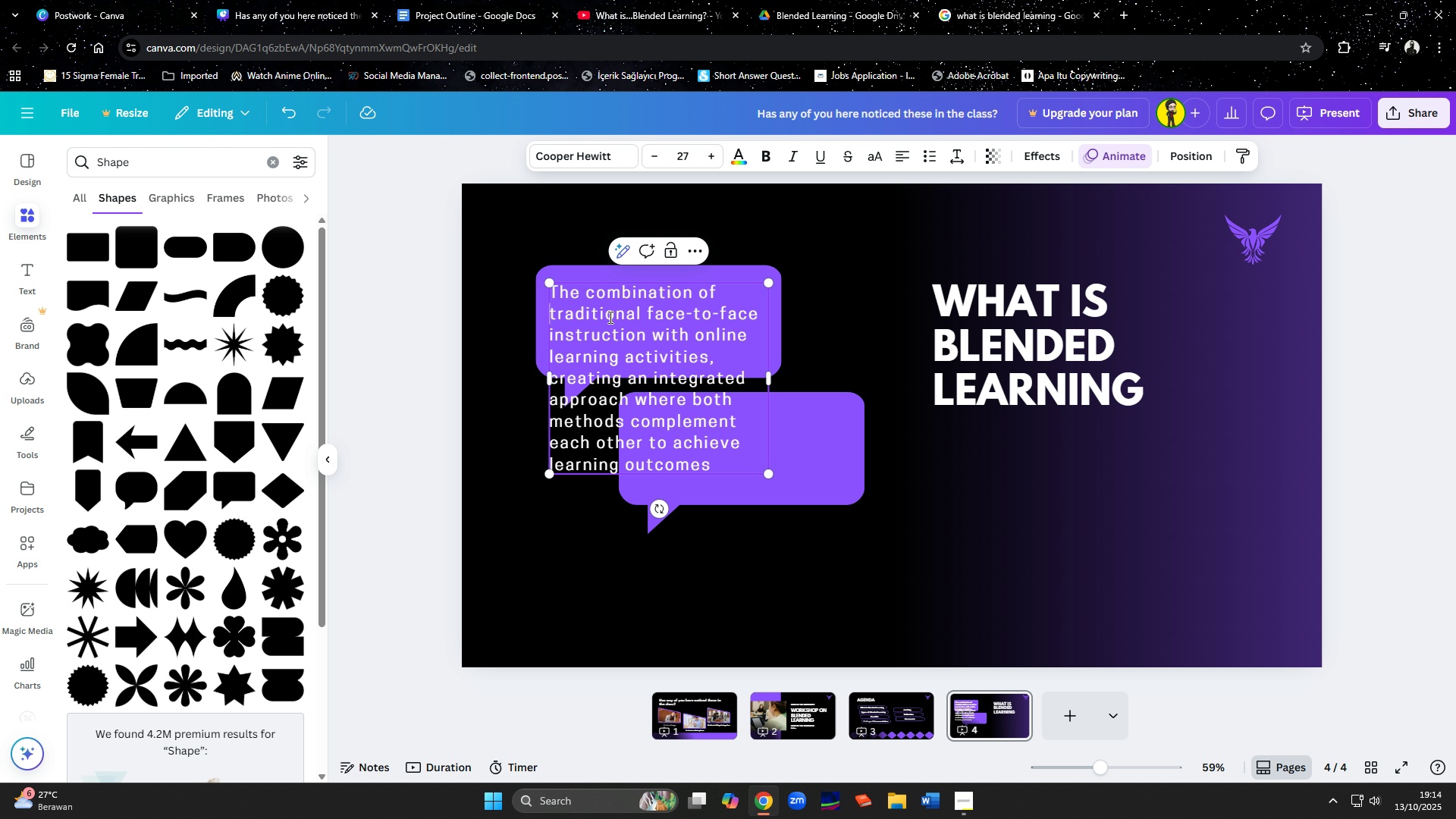 
left_click([710, 359])
 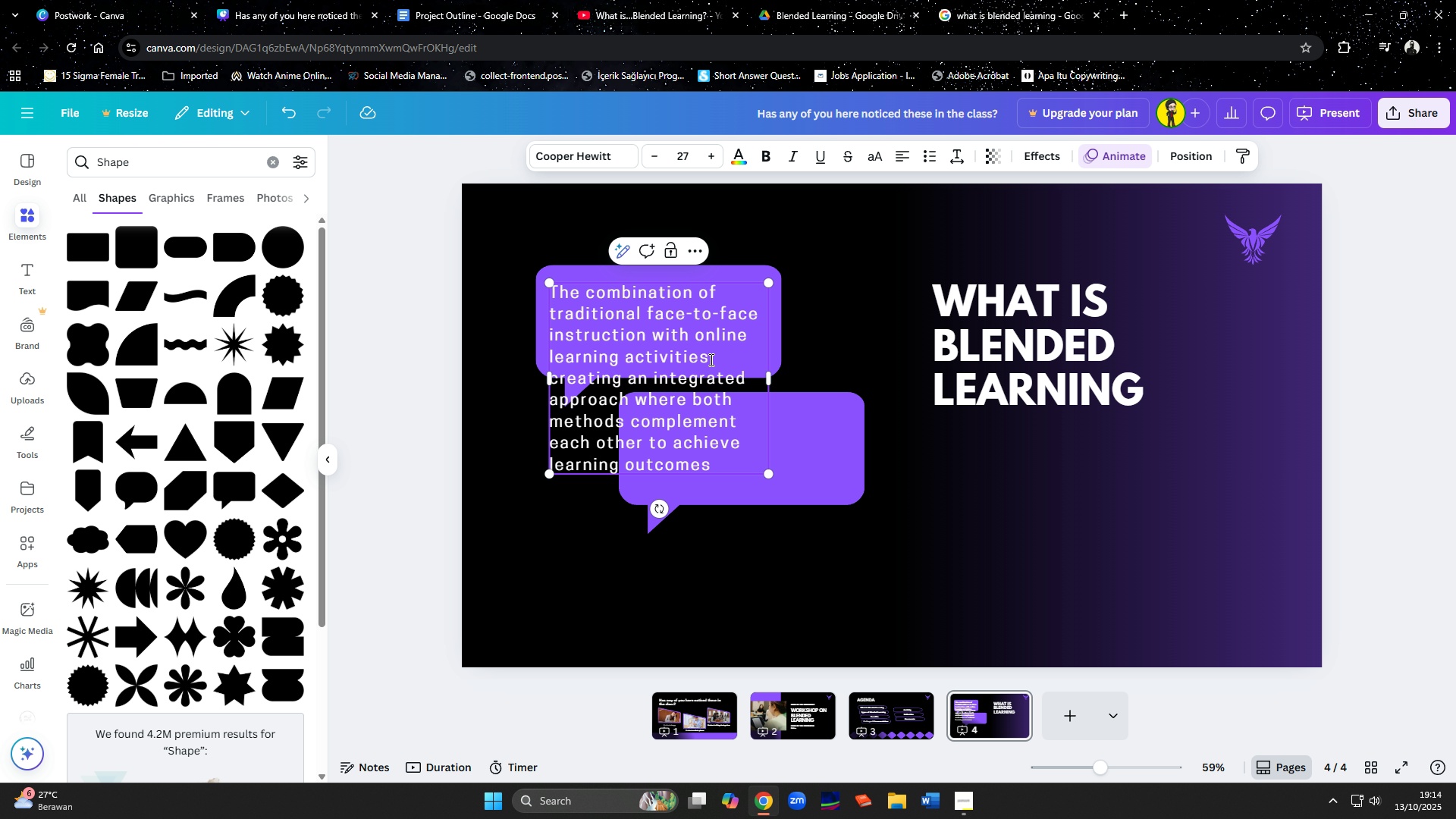 
key(Delete)
 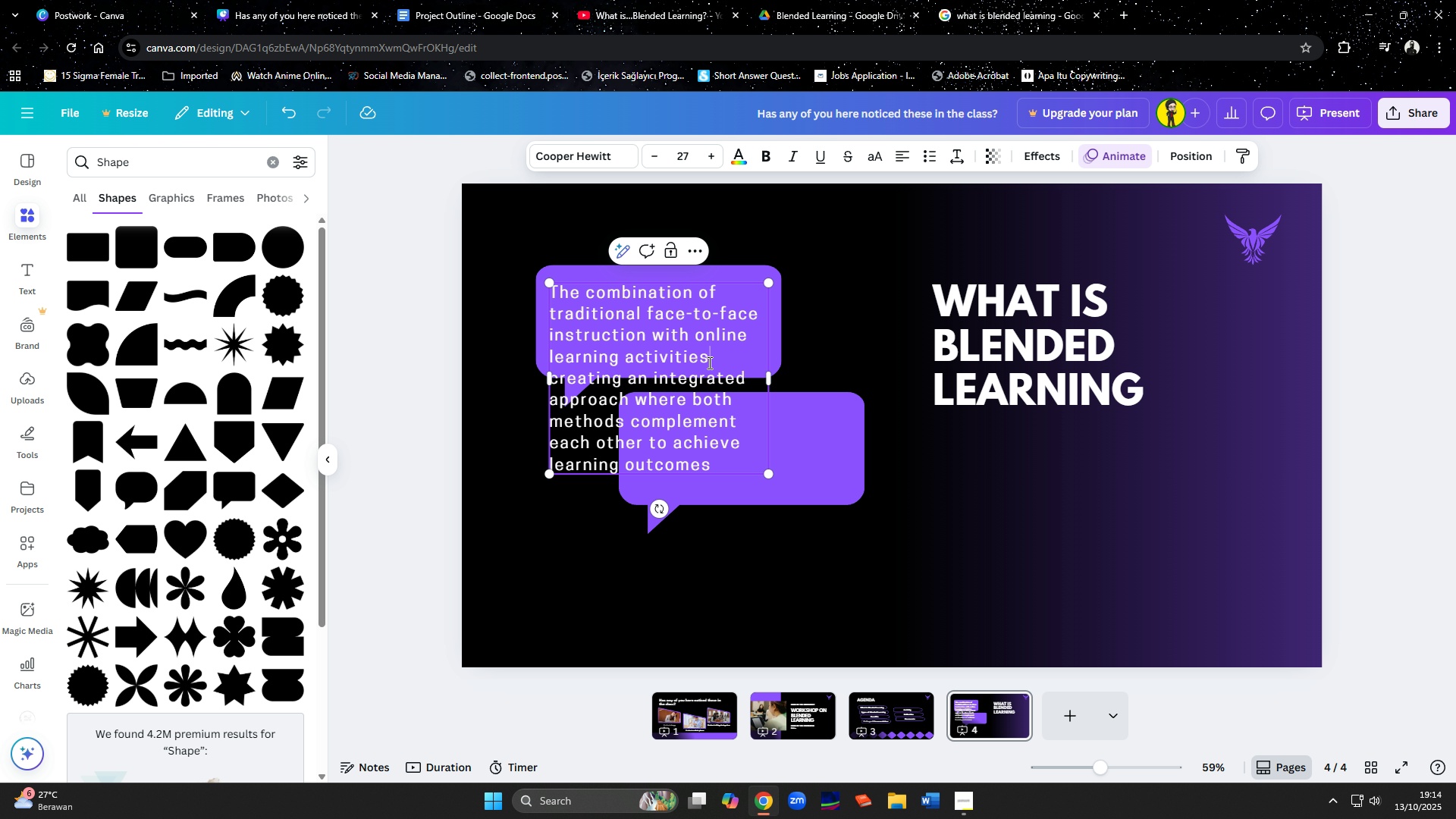 
wait(15.8)
 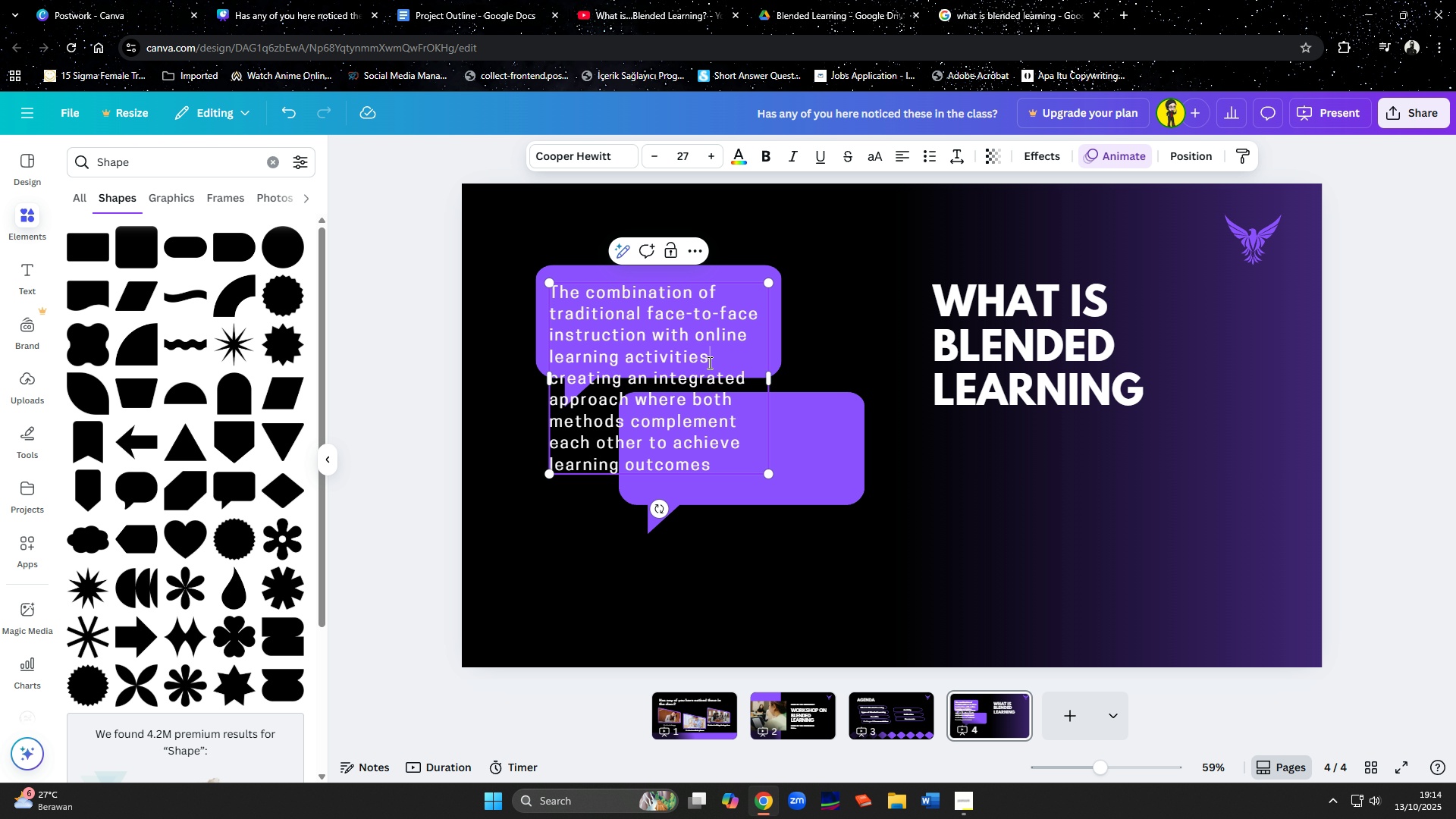 
left_click([697, 245])
 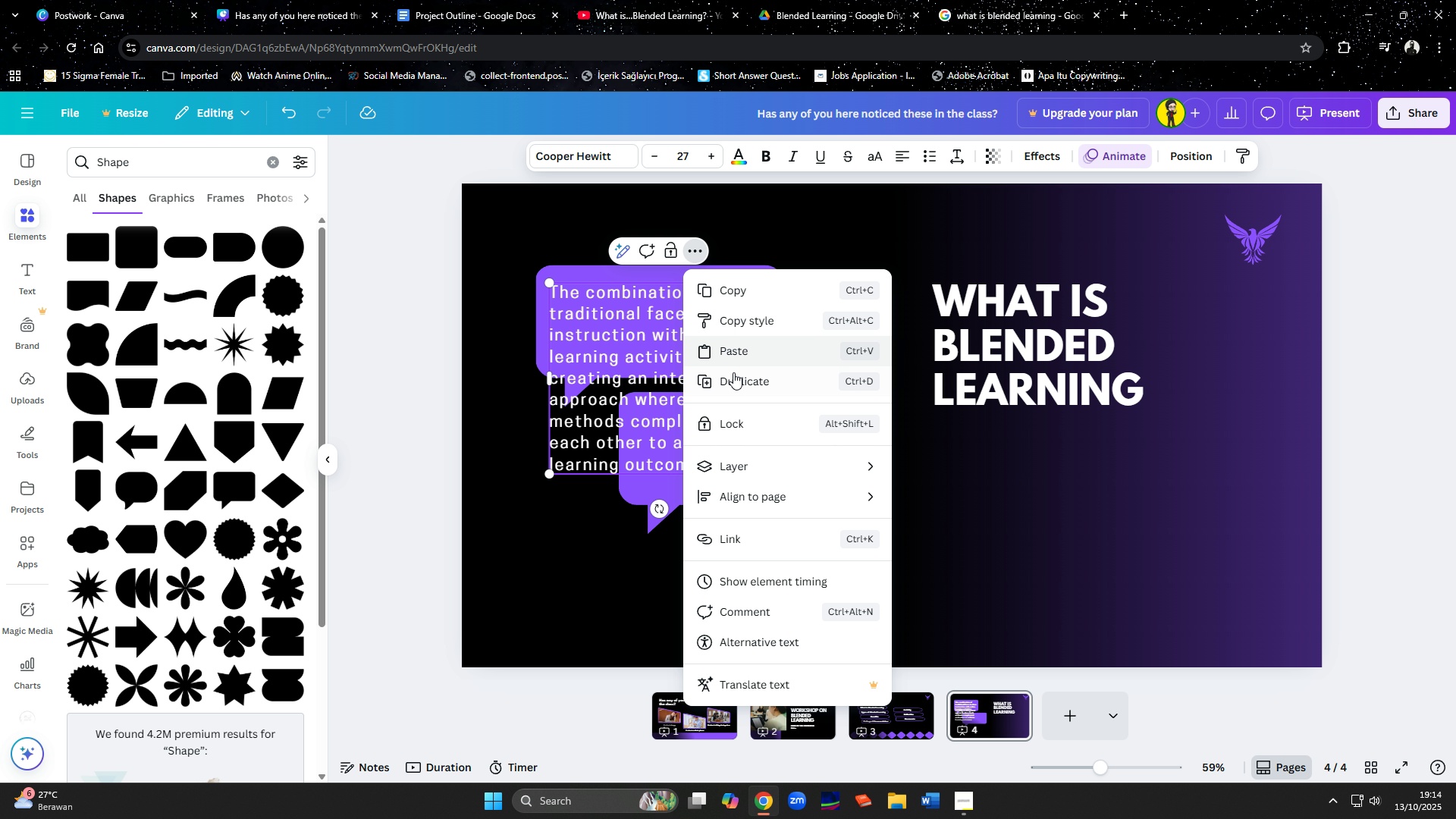 
left_click([734, 374])
 